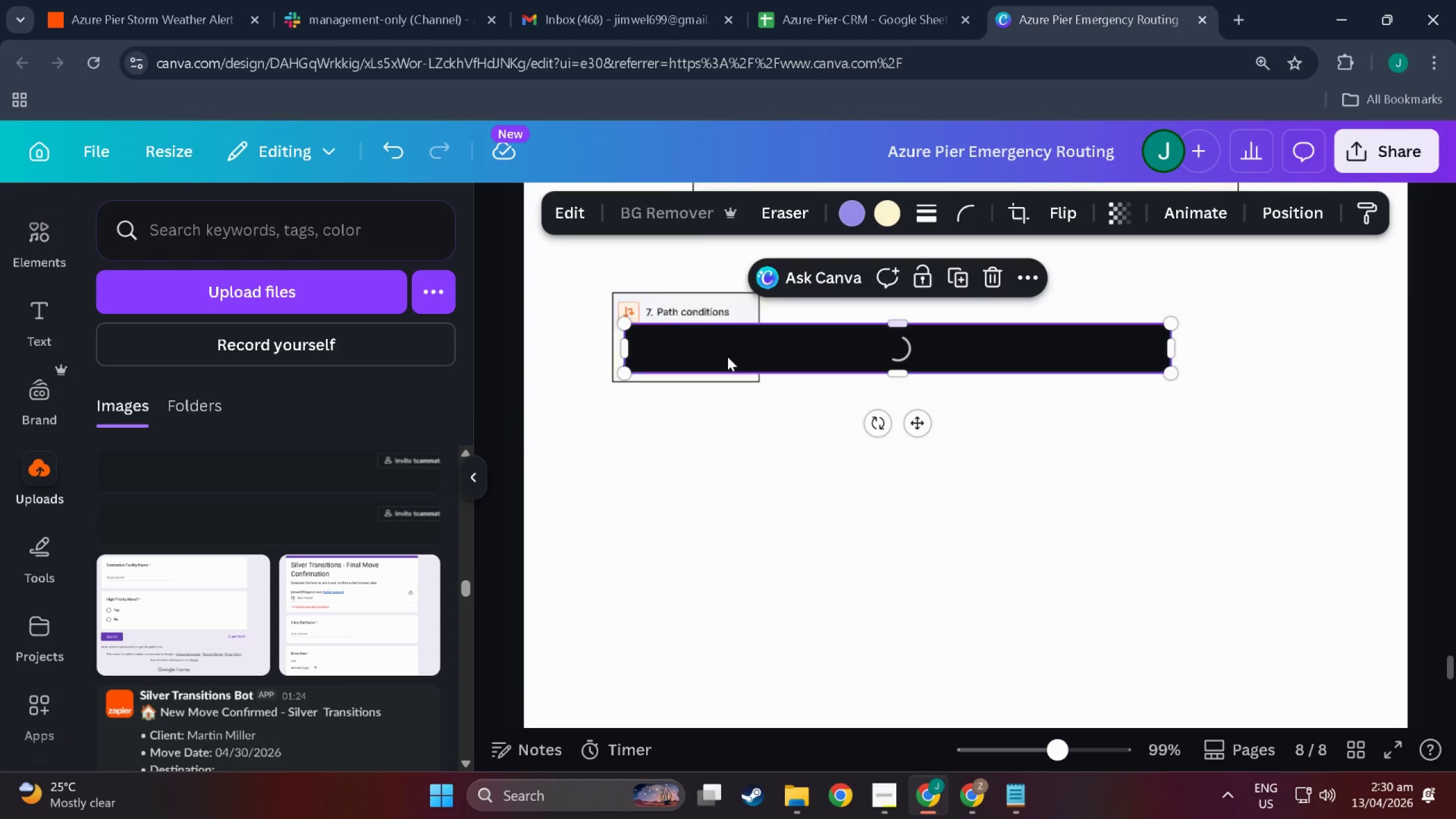 
scroll: coordinate [733, 396], scroll_direction: up, amount: 3.0
 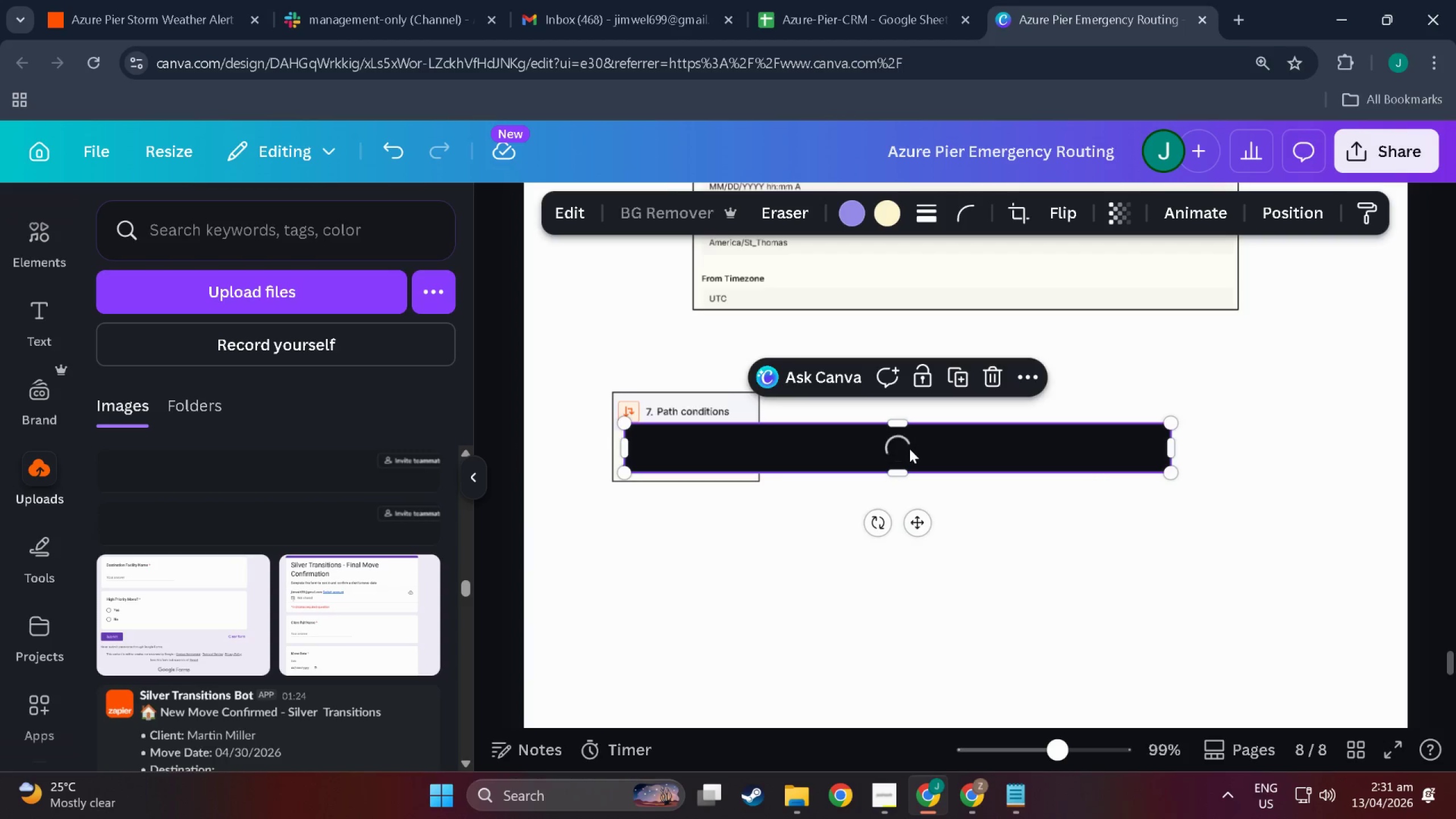 
left_click_drag(start_coordinate=[912, 450], to_coordinate=[874, 354])
 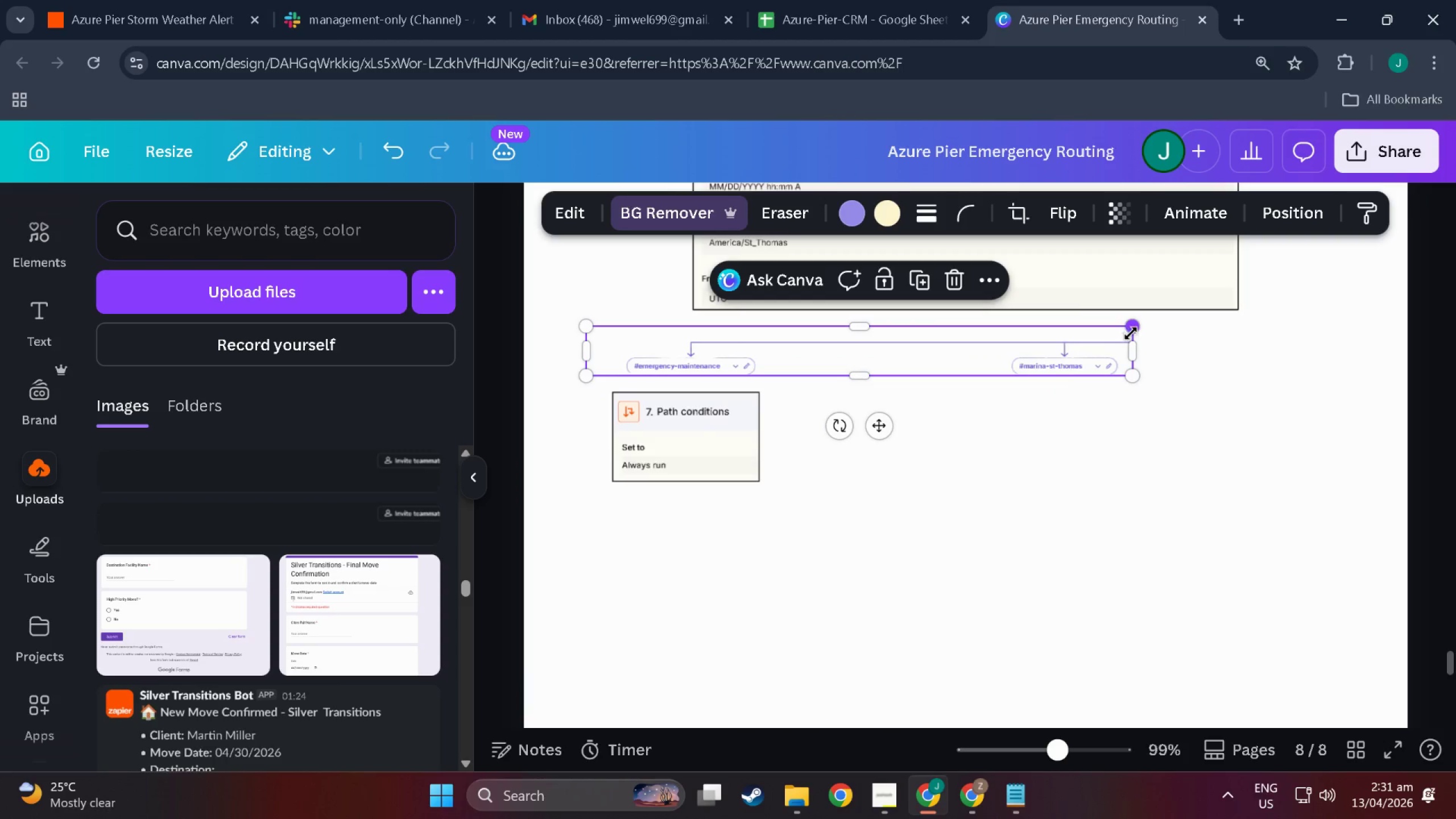 
left_click_drag(start_coordinate=[1133, 330], to_coordinate=[1317, 216])
 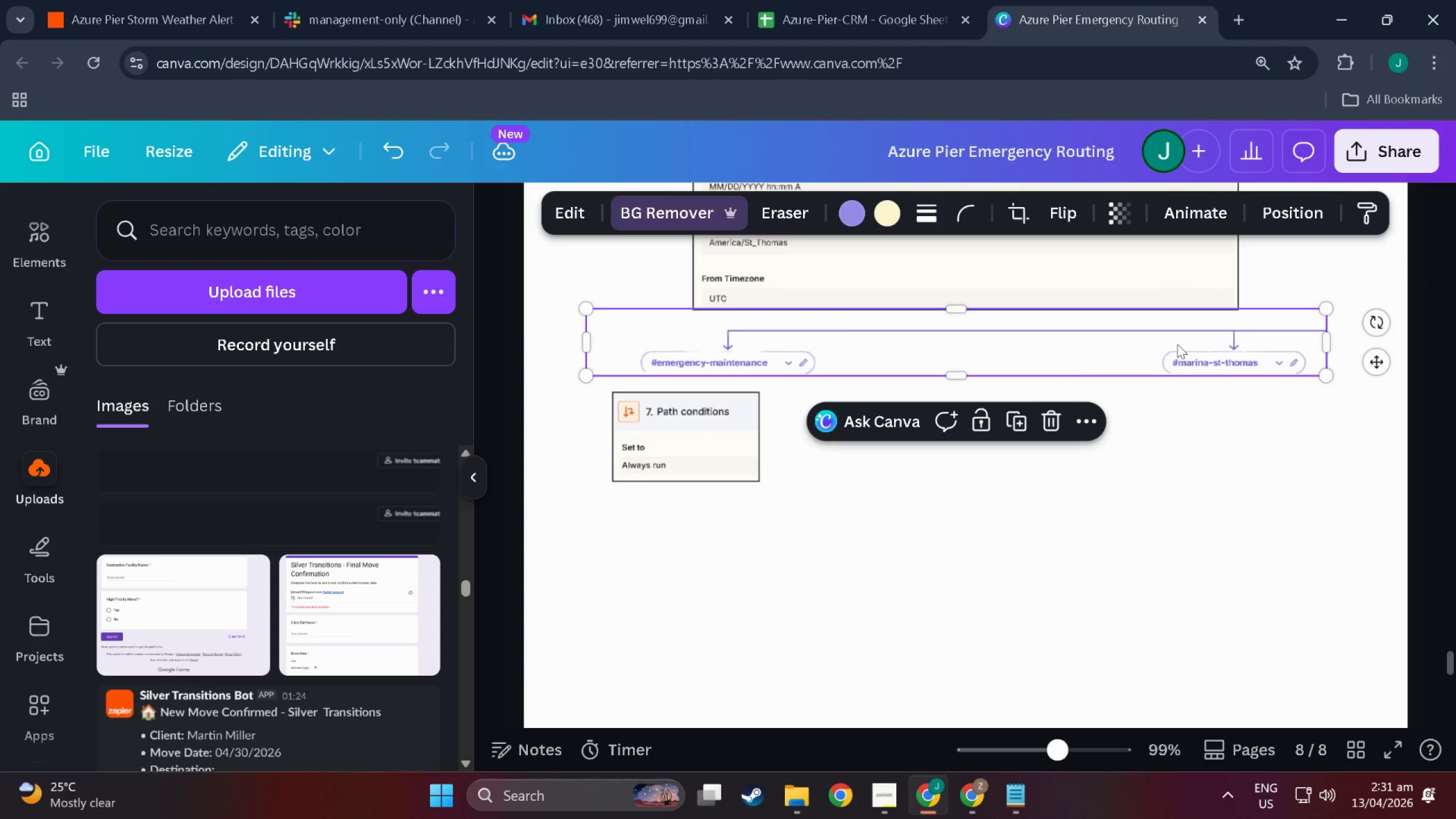 
left_click_drag(start_coordinate=[1173, 345], to_coordinate=[1130, 356])
 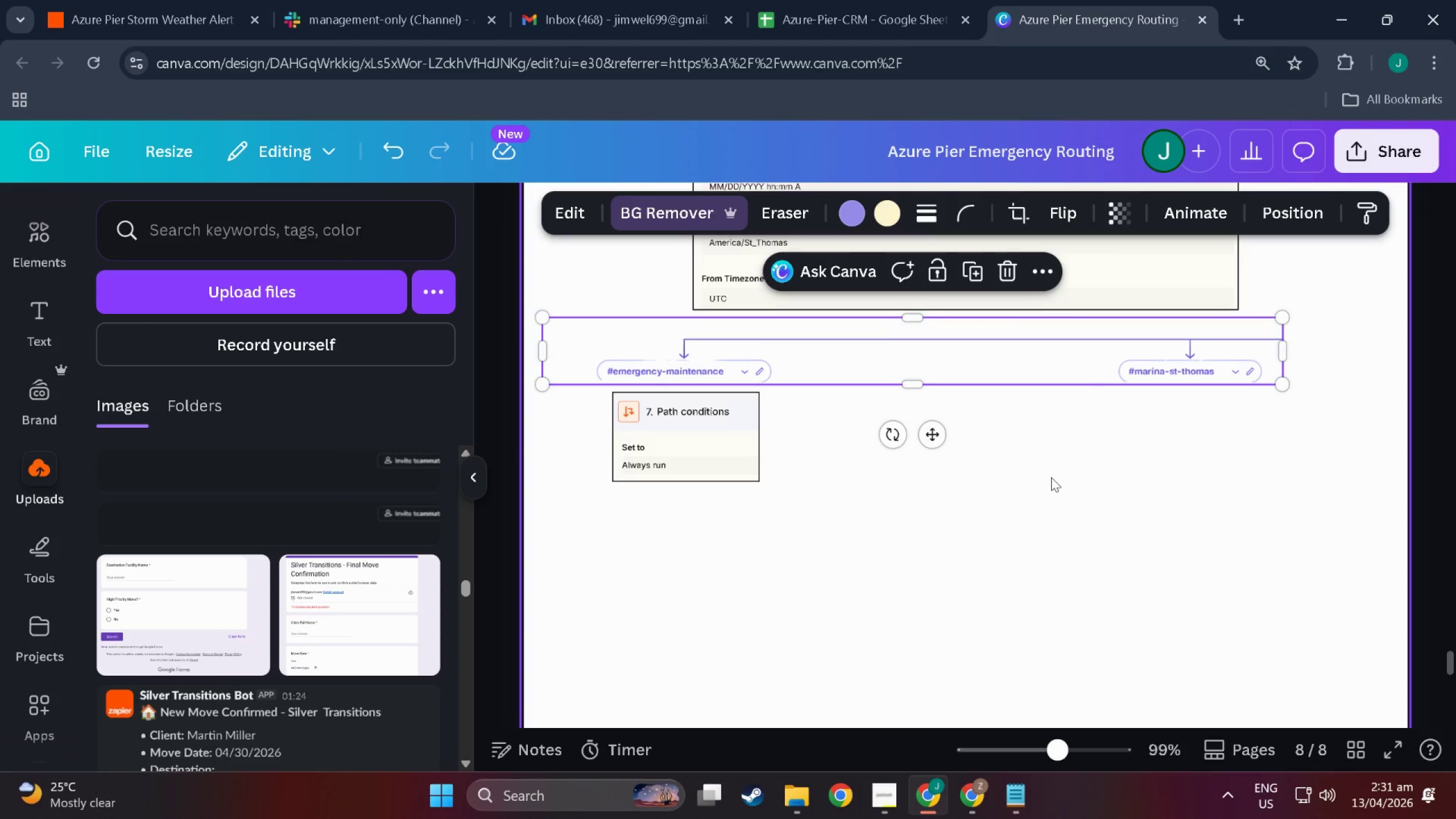 
left_click([1051, 477])
 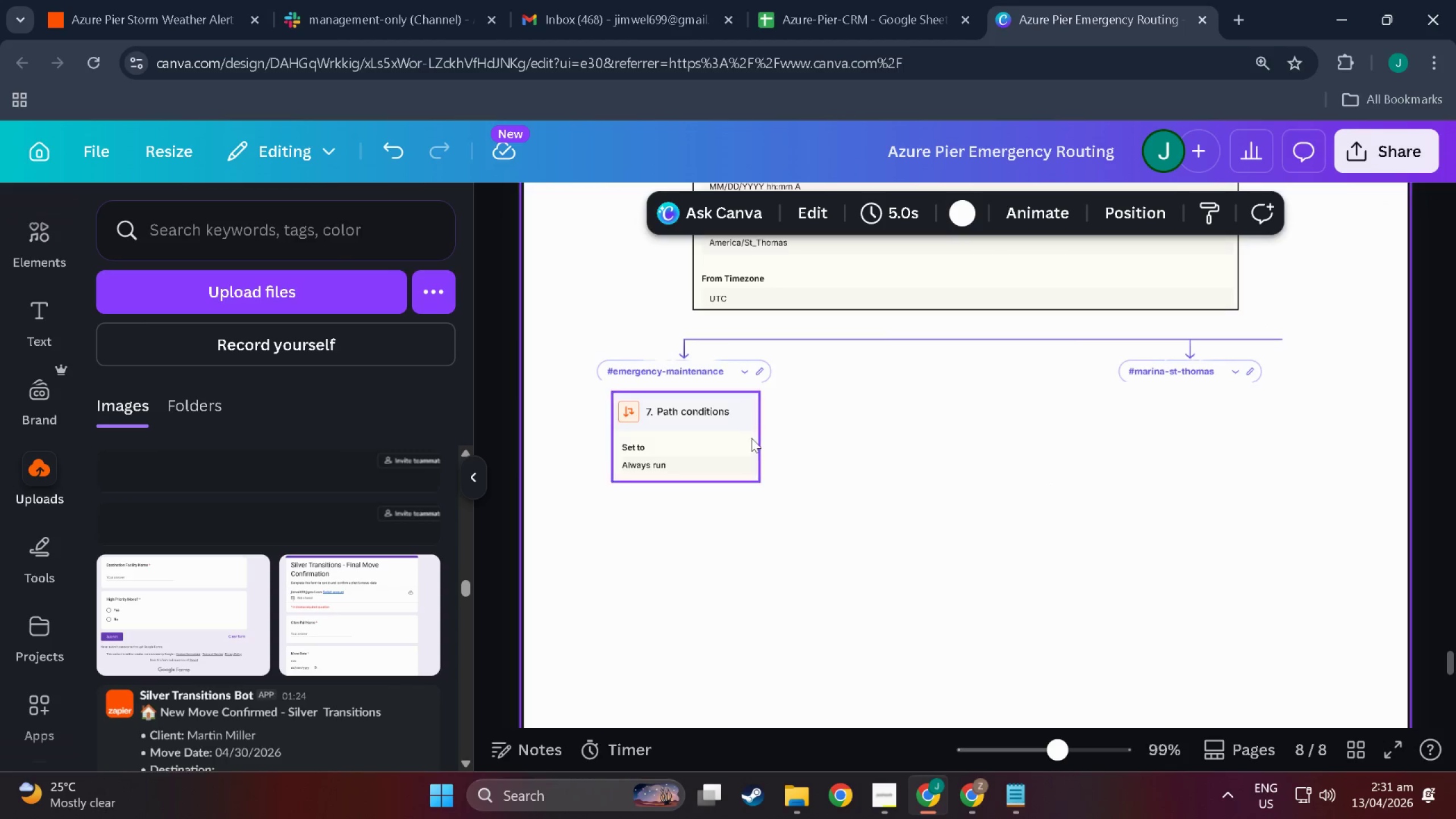 
left_click_drag(start_coordinate=[714, 426], to_coordinate=[714, 439])
 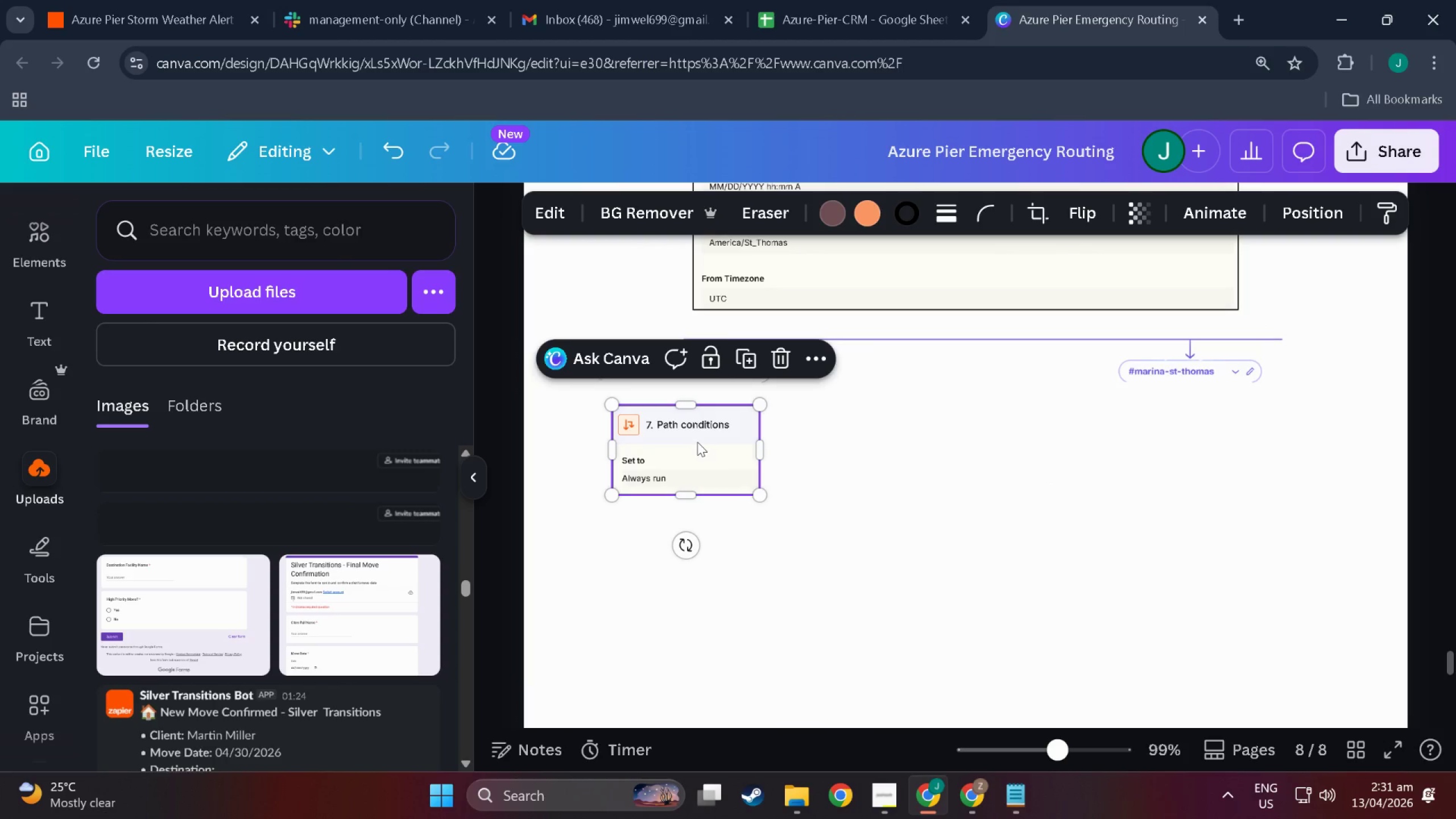 
left_click_drag(start_coordinate=[697, 442], to_coordinate=[656, 439])
 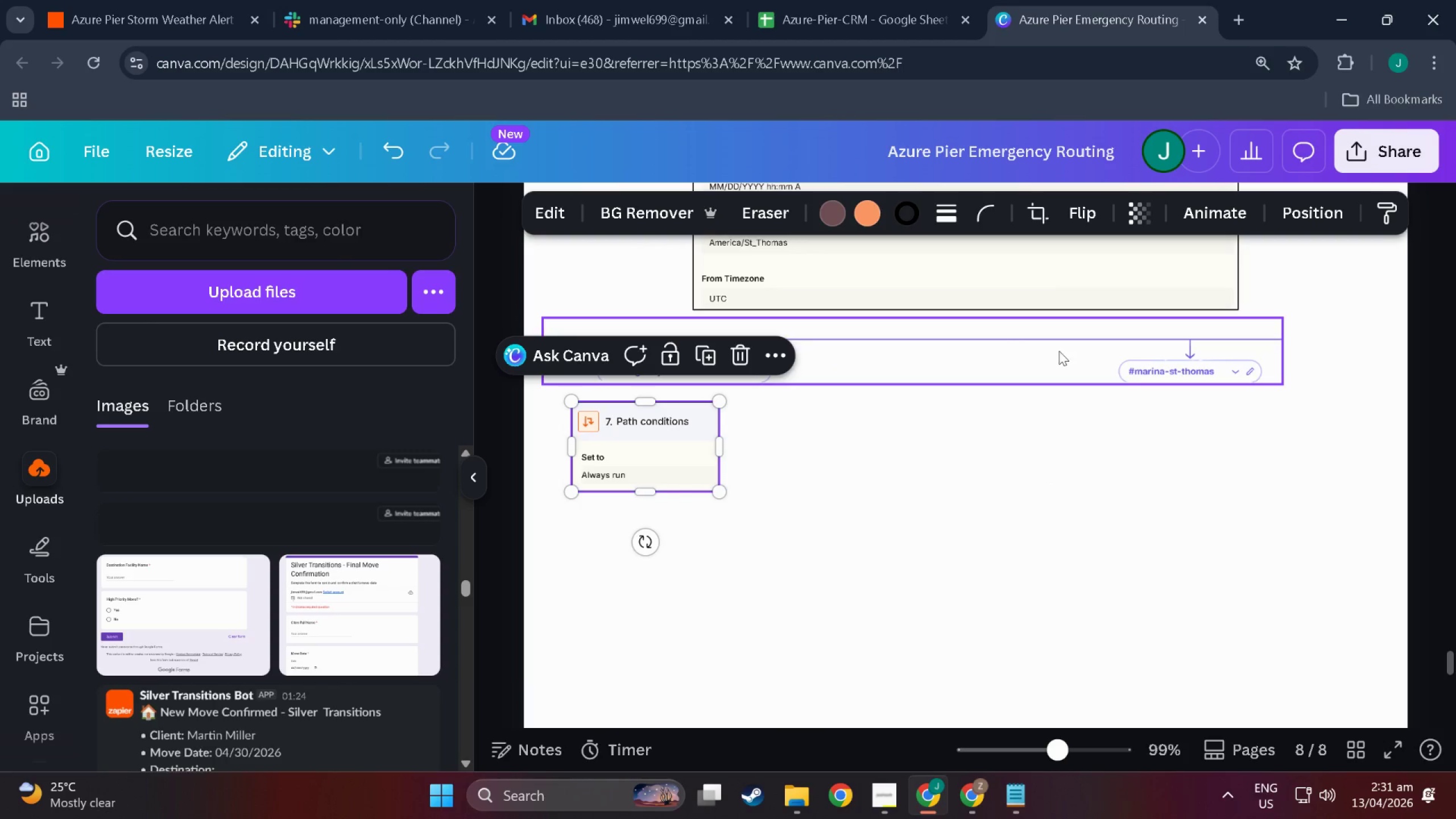 
left_click_drag(start_coordinate=[1011, 351], to_coordinate=[967, 355])
 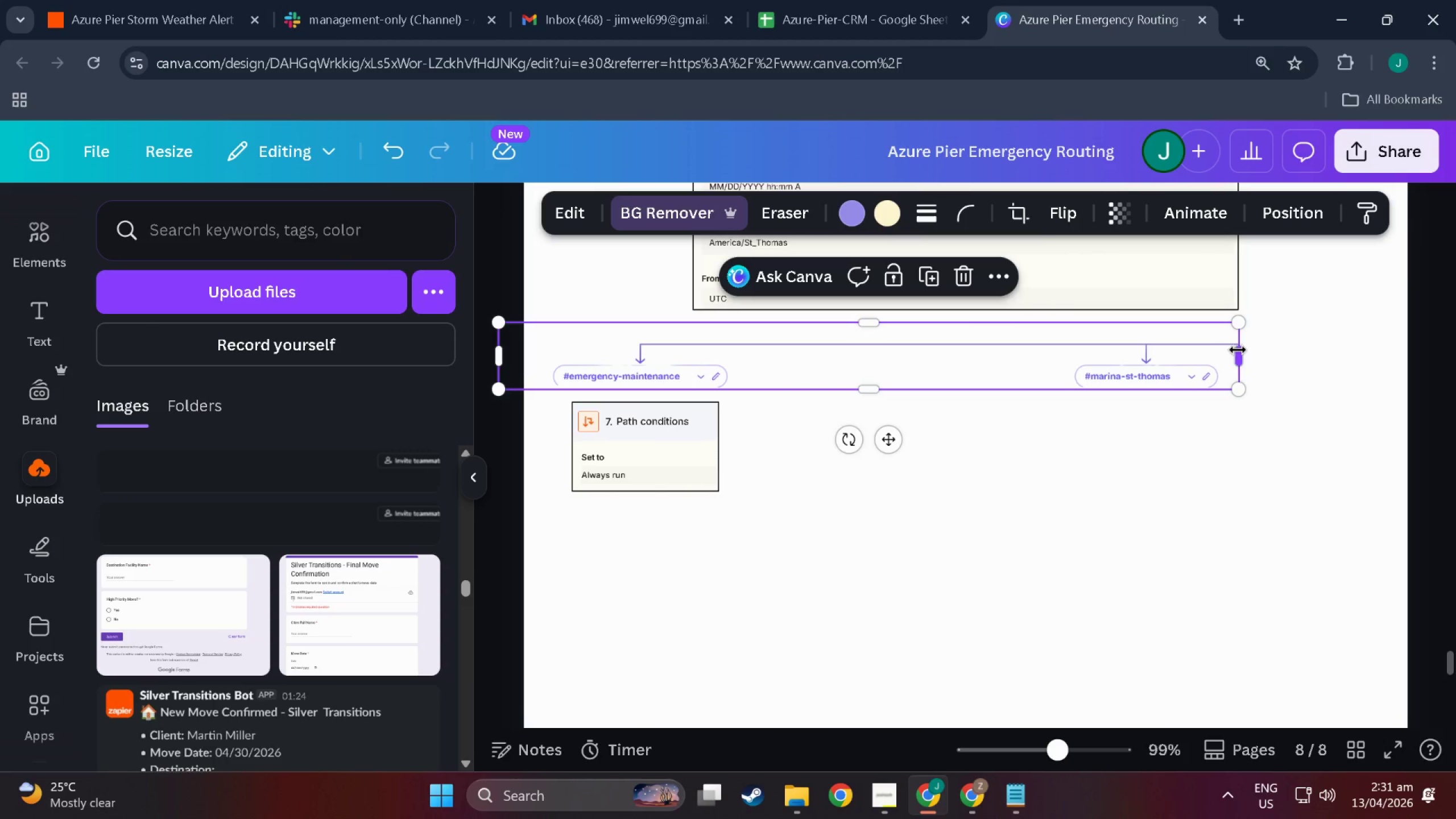 
left_click_drag(start_coordinate=[1238, 350], to_coordinate=[764, 362])
 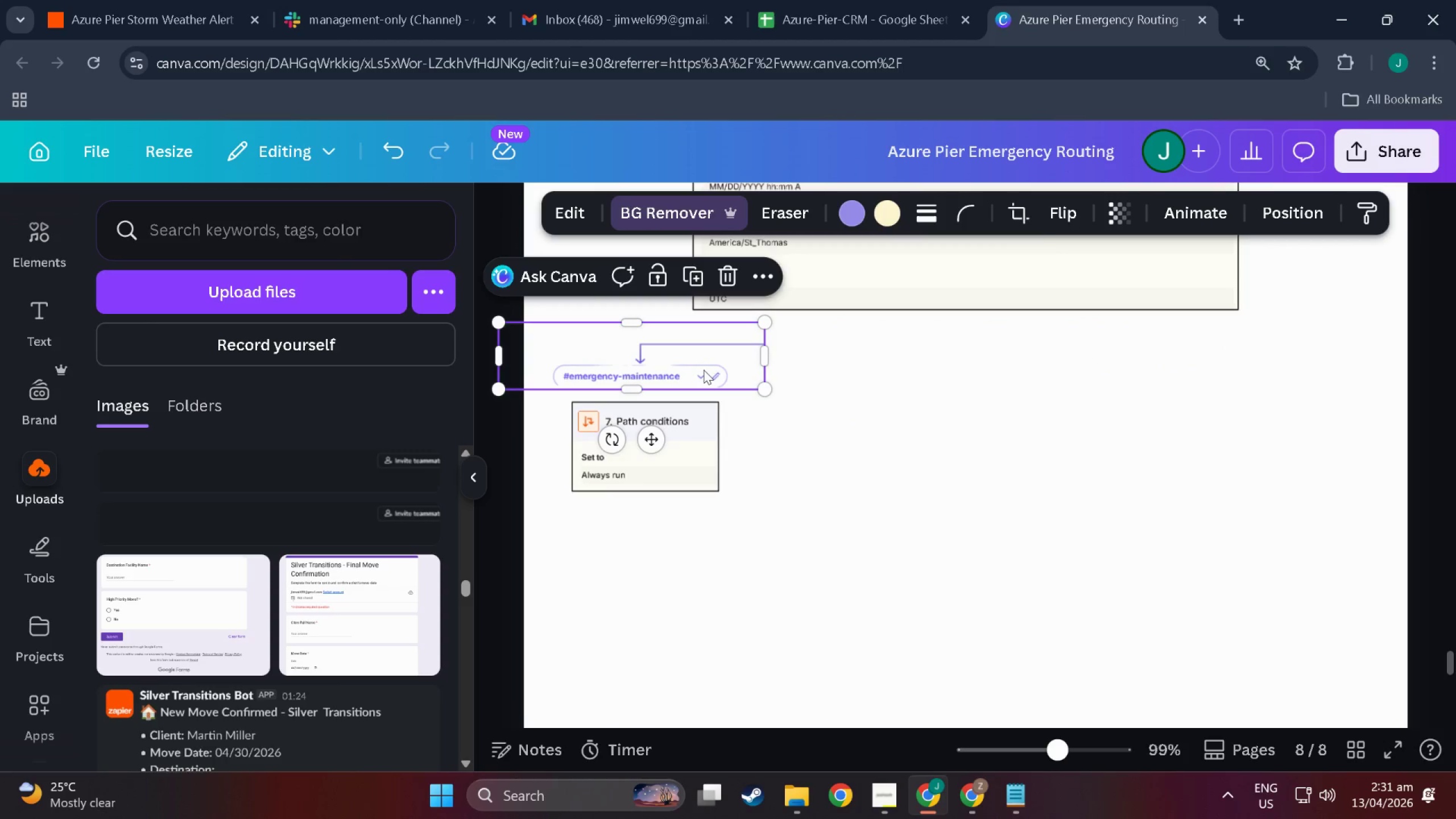 
key(Control+C)
 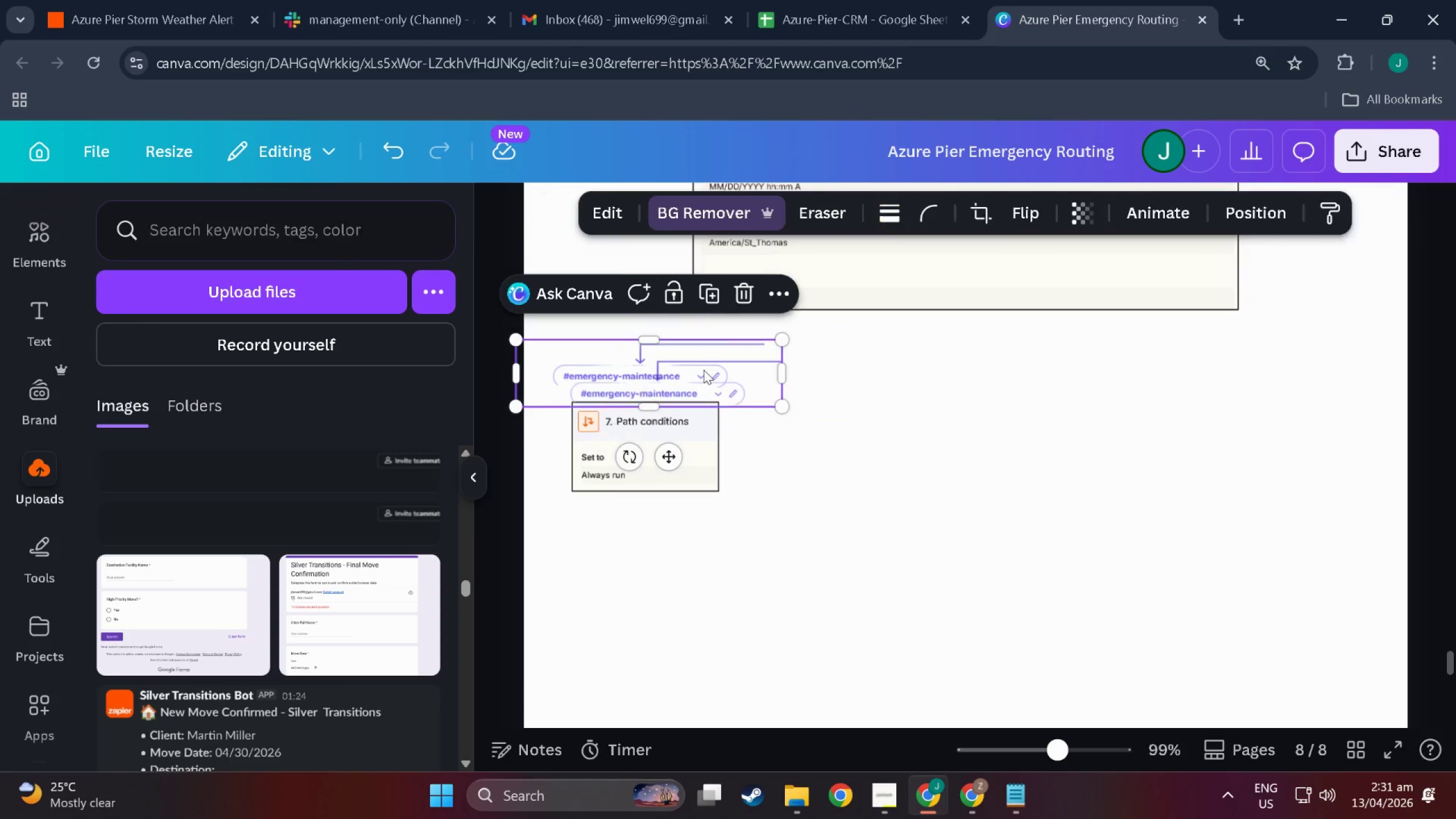 
key(Control+V)
 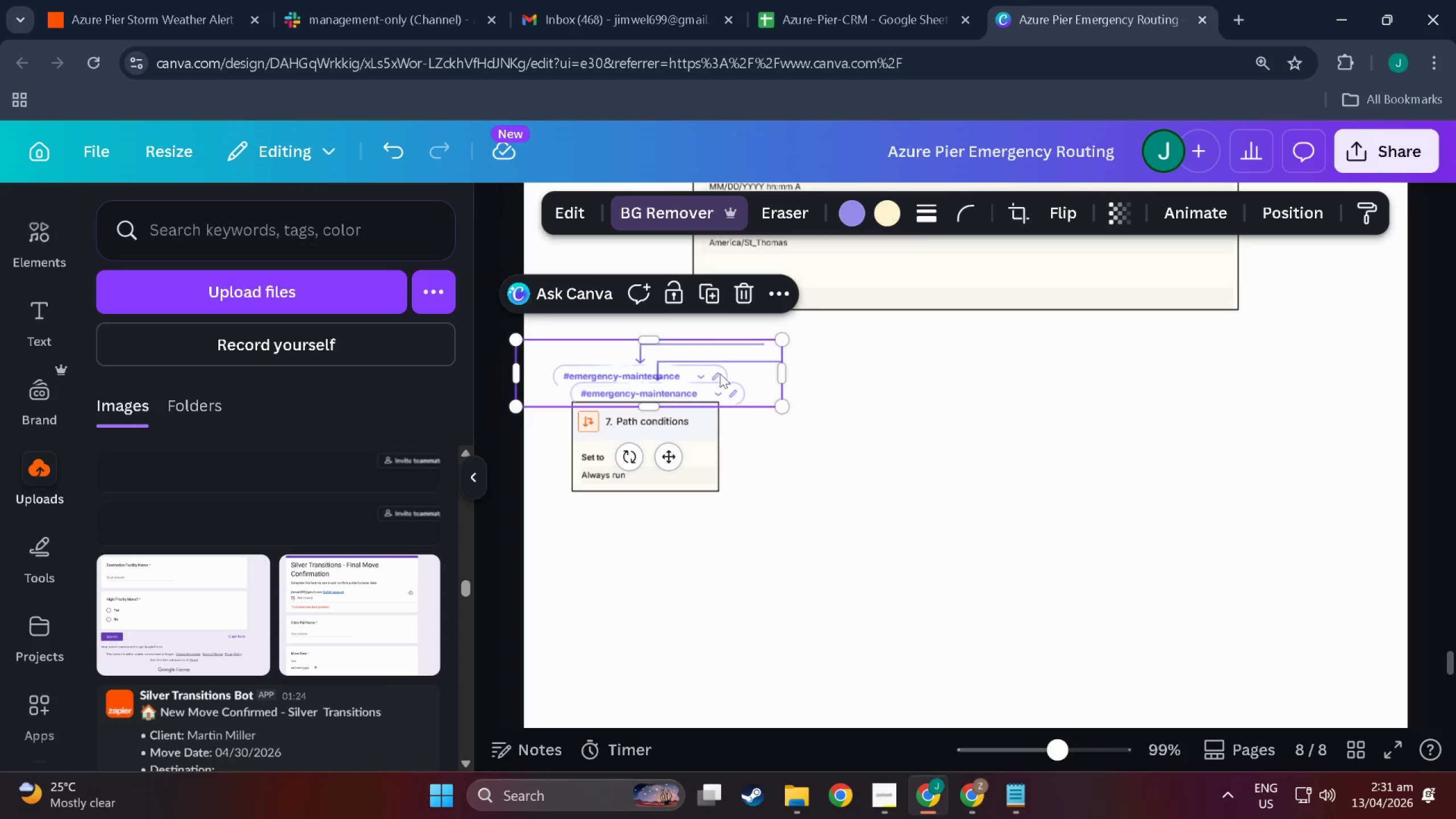 
left_click_drag(start_coordinate=[722, 374], to_coordinate=[985, 383])
 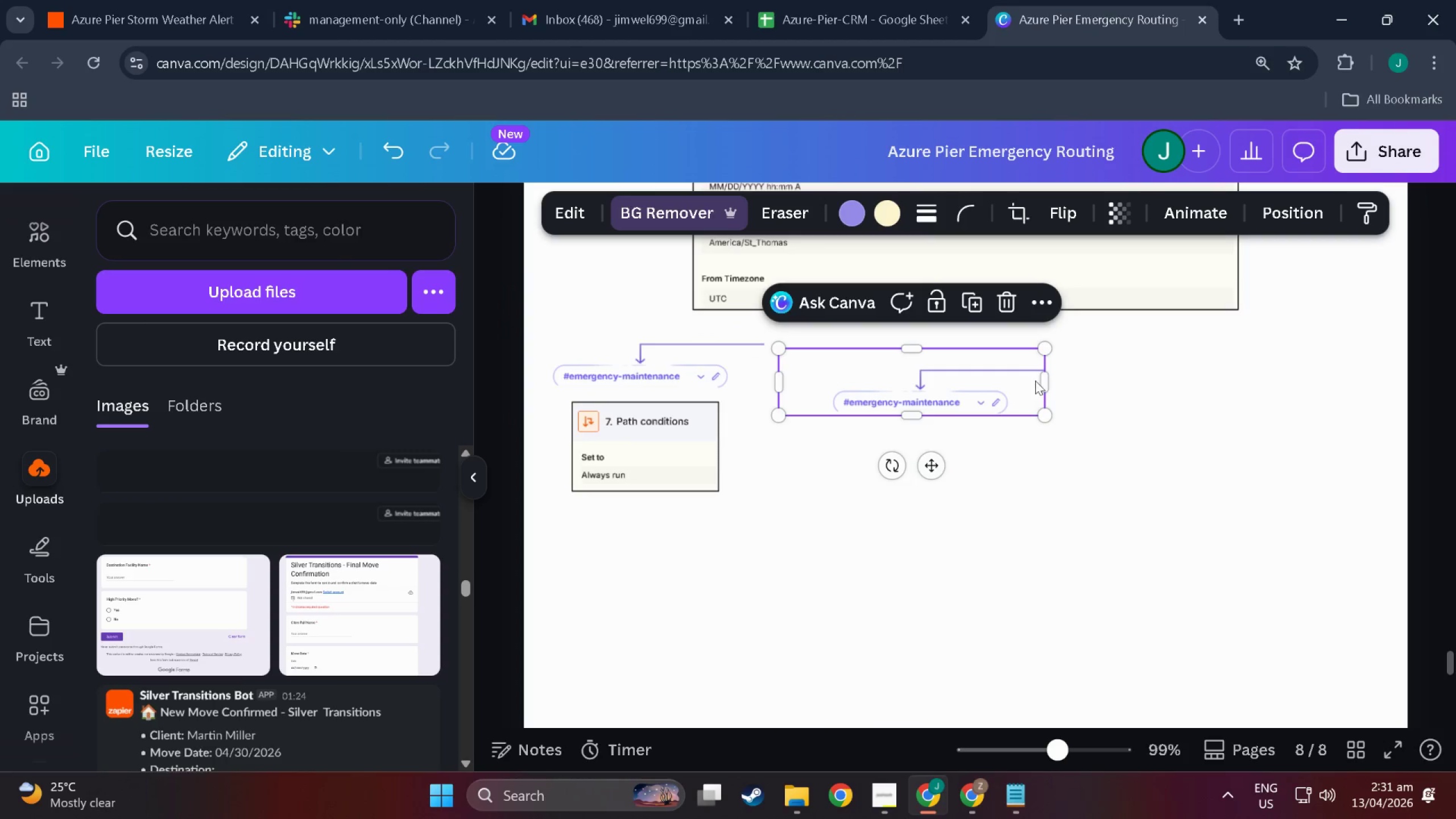 
left_click_drag(start_coordinate=[1045, 383], to_coordinate=[1256, 382])
 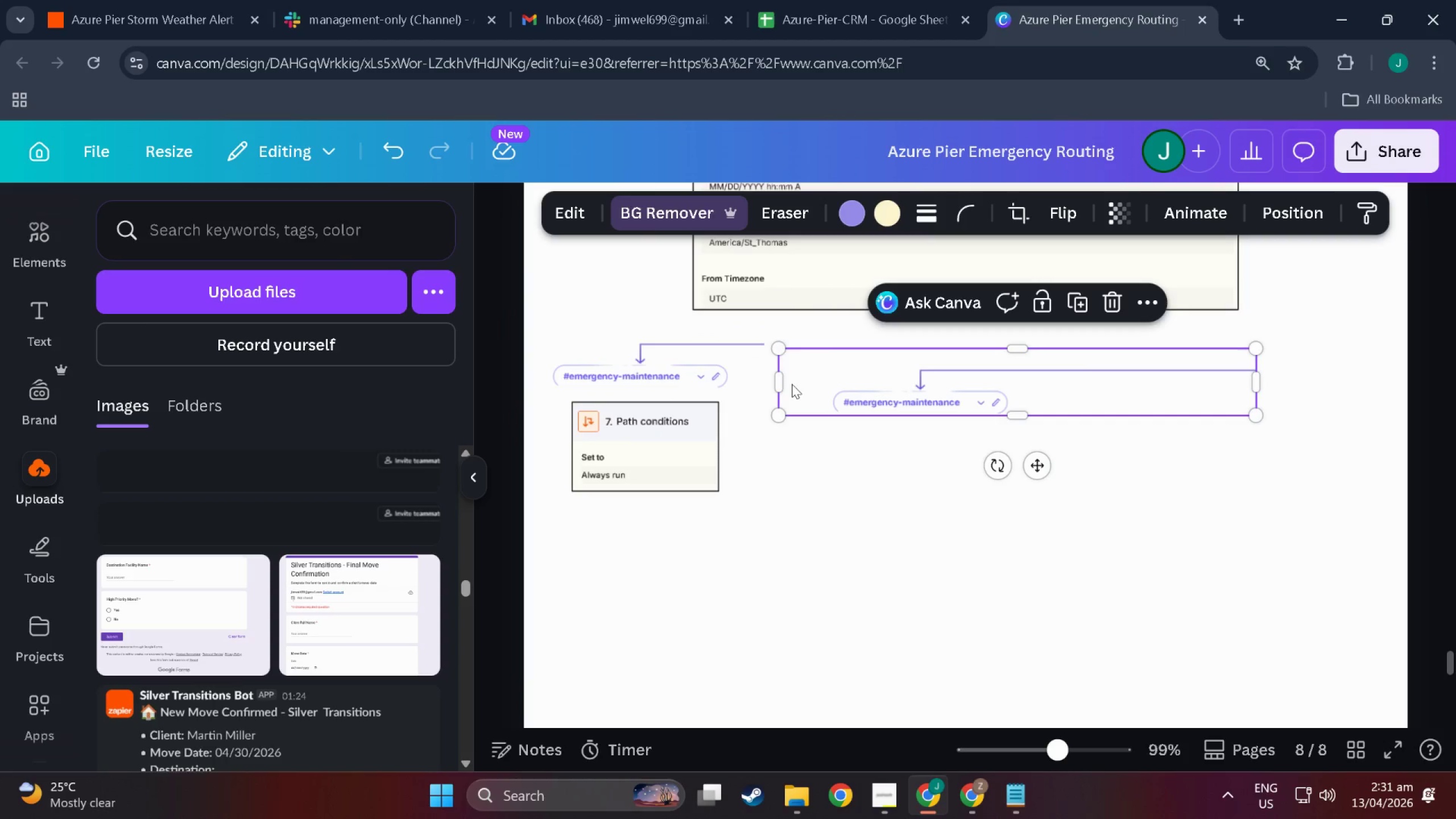 
left_click_drag(start_coordinate=[781, 383], to_coordinate=[1062, 380])
 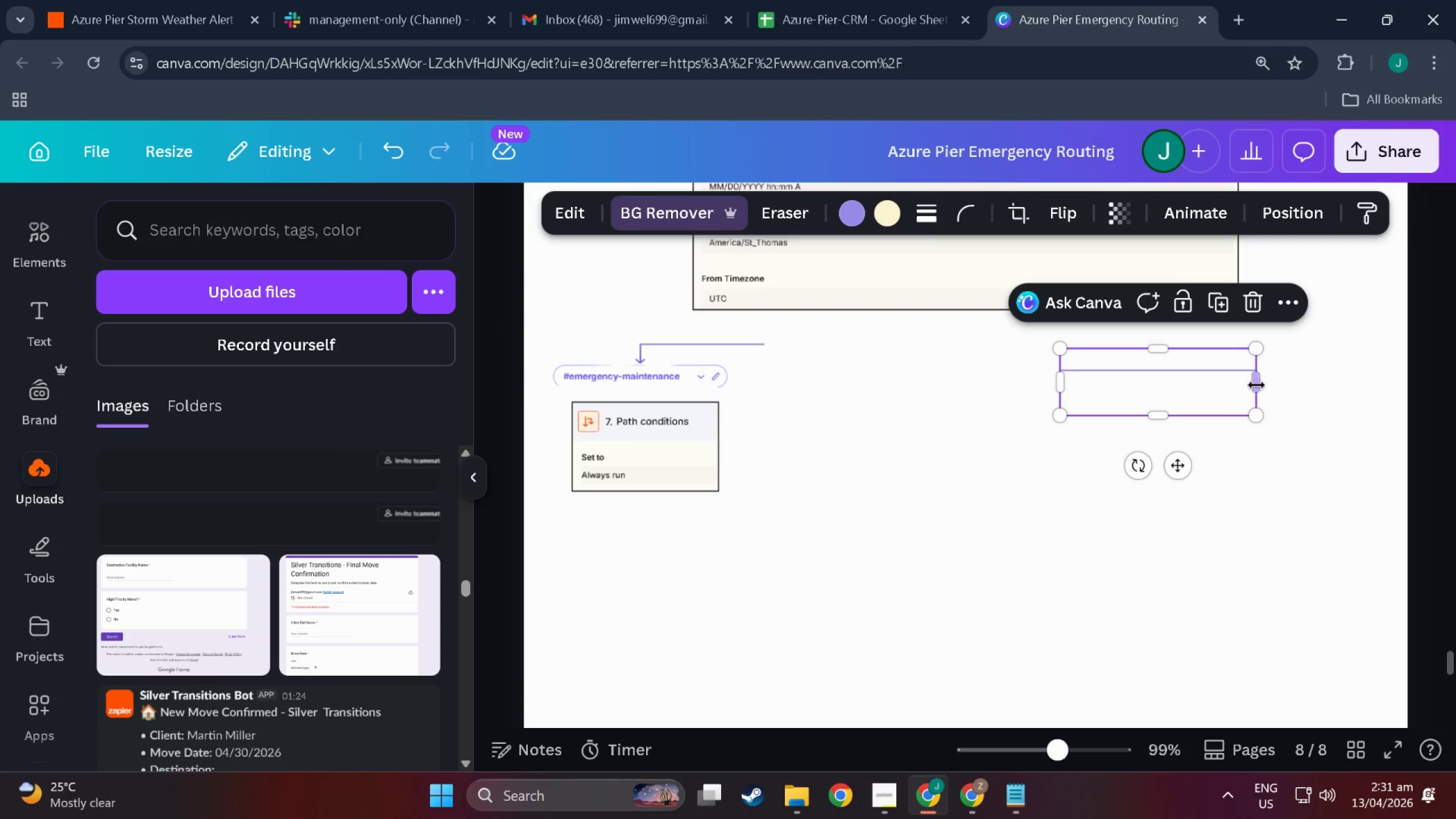 
left_click_drag(start_coordinate=[1263, 384], to_coordinate=[1412, 380])
 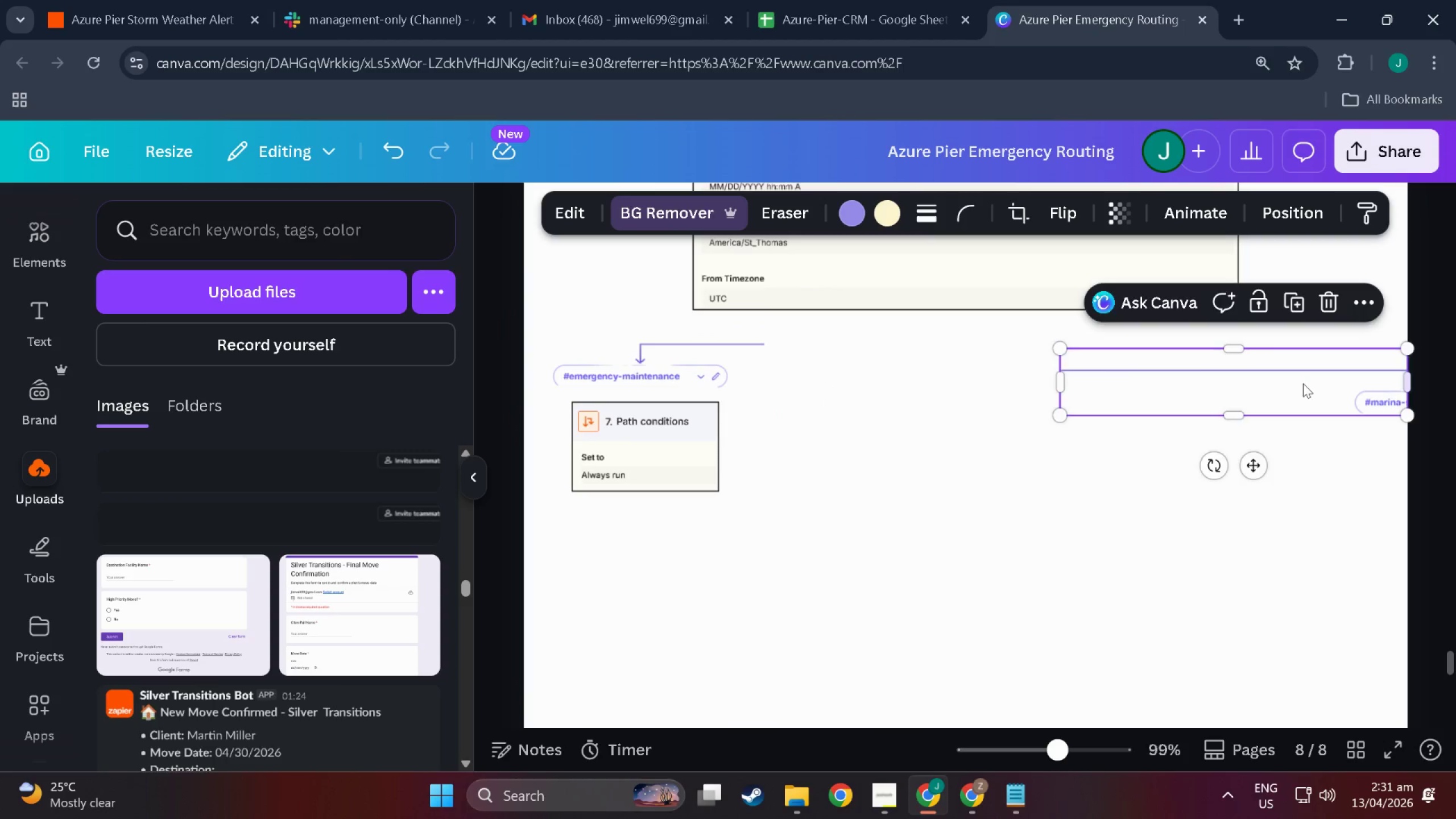 
left_click_drag(start_coordinate=[1292, 383], to_coordinate=[946, 407])
 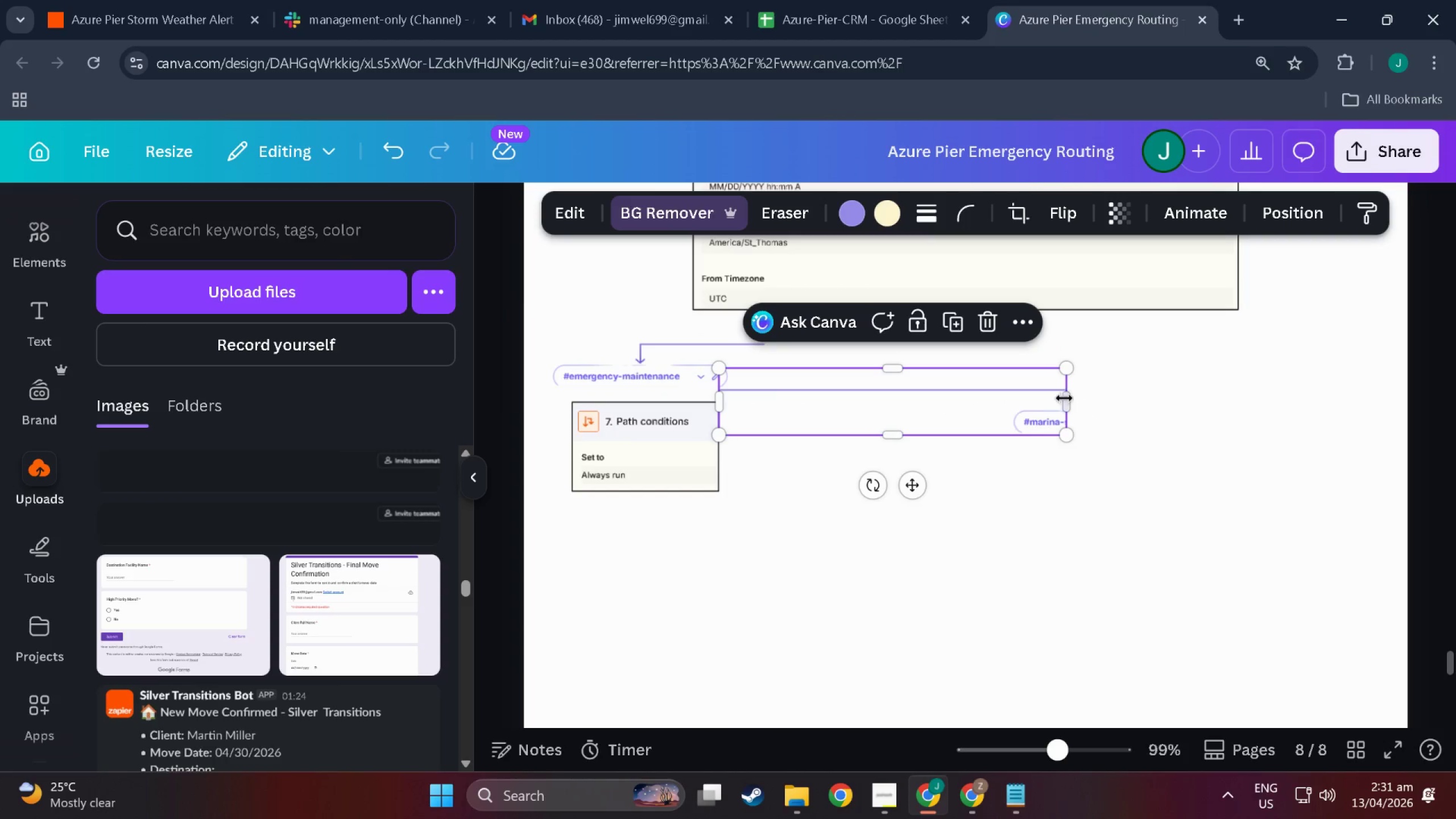 
left_click_drag(start_coordinate=[1061, 398], to_coordinate=[1205, 397])
 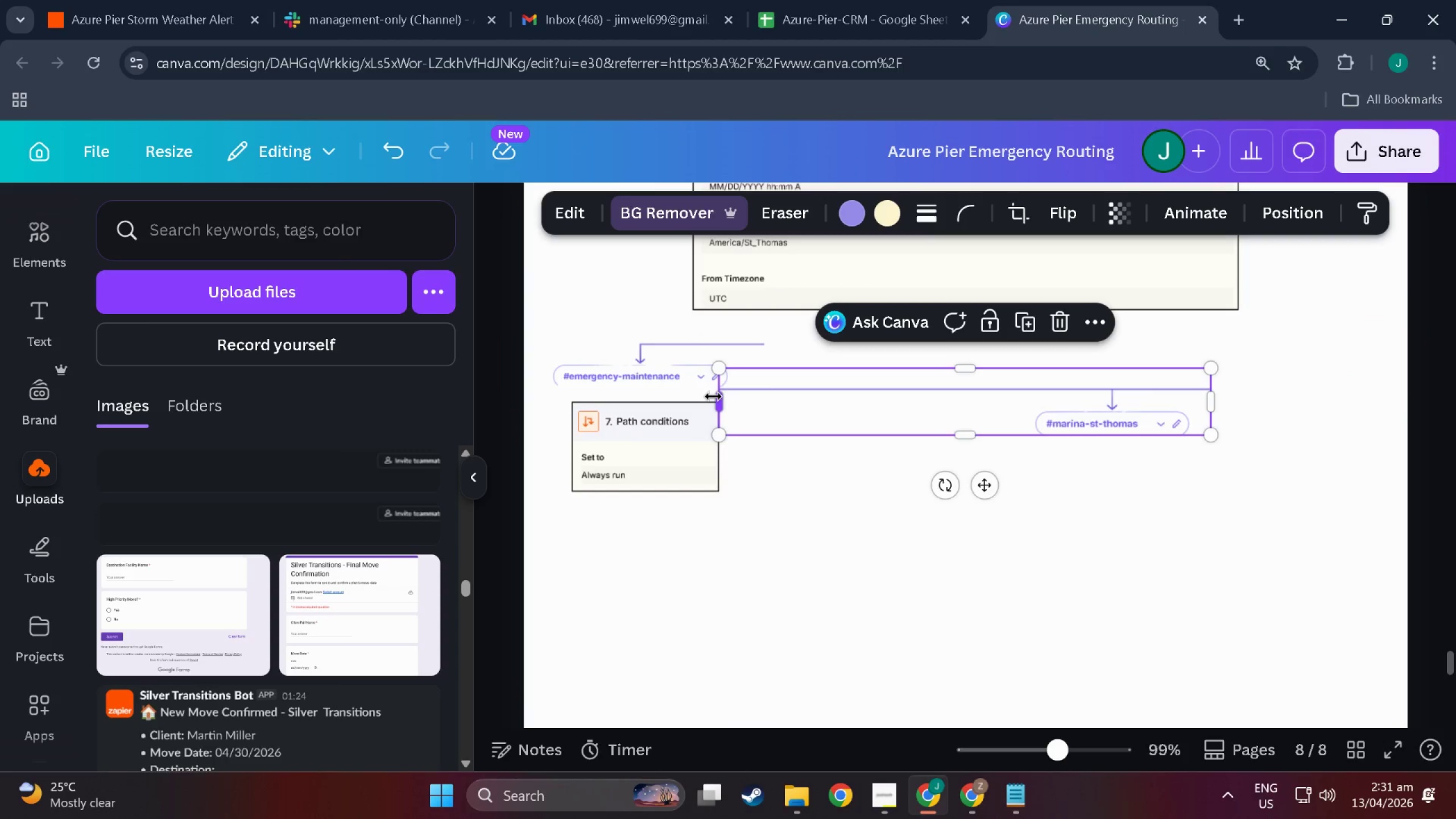 
left_click_drag(start_coordinate=[729, 403], to_coordinate=[826, 417])
 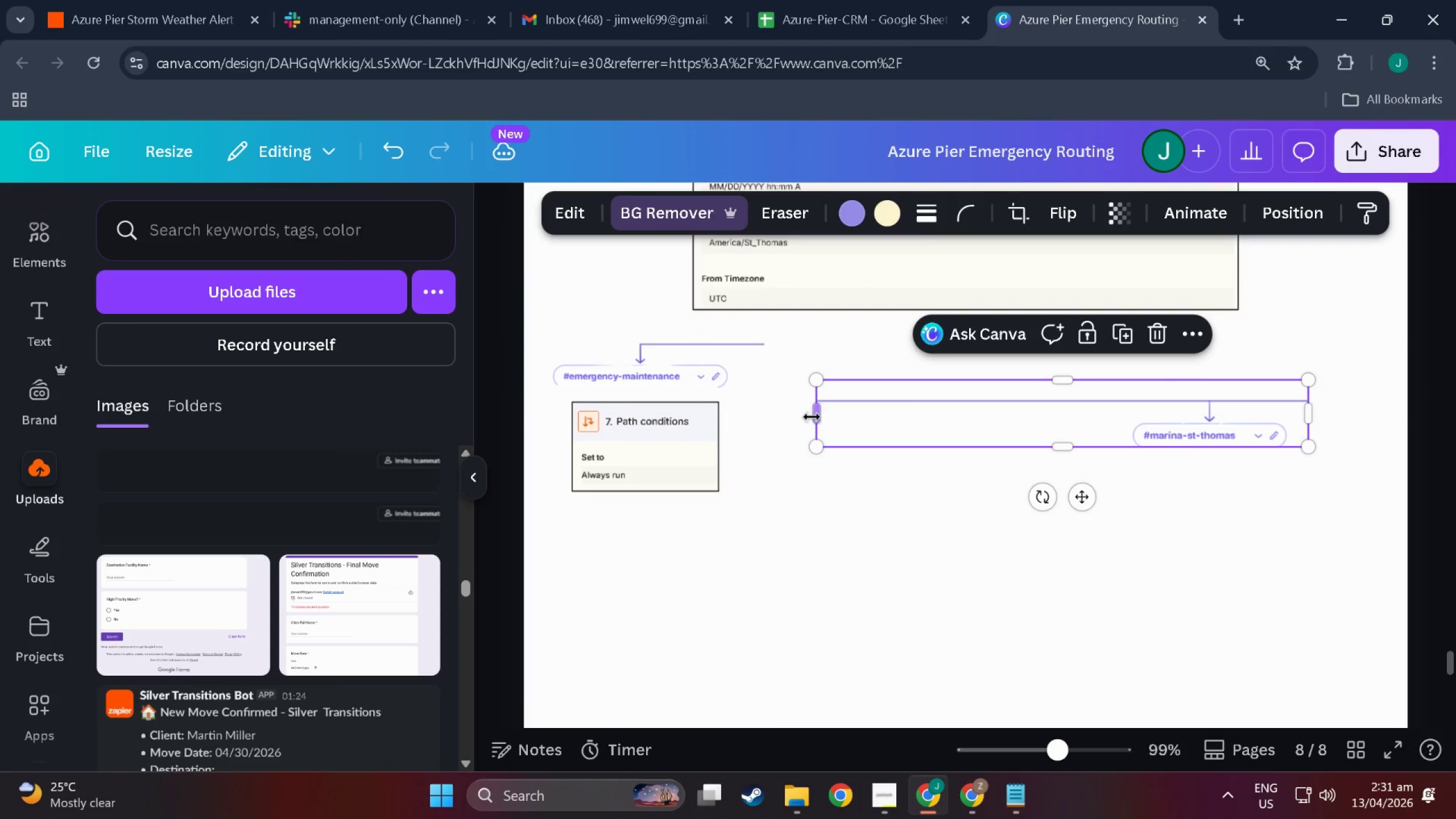 
left_click_drag(start_coordinate=[812, 416], to_coordinate=[1101, 432])
 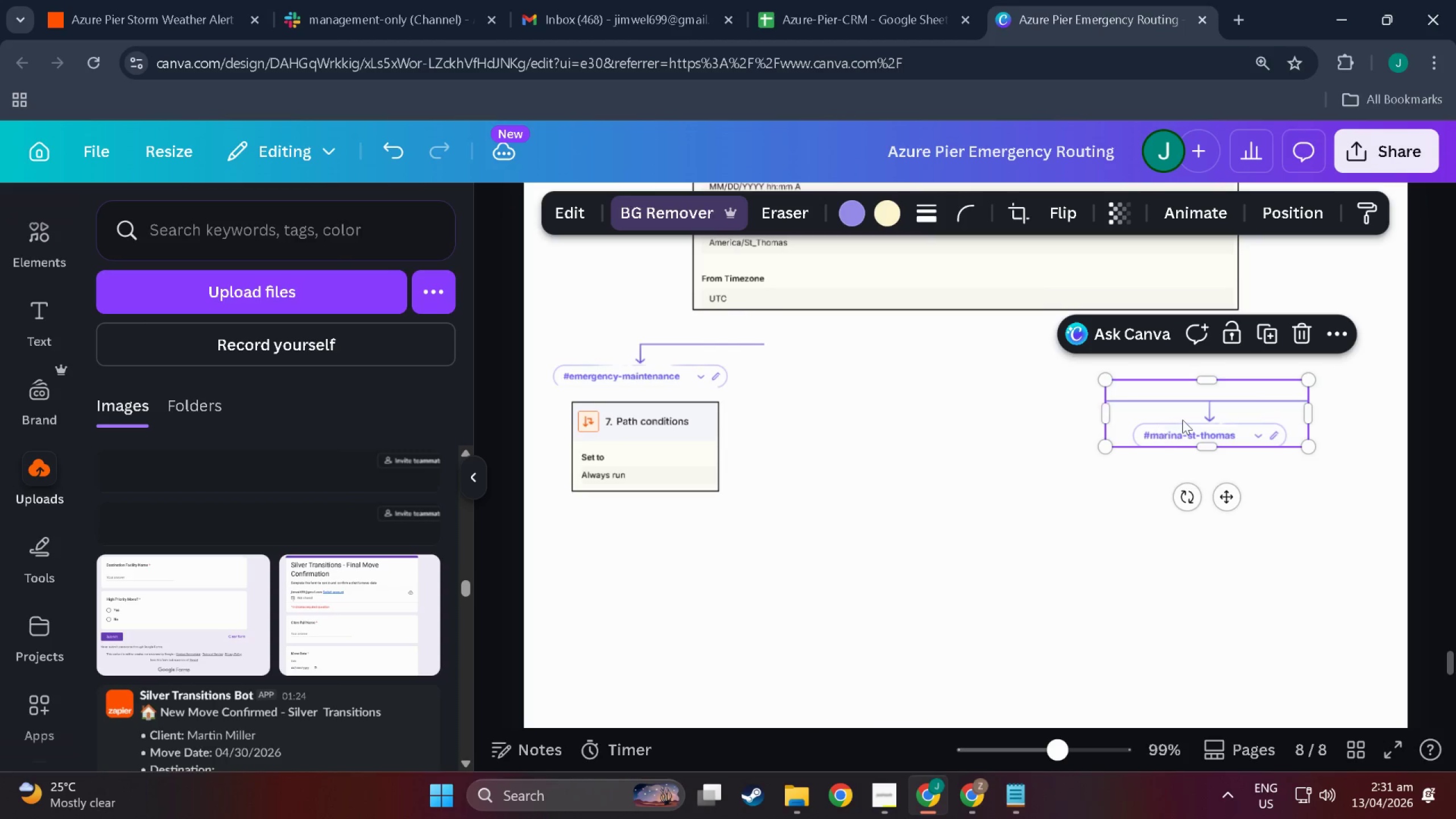 
left_click_drag(start_coordinate=[1182, 420], to_coordinate=[841, 369])
 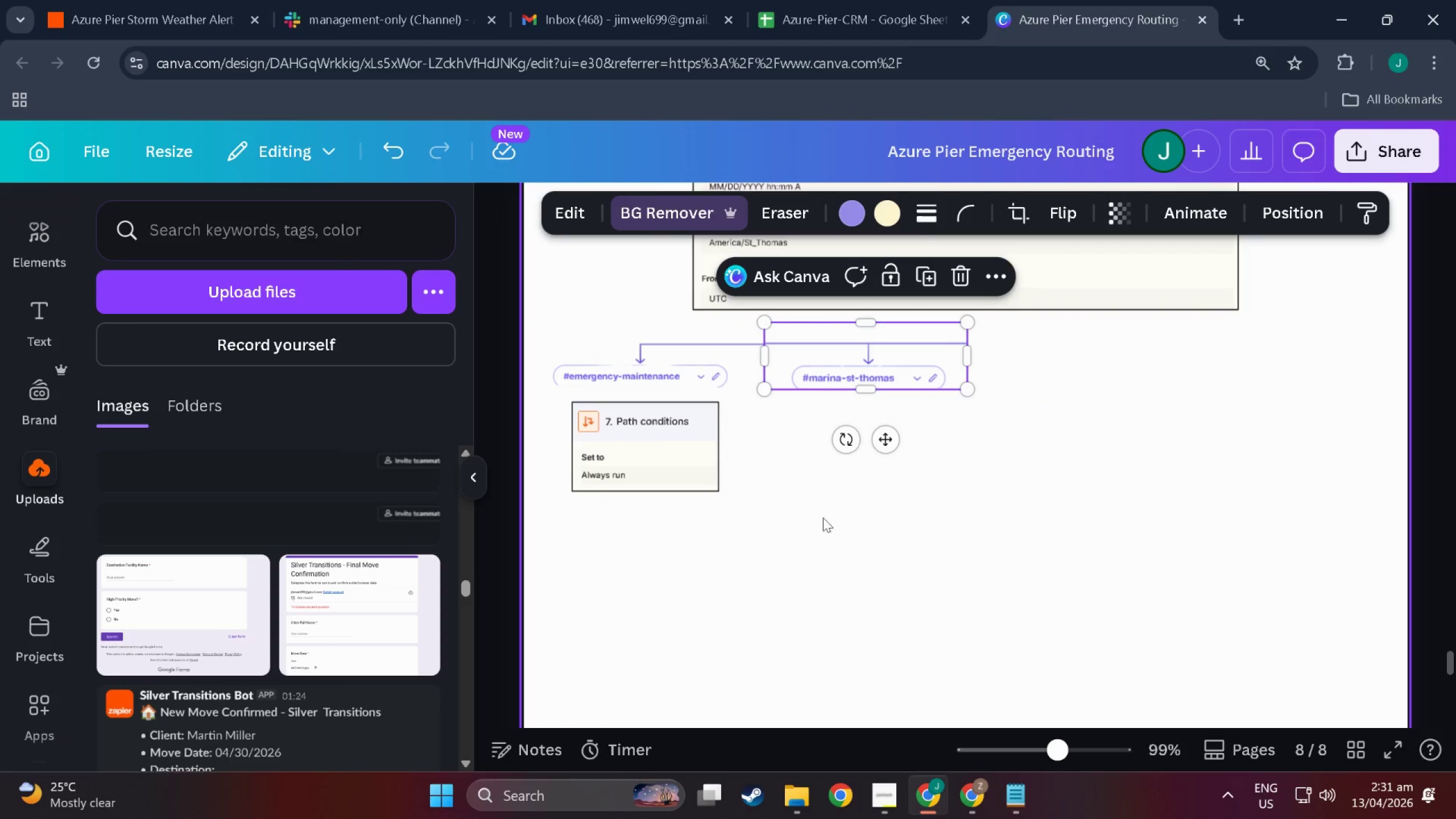 
left_click([808, 523])
 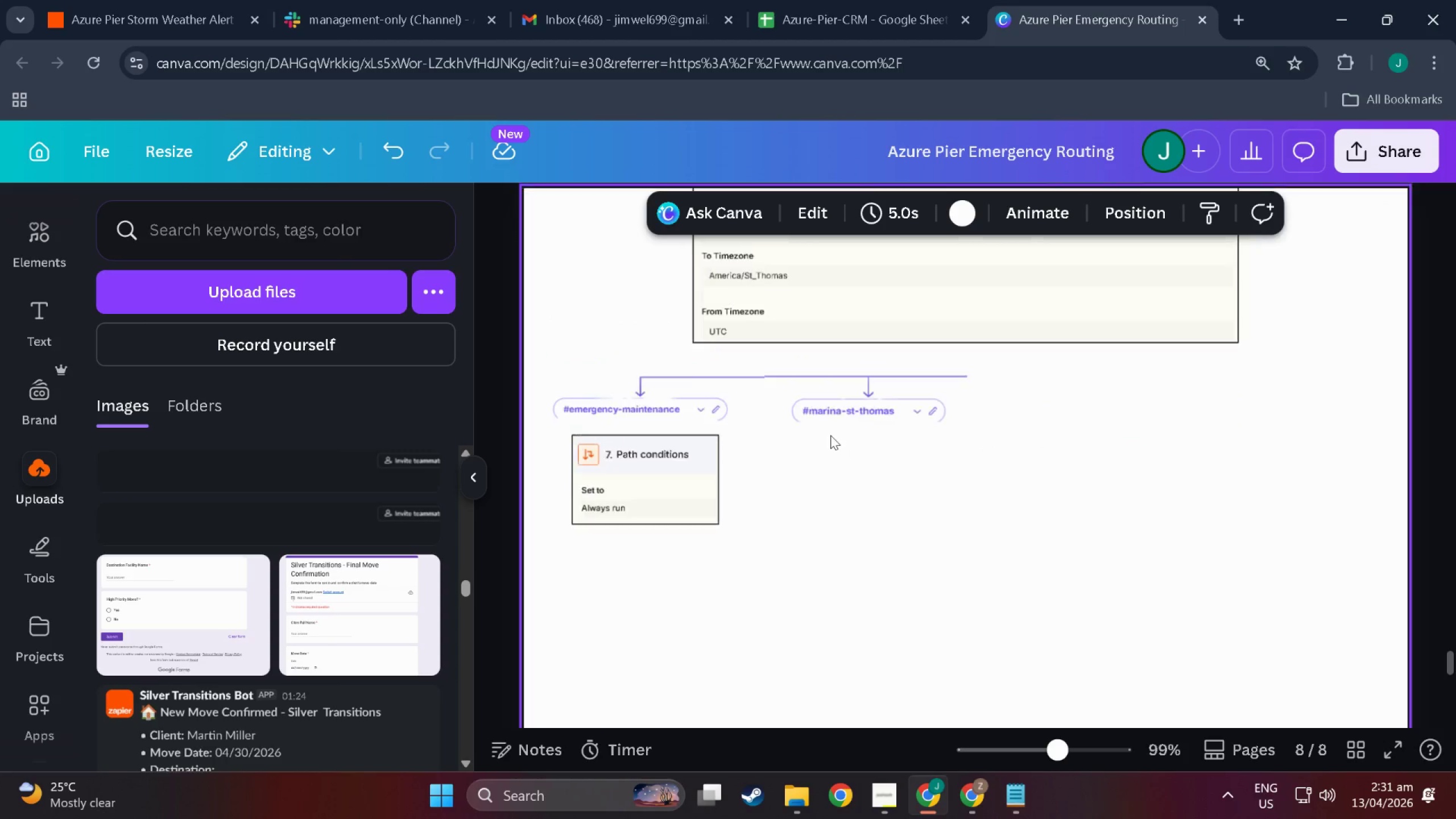 
hold_key(key=ControlLeft, duration=0.62)
scroll: coordinate [775, 452], scroll_direction: up, amount: 12.0
 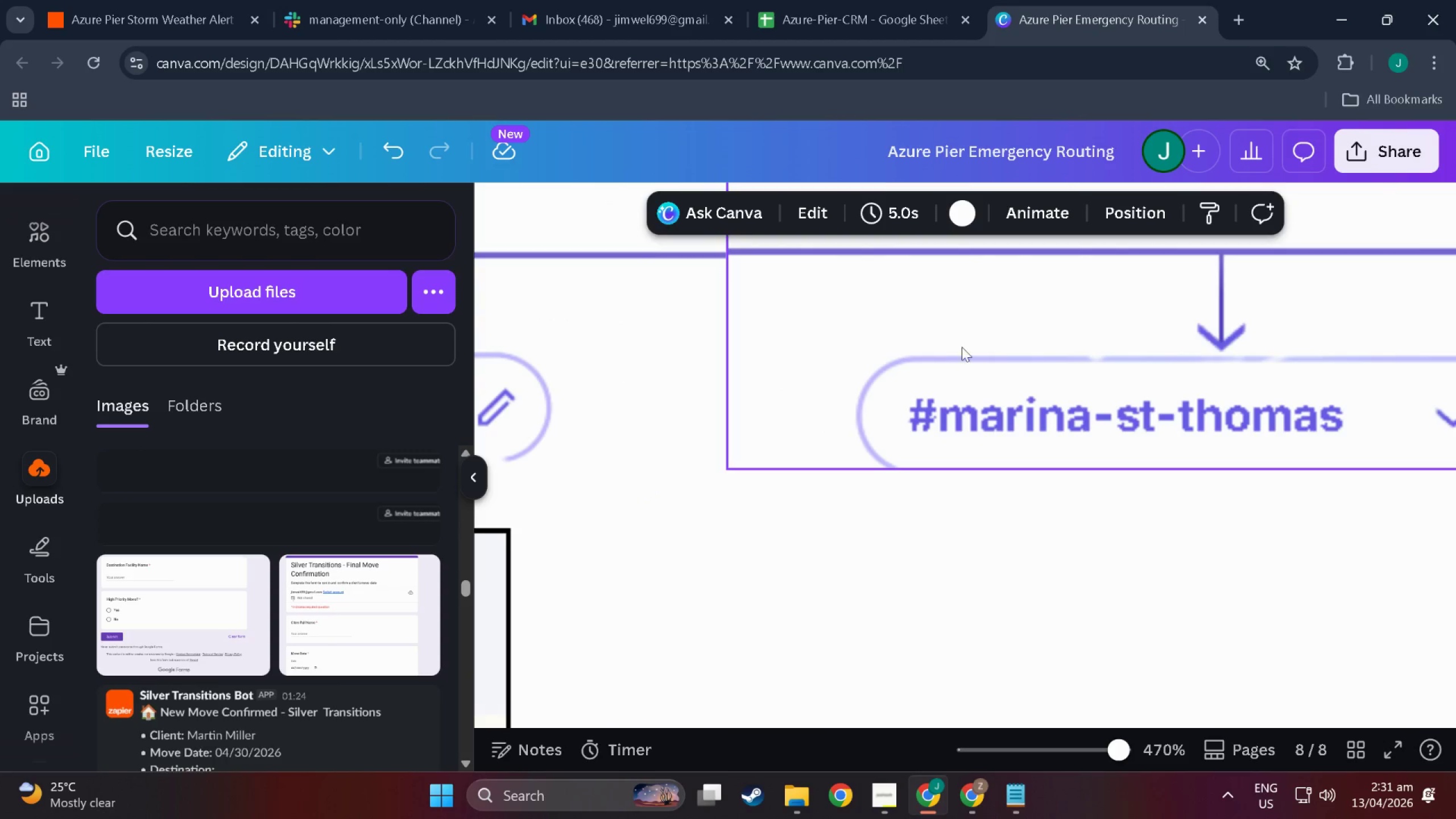 
left_click_drag(start_coordinate=[968, 344], to_coordinate=[968, 348])
 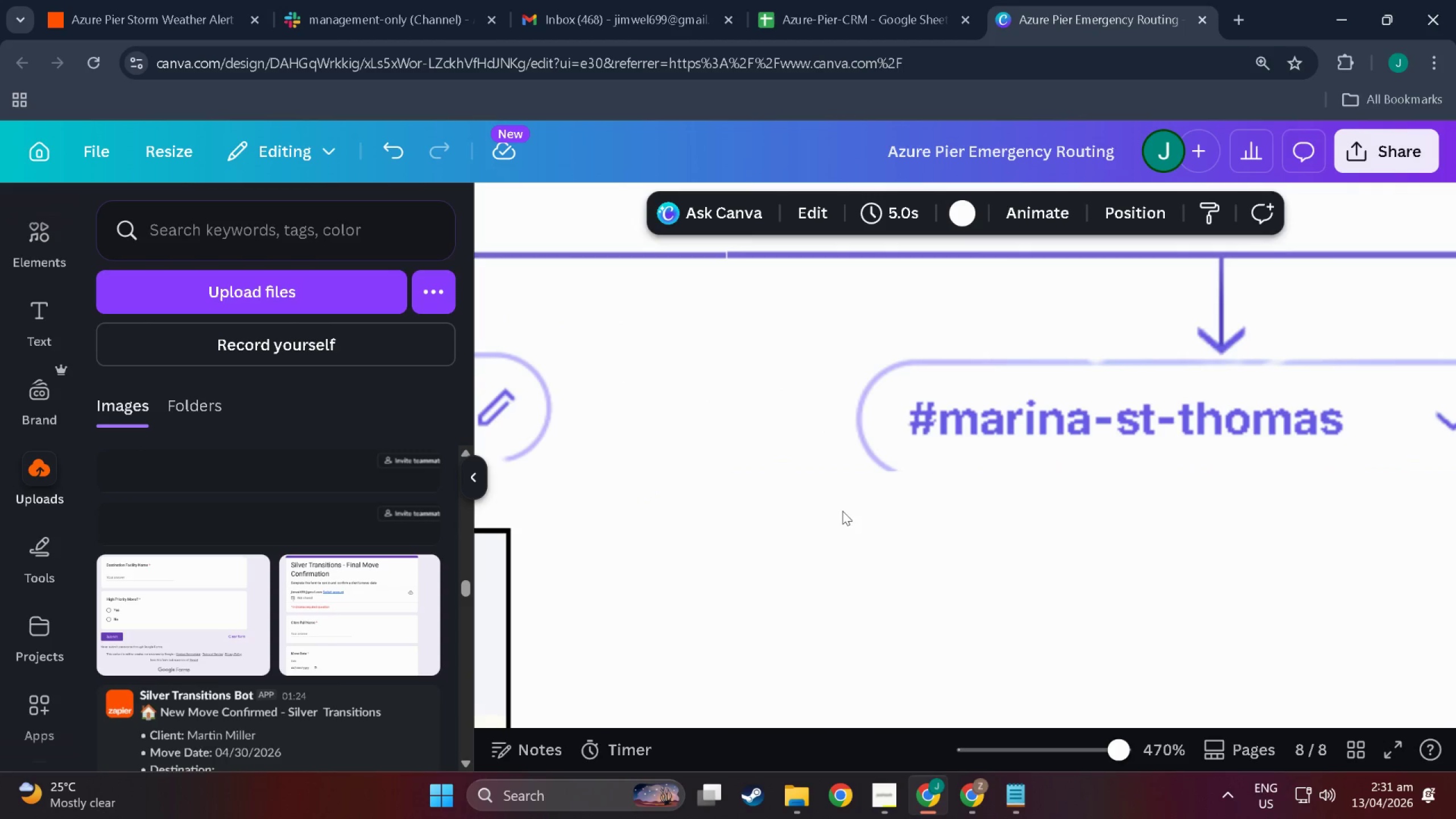 
hold_key(key=ControlLeft, duration=0.63)
 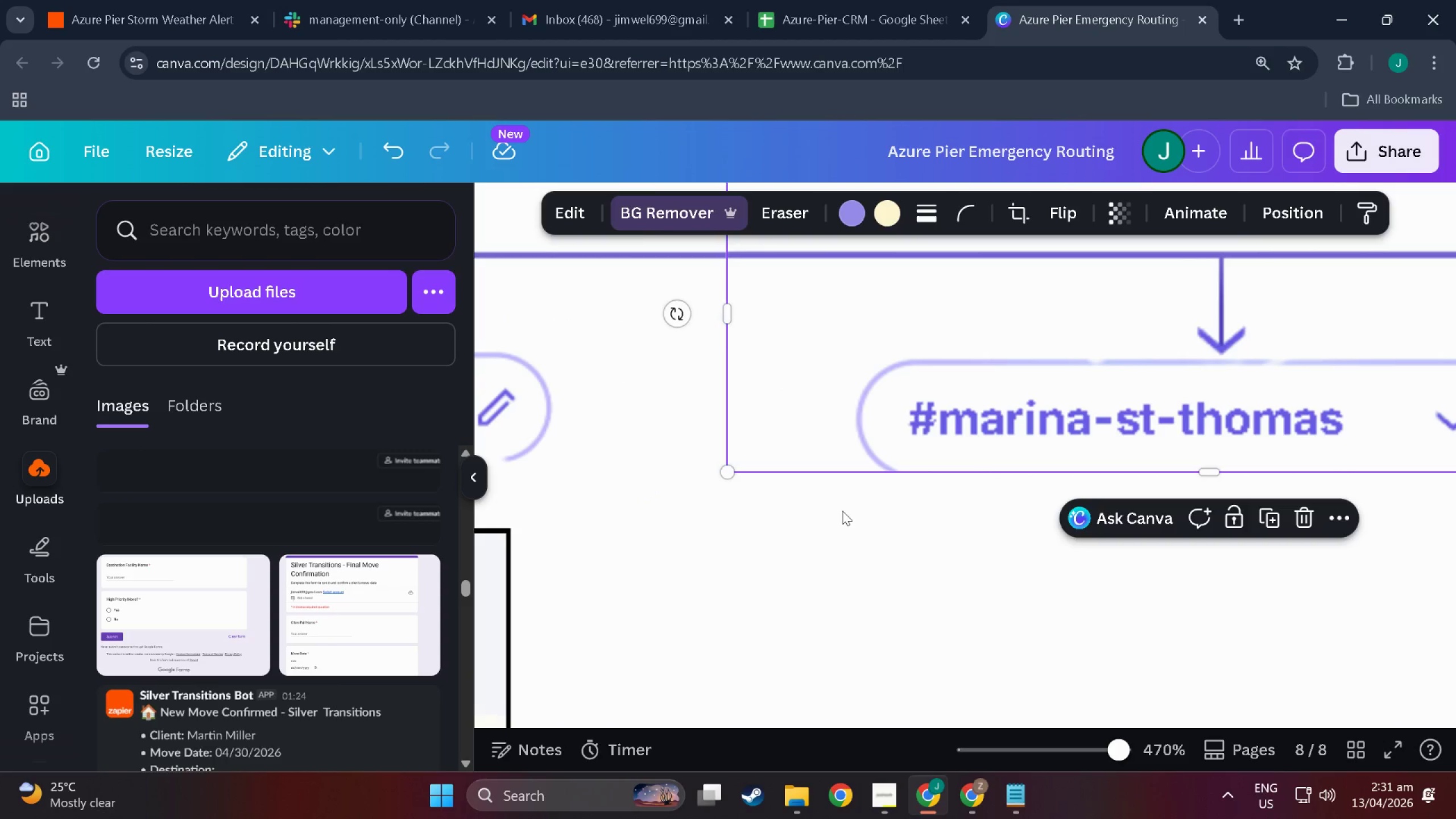 
left_click([842, 511])
 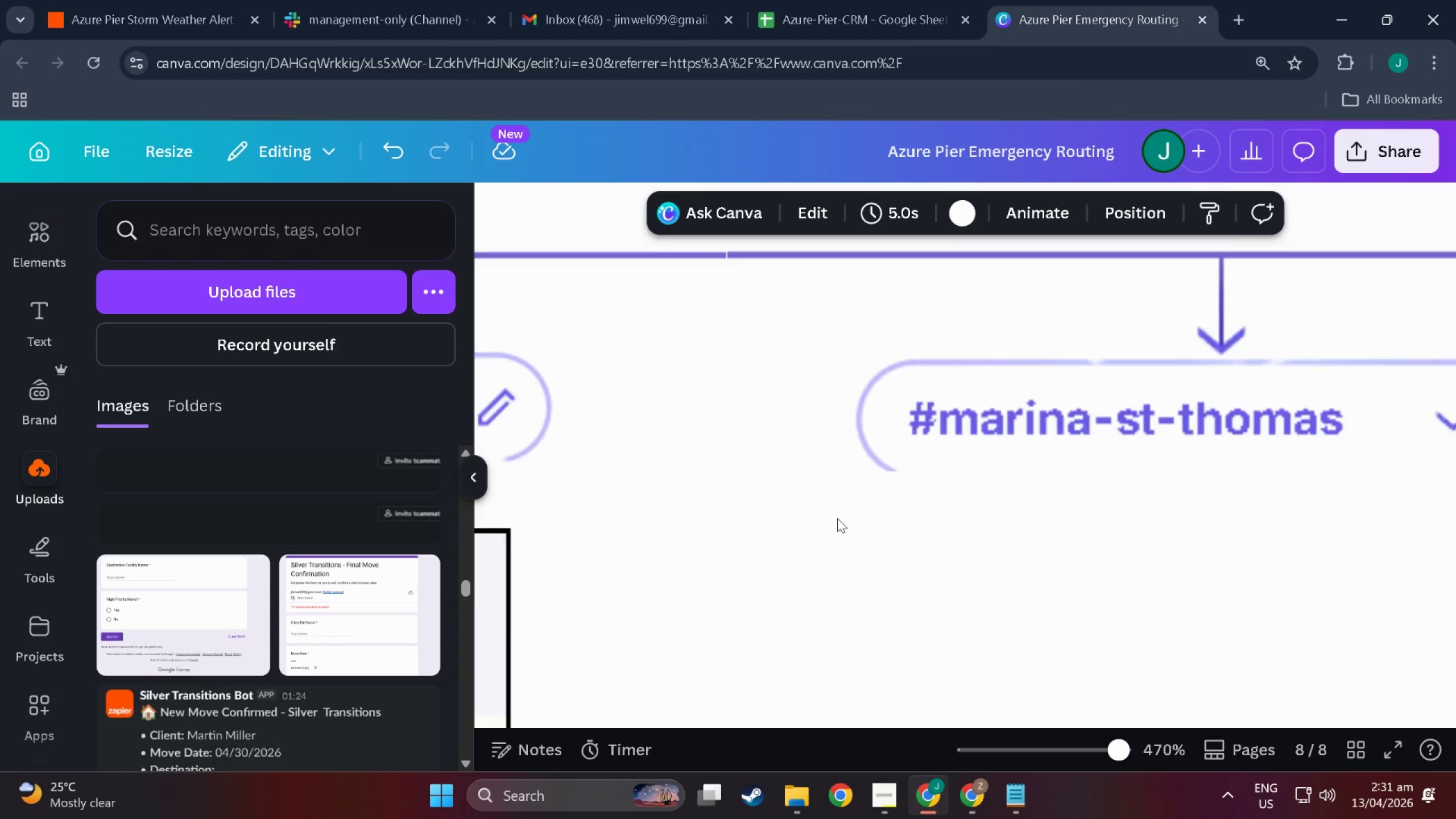 
hold_key(key=ControlLeft, duration=0.45)
 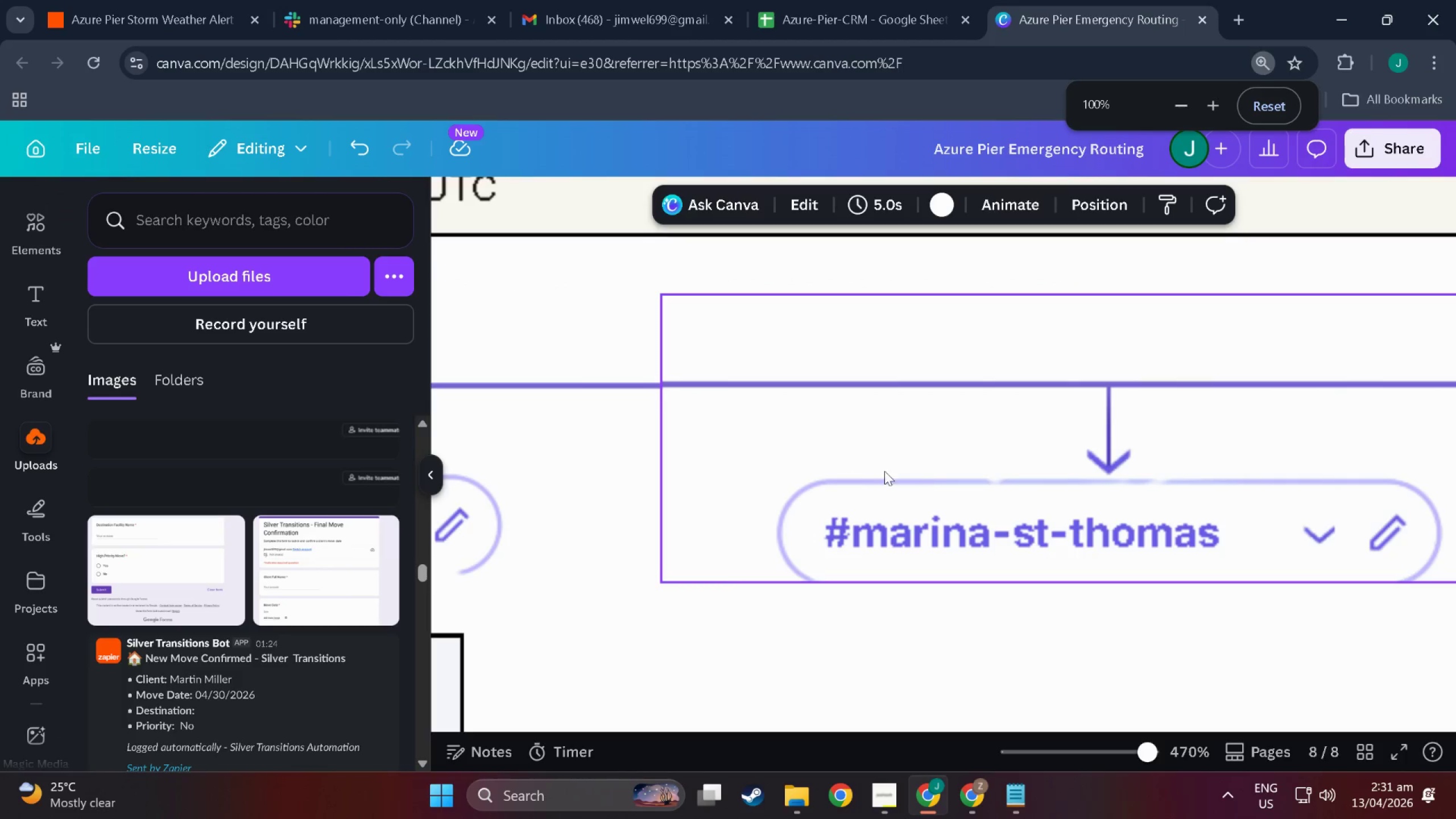 
hold_key(key=ControlLeft, duration=1.53)
 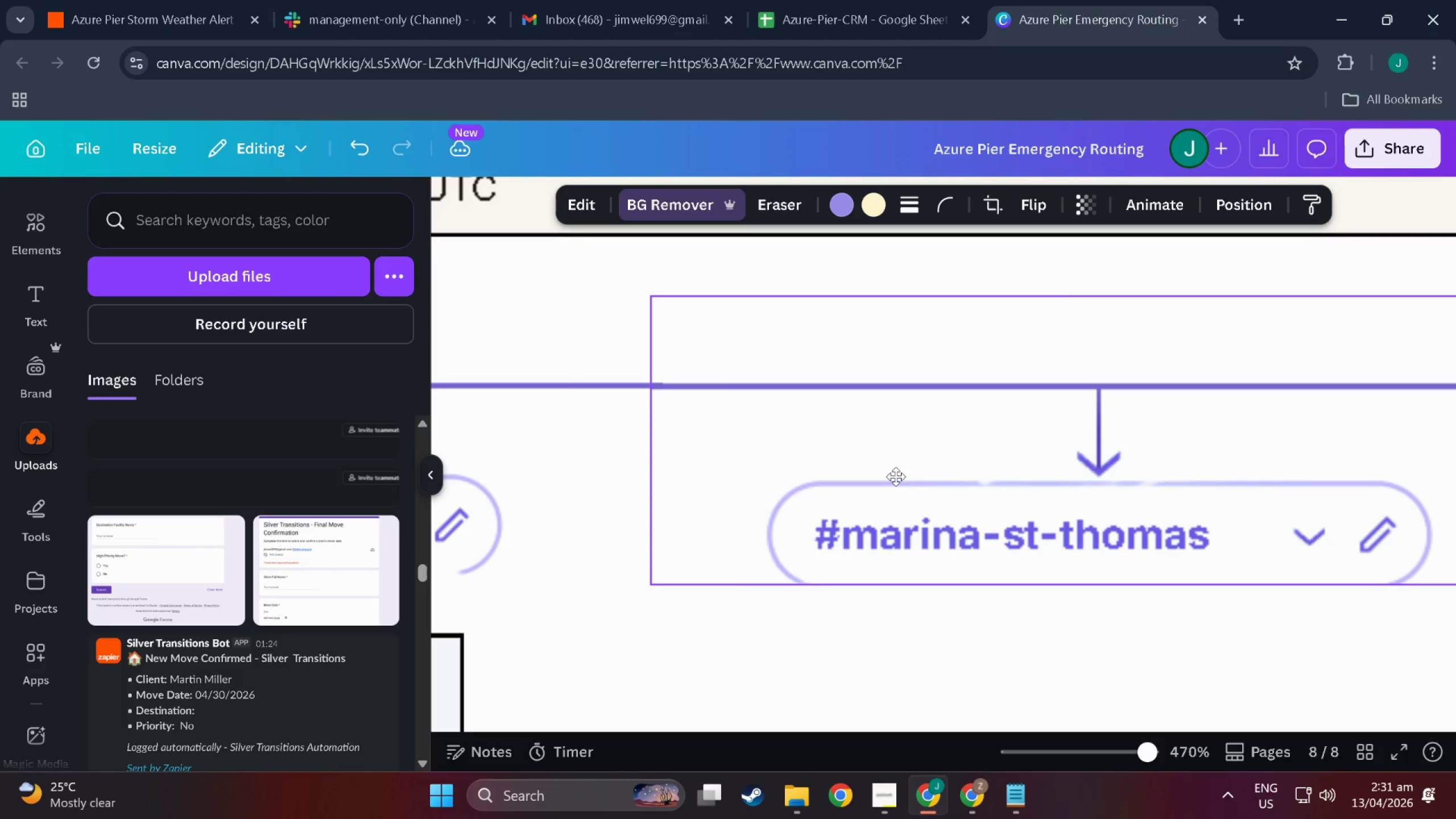 
scroll: coordinate [838, 482], scroll_direction: up, amount: 3.0
 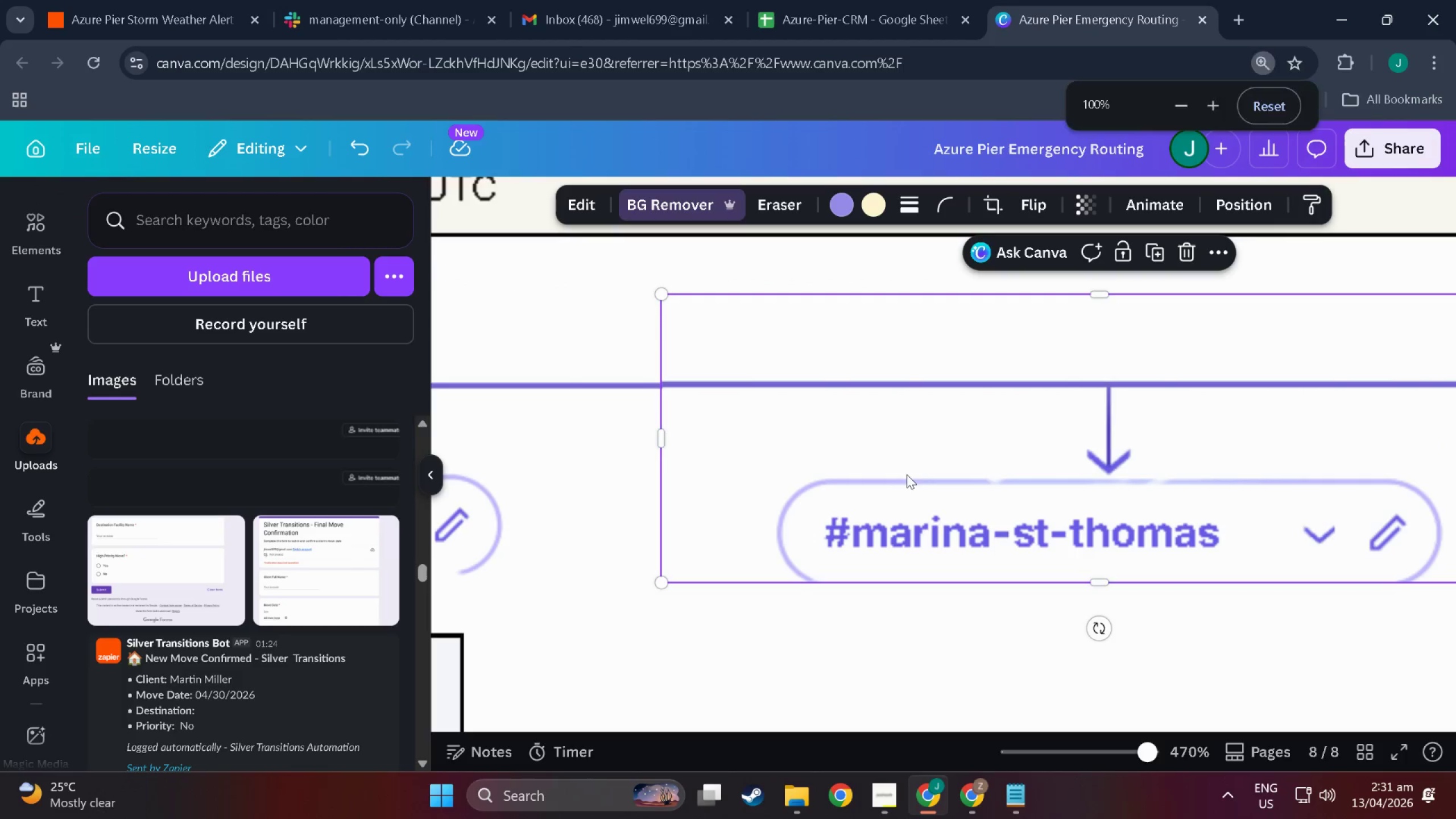 
hold_key(key=ControlLeft, duration=1.52)
 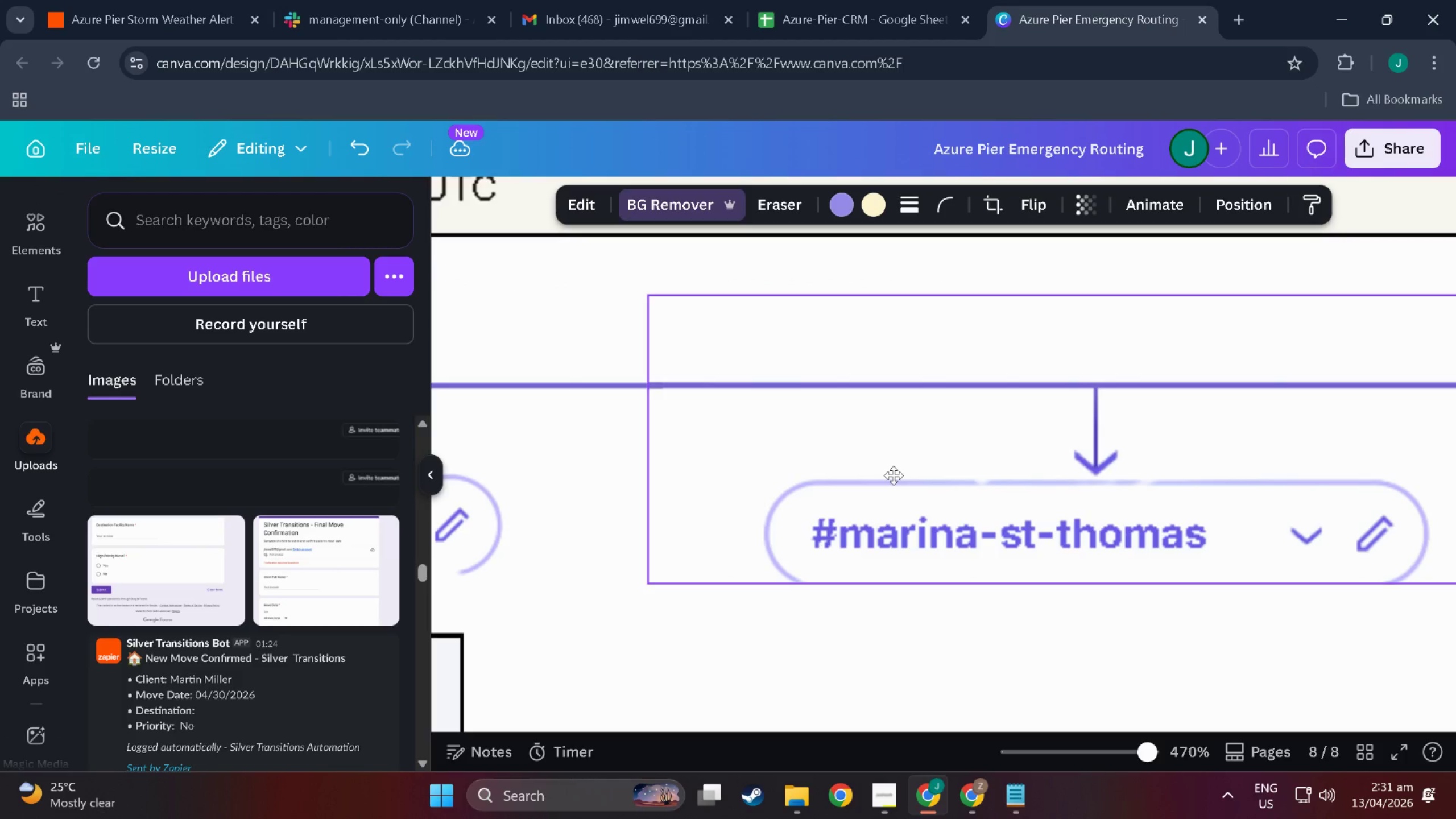 
hold_key(key=ControlLeft, duration=1.51)
 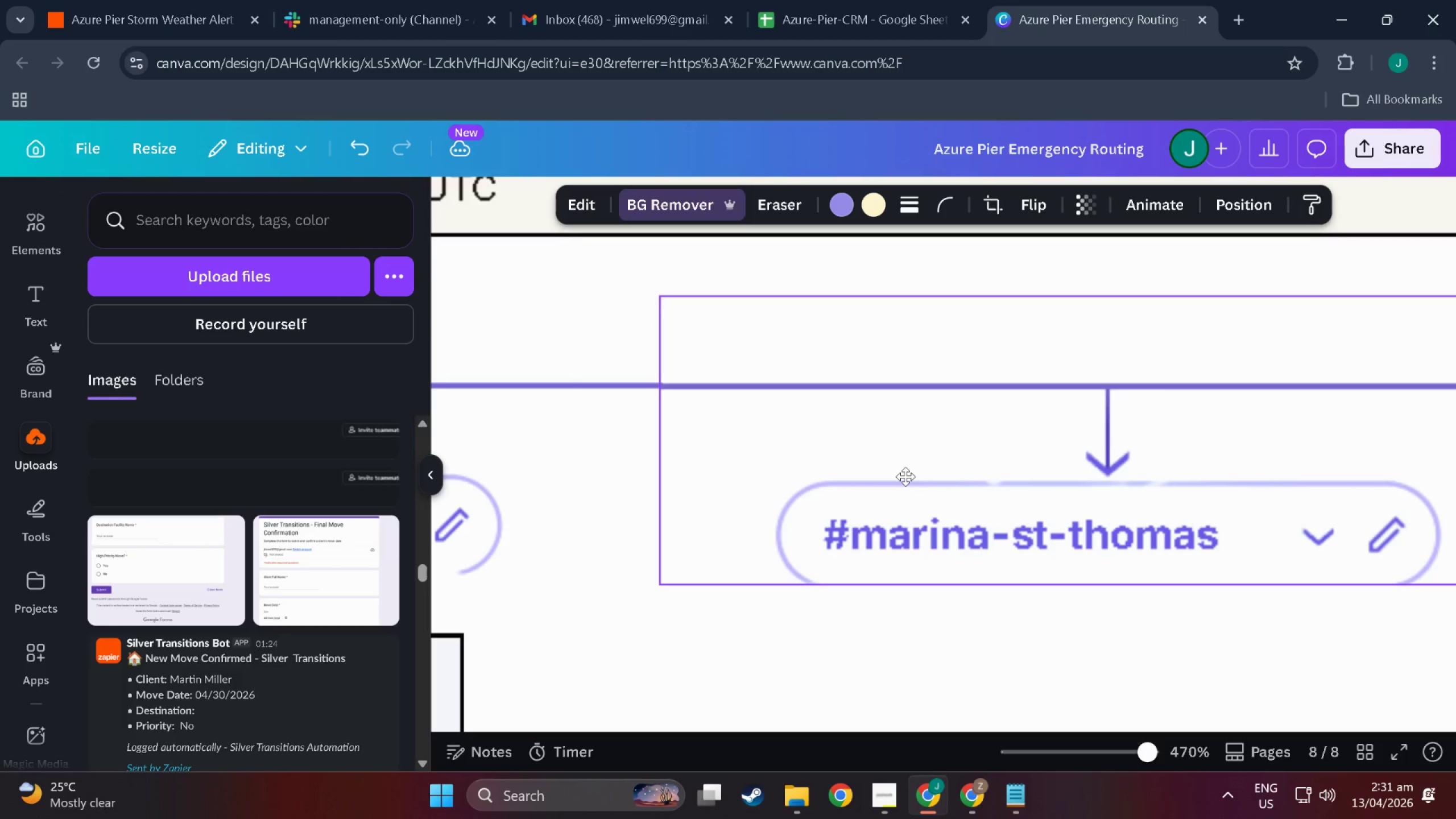 
hold_key(key=ControlLeft, duration=1.08)
 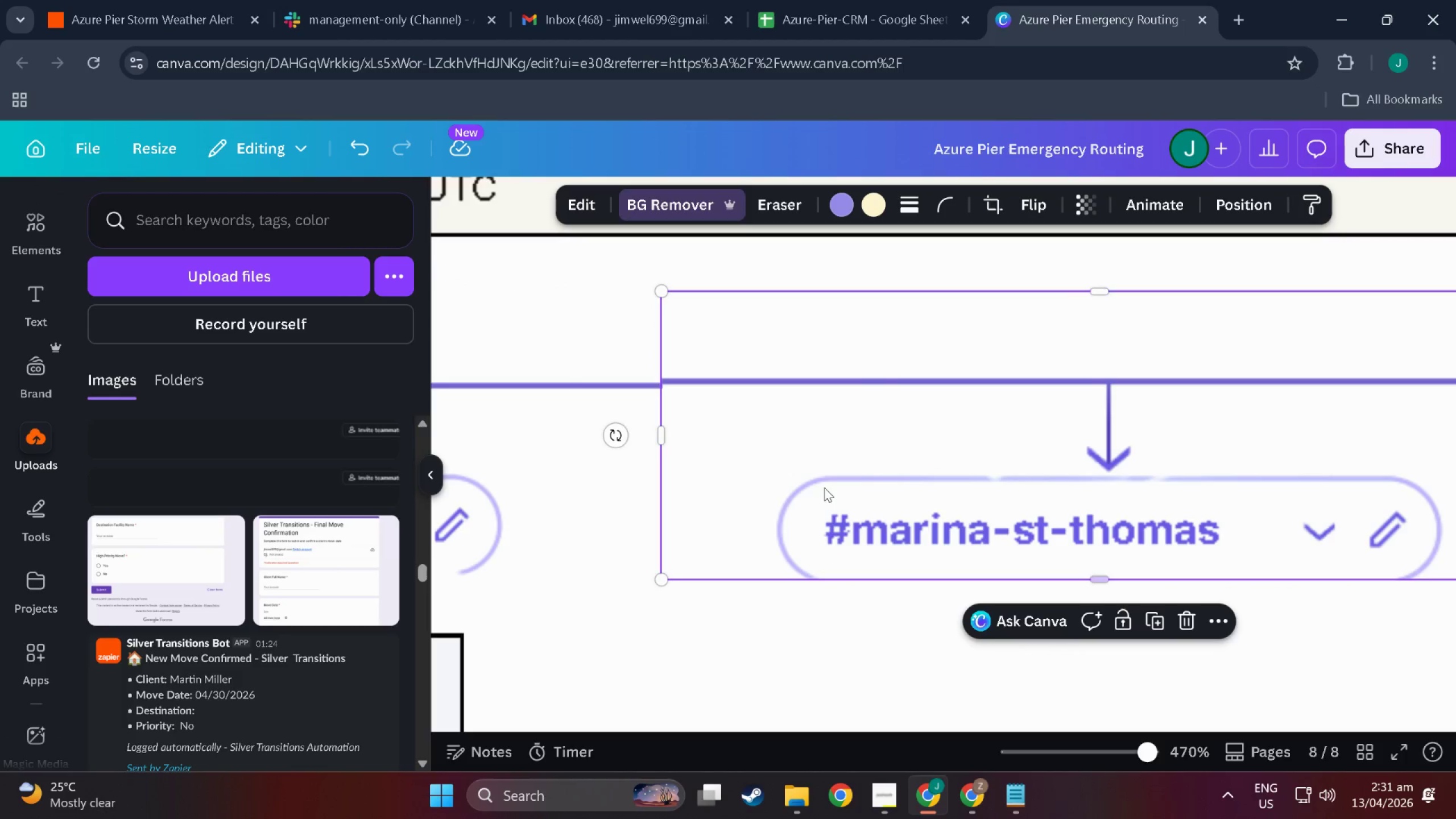 
hold_key(key=ControlLeft, duration=1.53)
left_click_drag(start_coordinate=[864, 459], to_coordinate=[864, 464])
 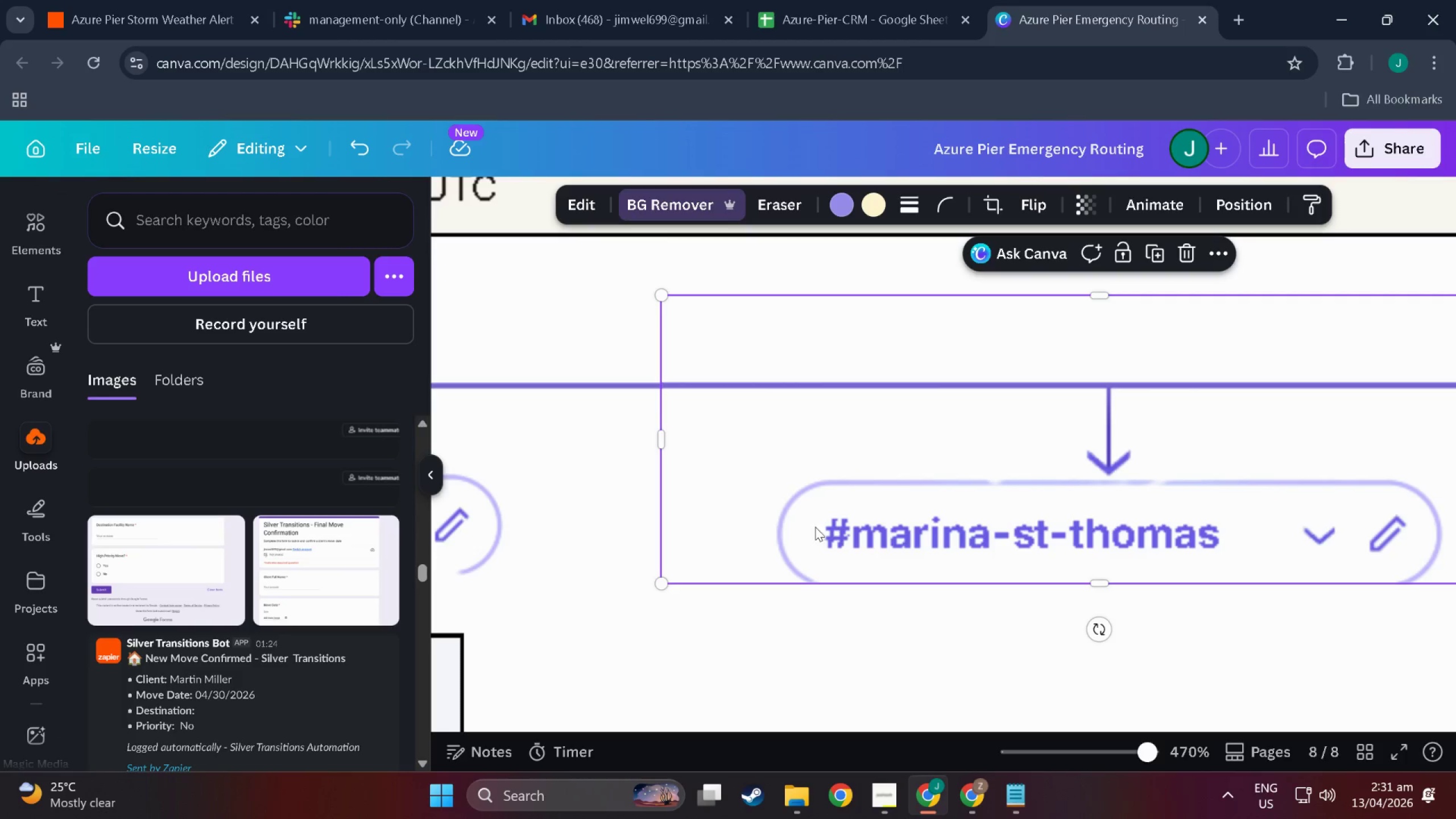 
hold_key(key=ControlLeft, duration=1.52)
 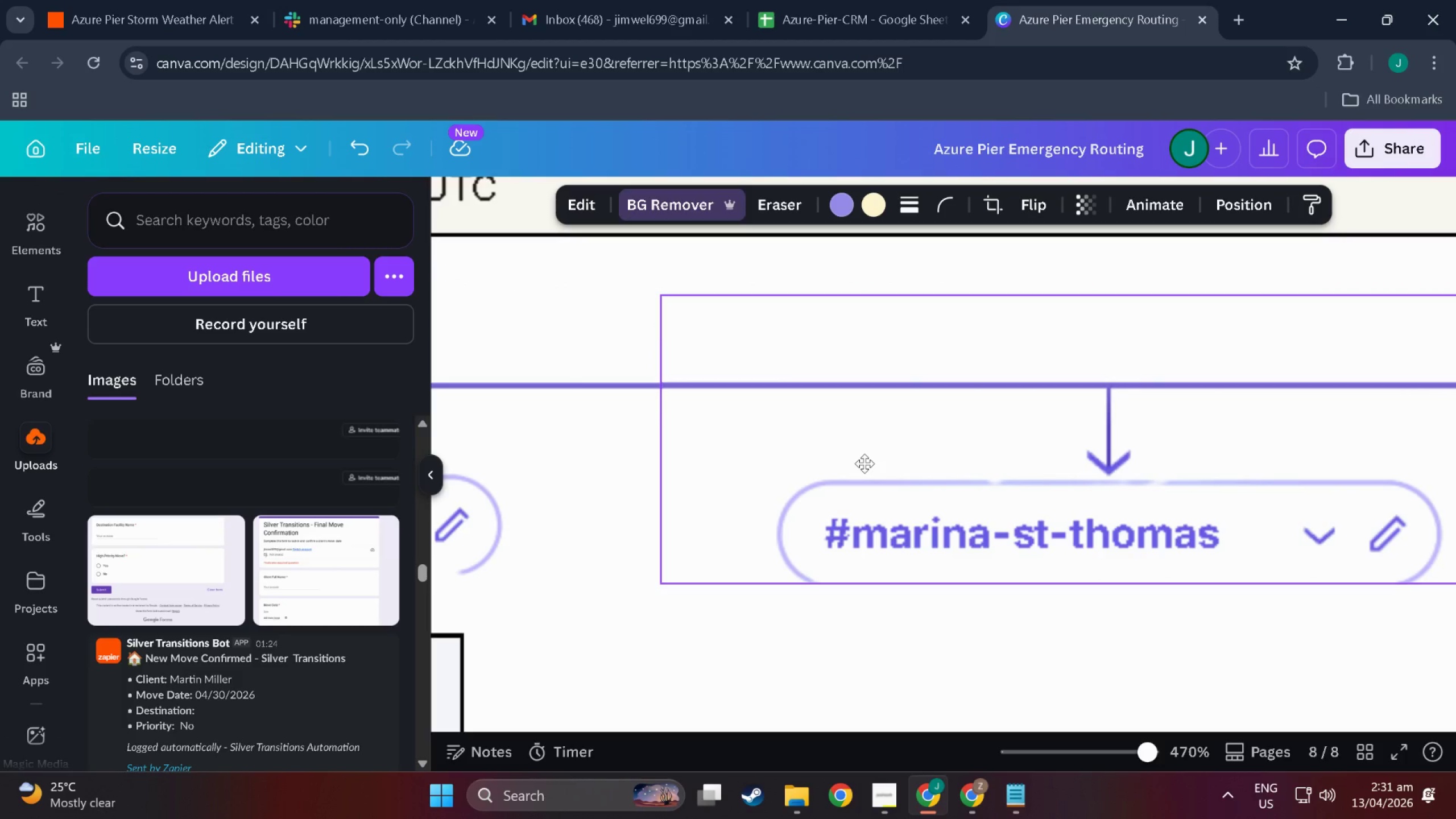 
hold_key(key=ControlLeft, duration=1.51)
 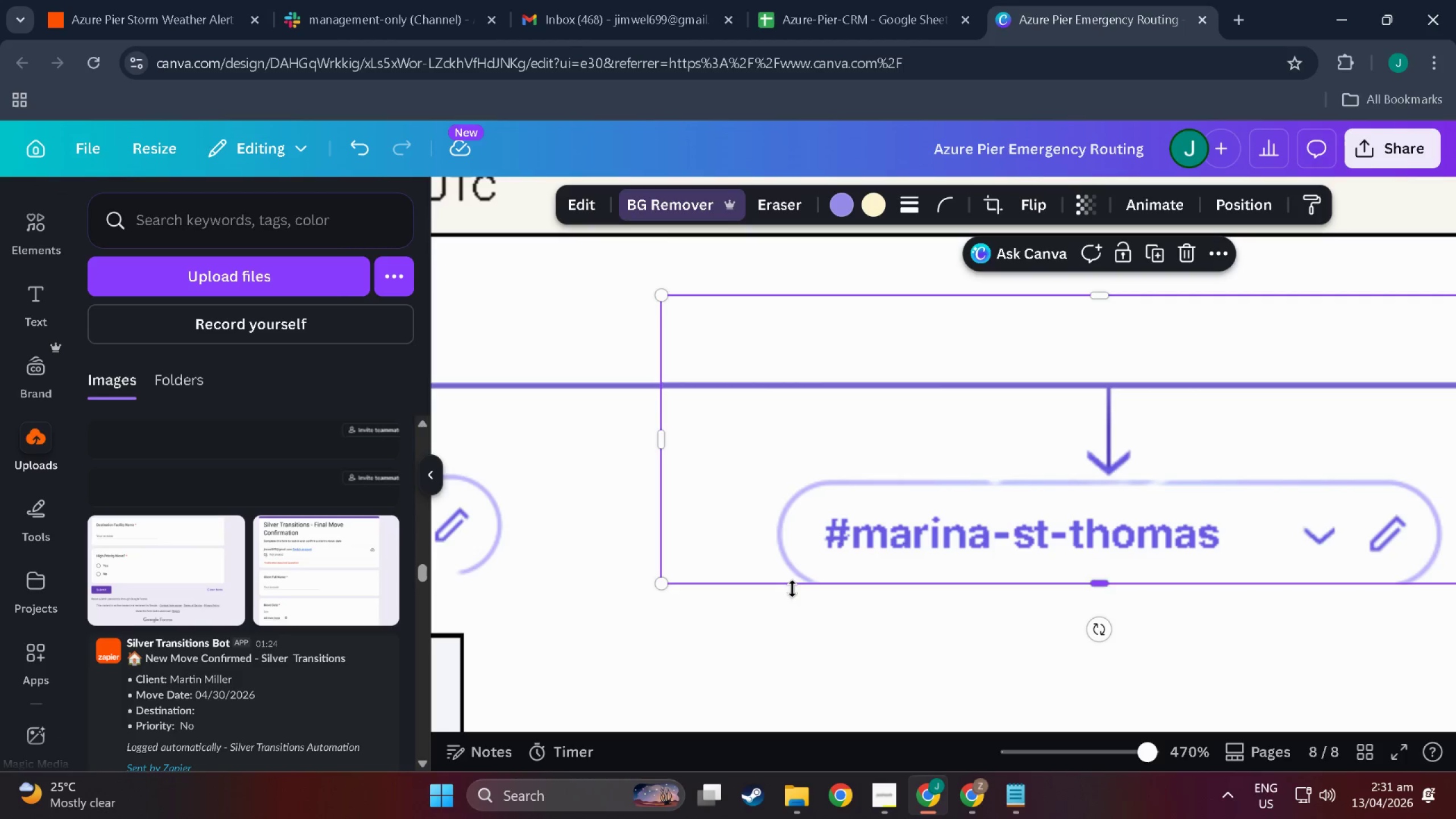 
key(Control+ControlLeft)
 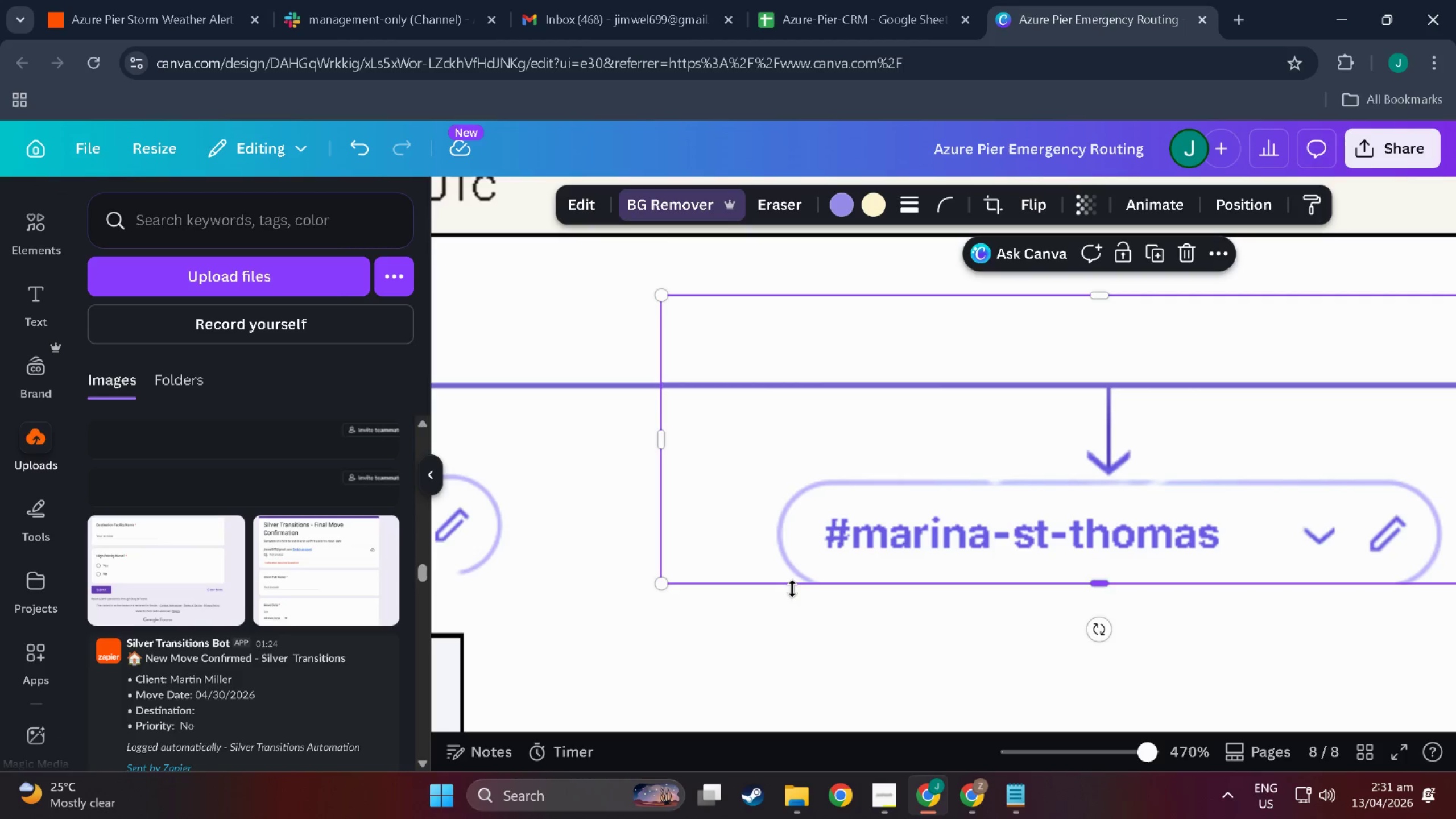 
key(Control+ControlLeft)
 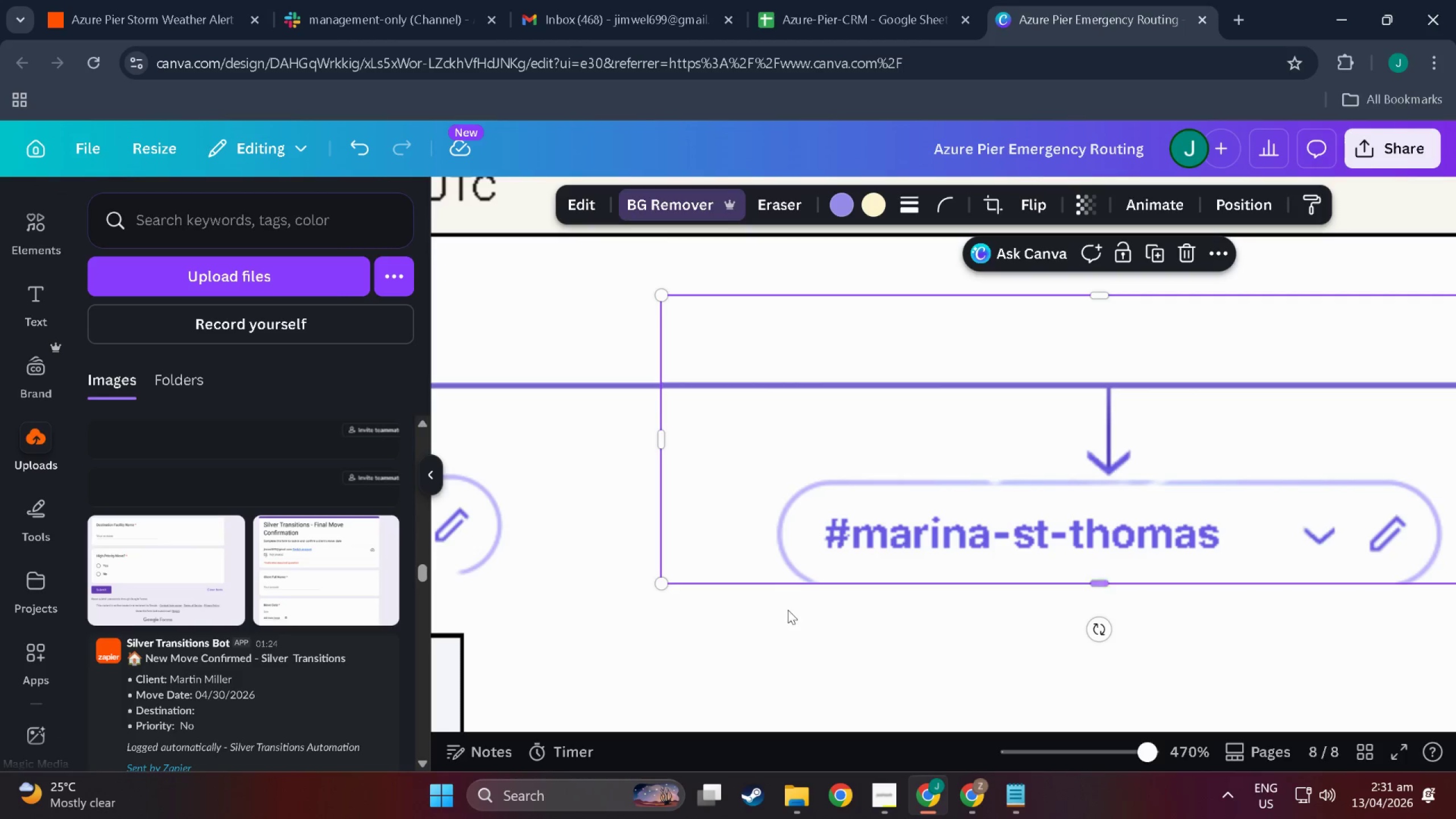 
key(Control+ControlLeft)
 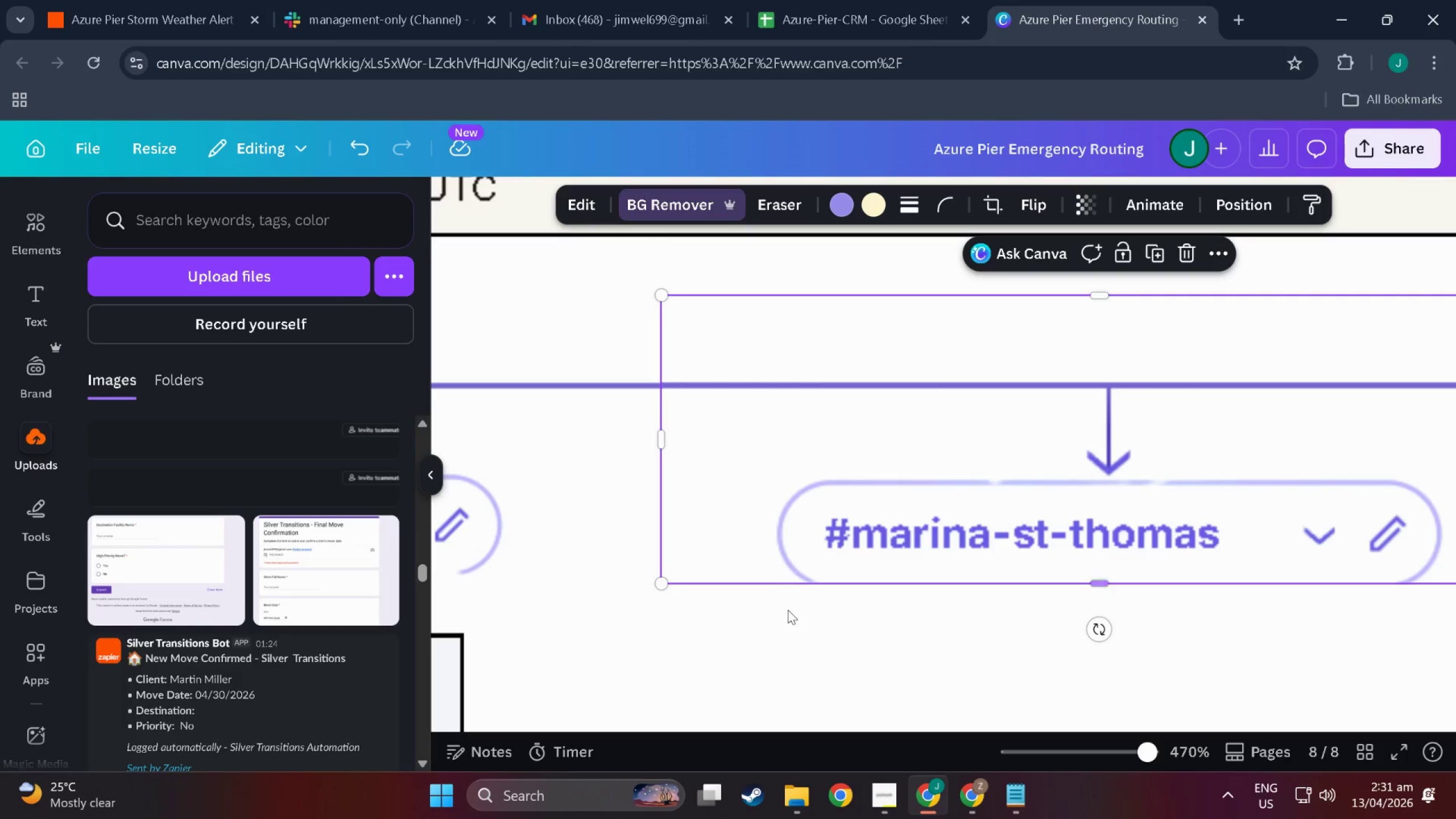 
key(Control+ControlLeft)
 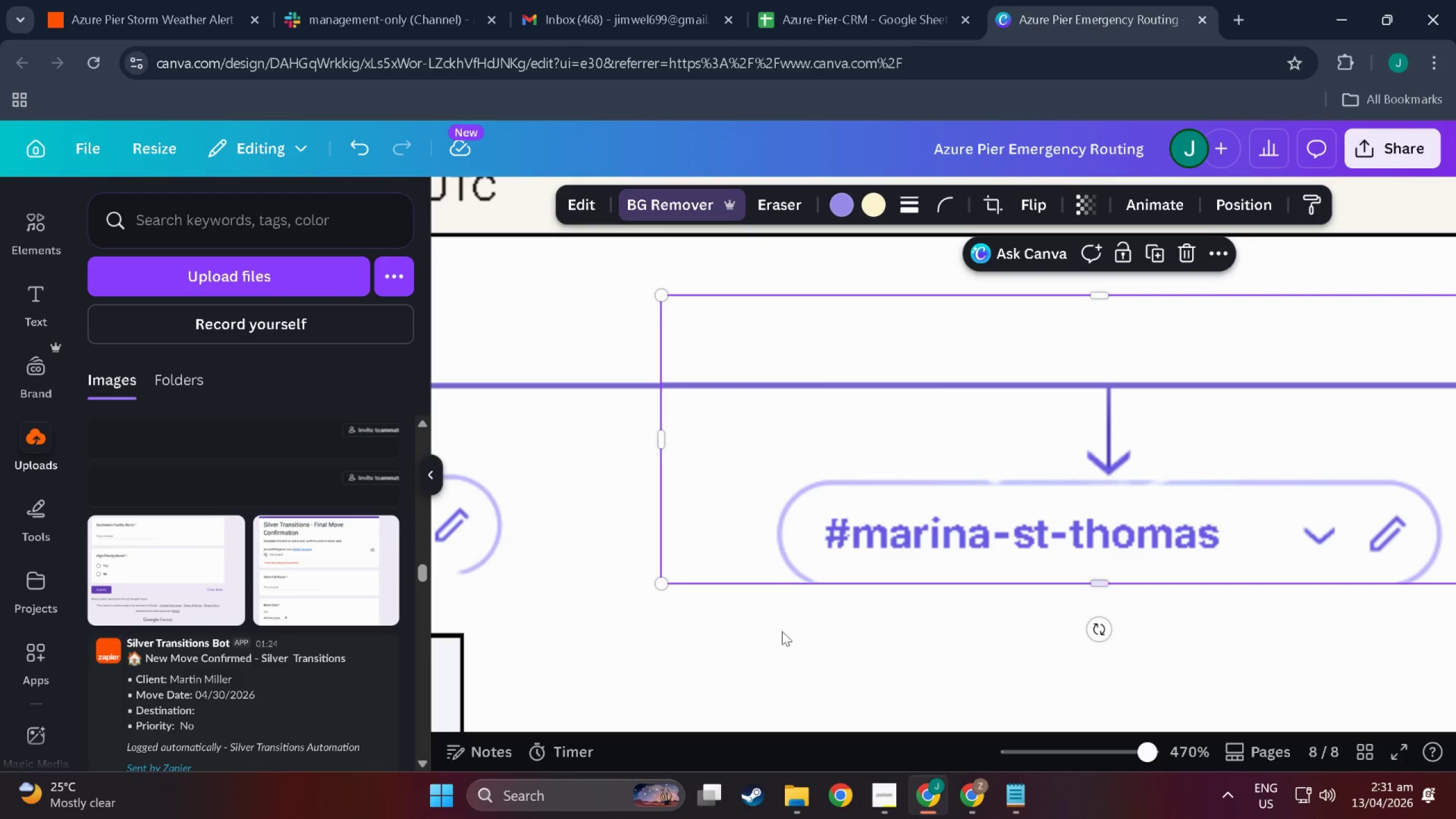 
key(Control+ControlLeft)
 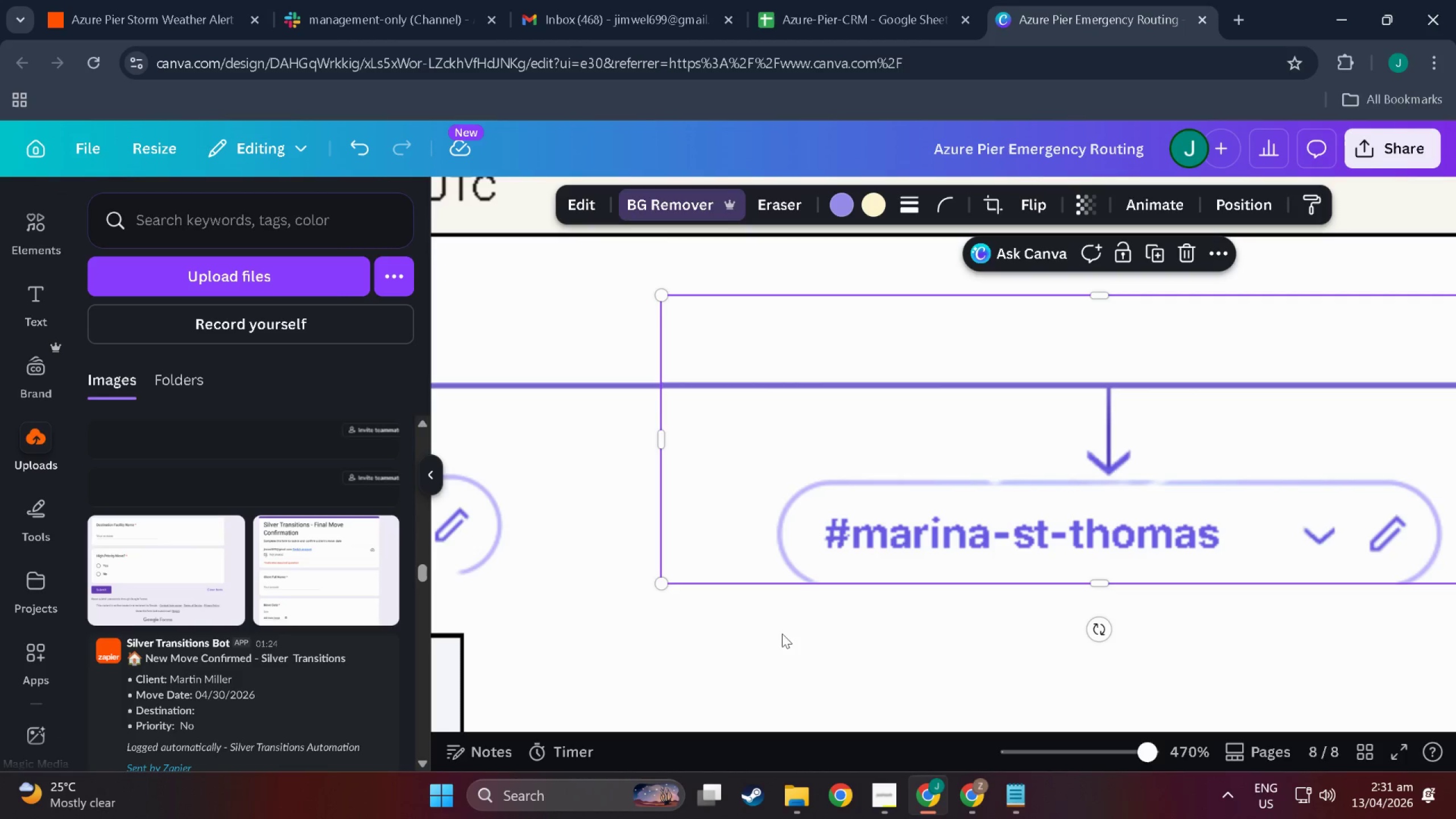 
key(Control+ControlLeft)
 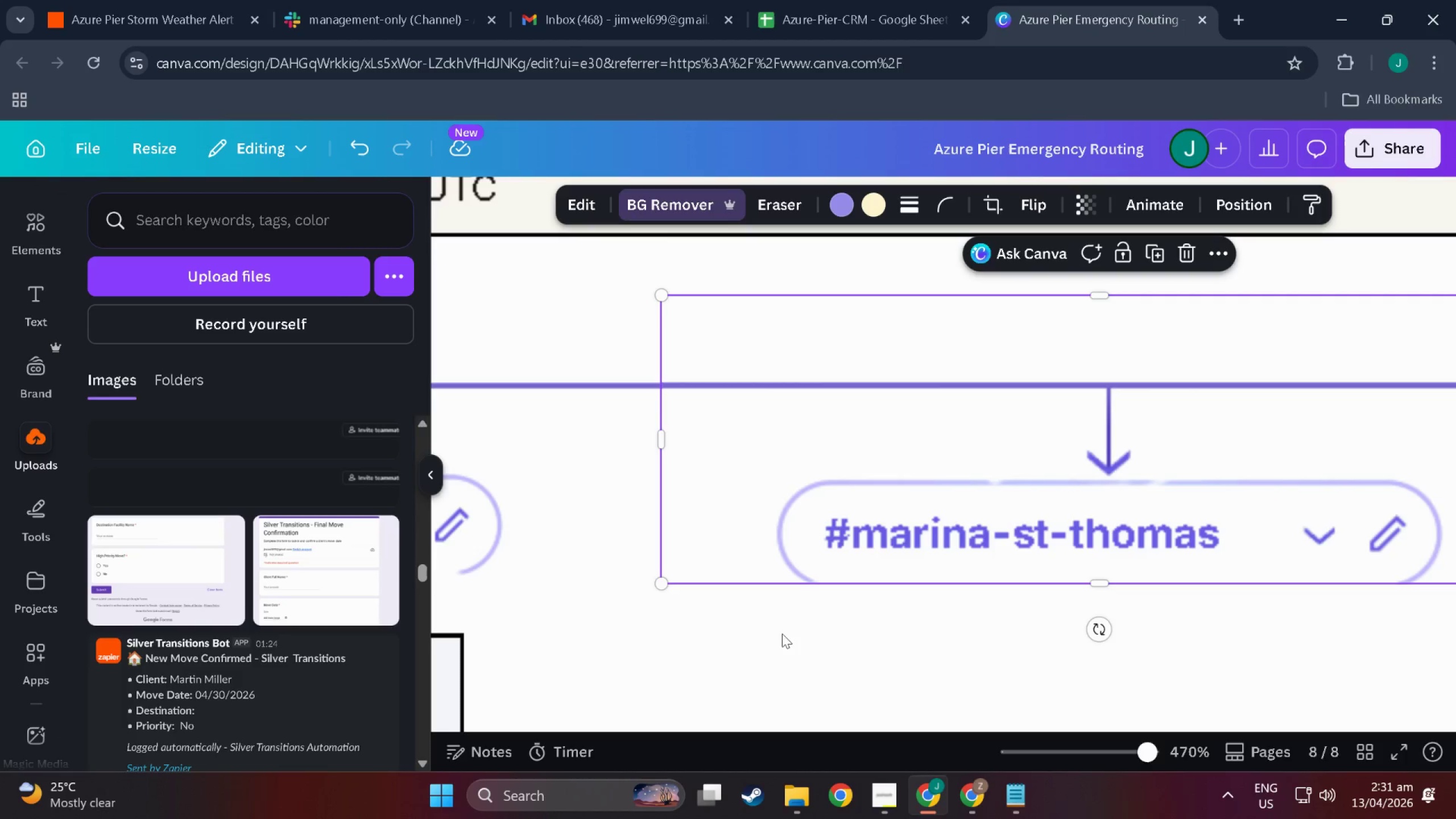 
key(Control+ControlLeft)
 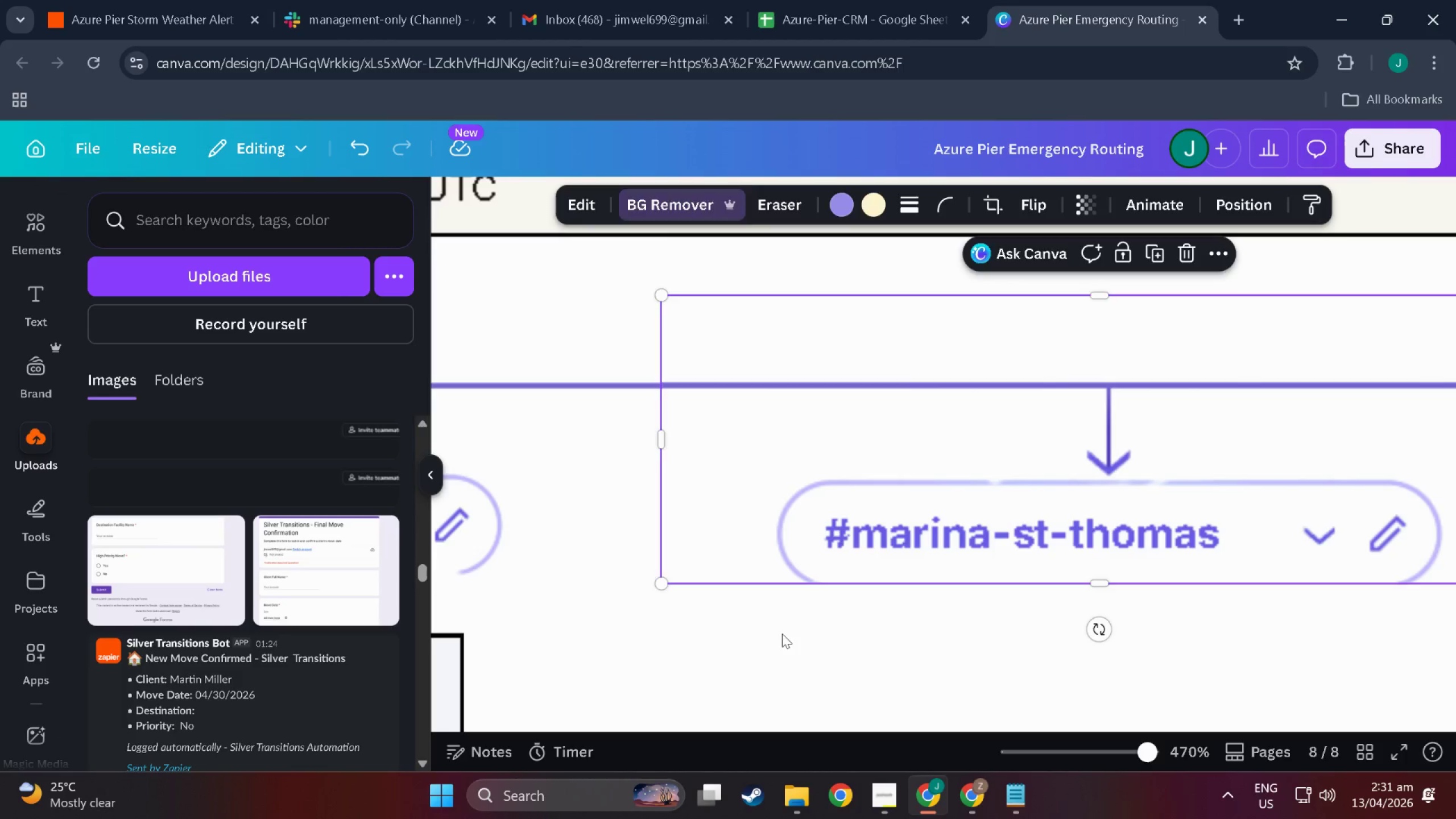 
left_click([782, 634])
 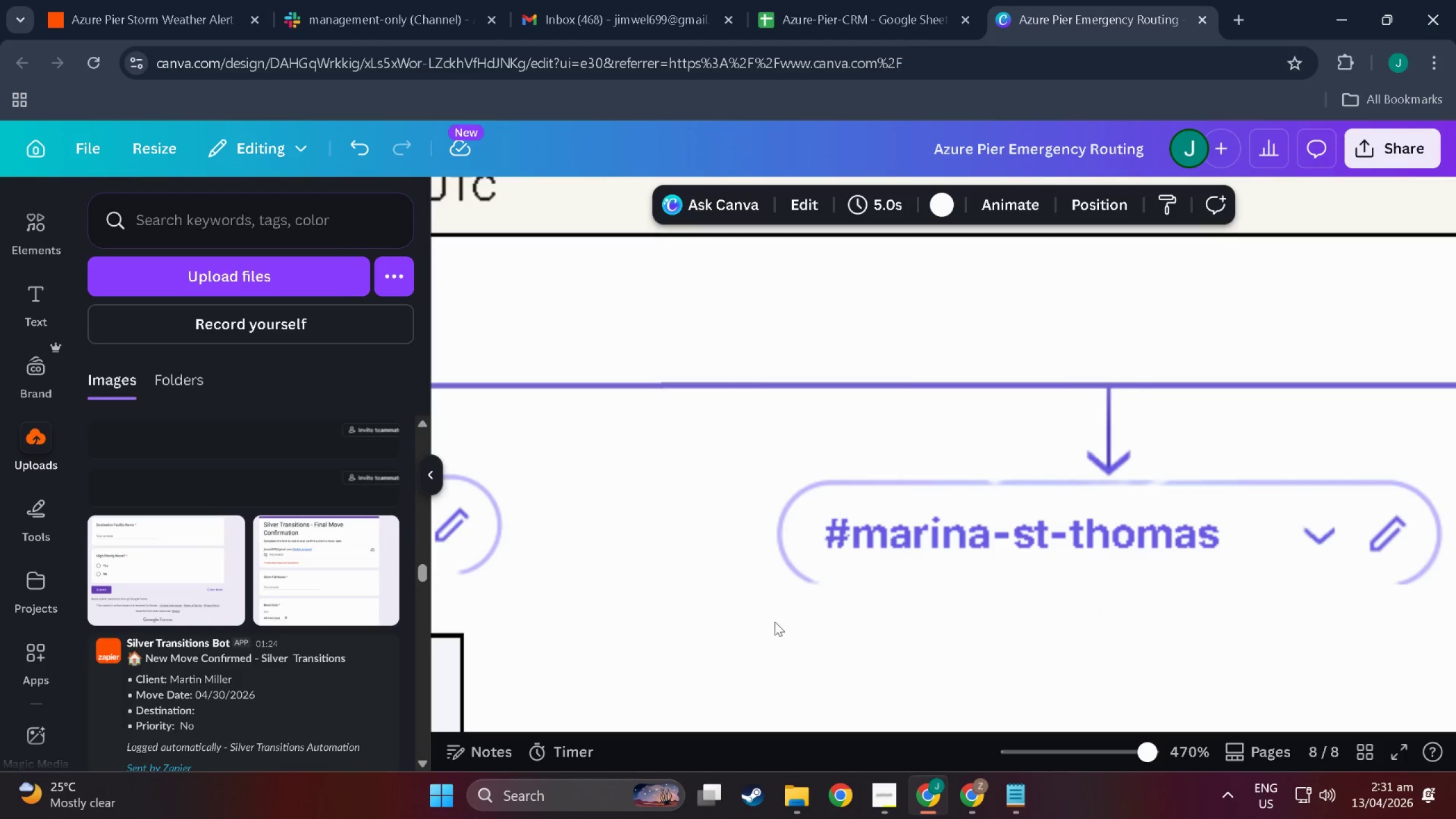 
hold_key(key=ControlLeft, duration=0.62)
scroll: coordinate [763, 602], scroll_direction: down, amount: 4.0
 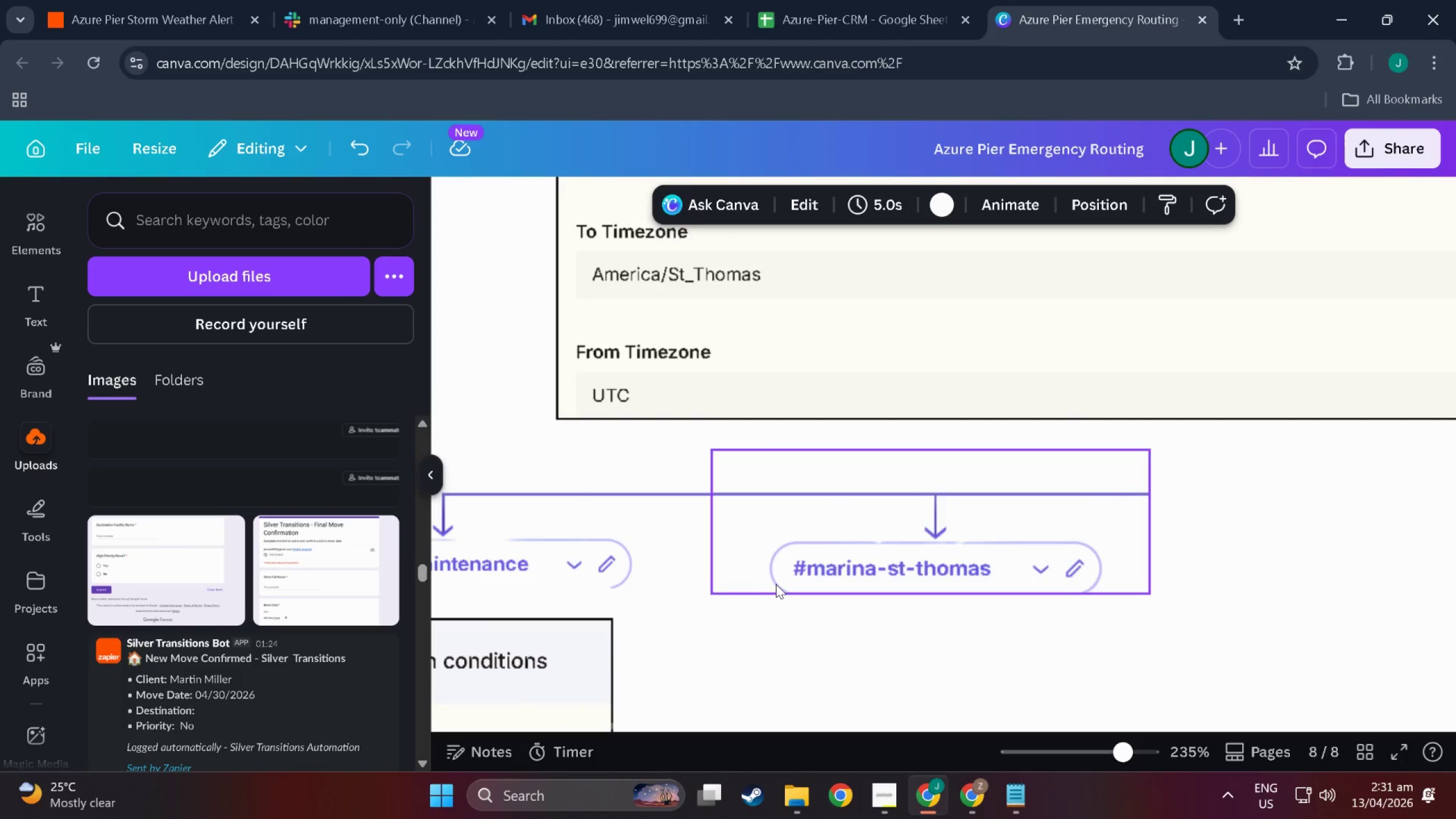 
left_click([739, 610])
 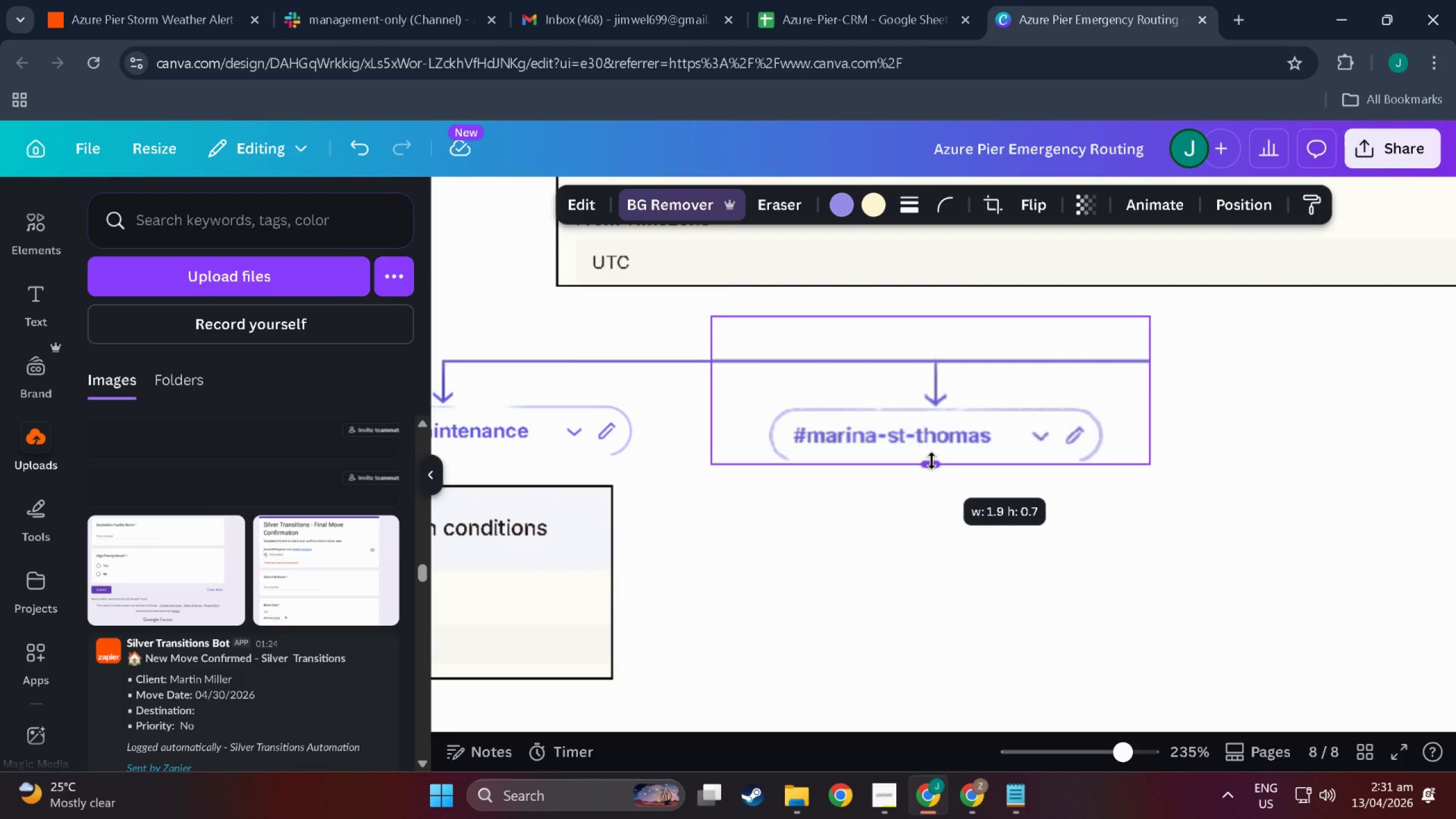 
scroll: coordinate [780, 593], scroll_direction: down, amount: 4.0
 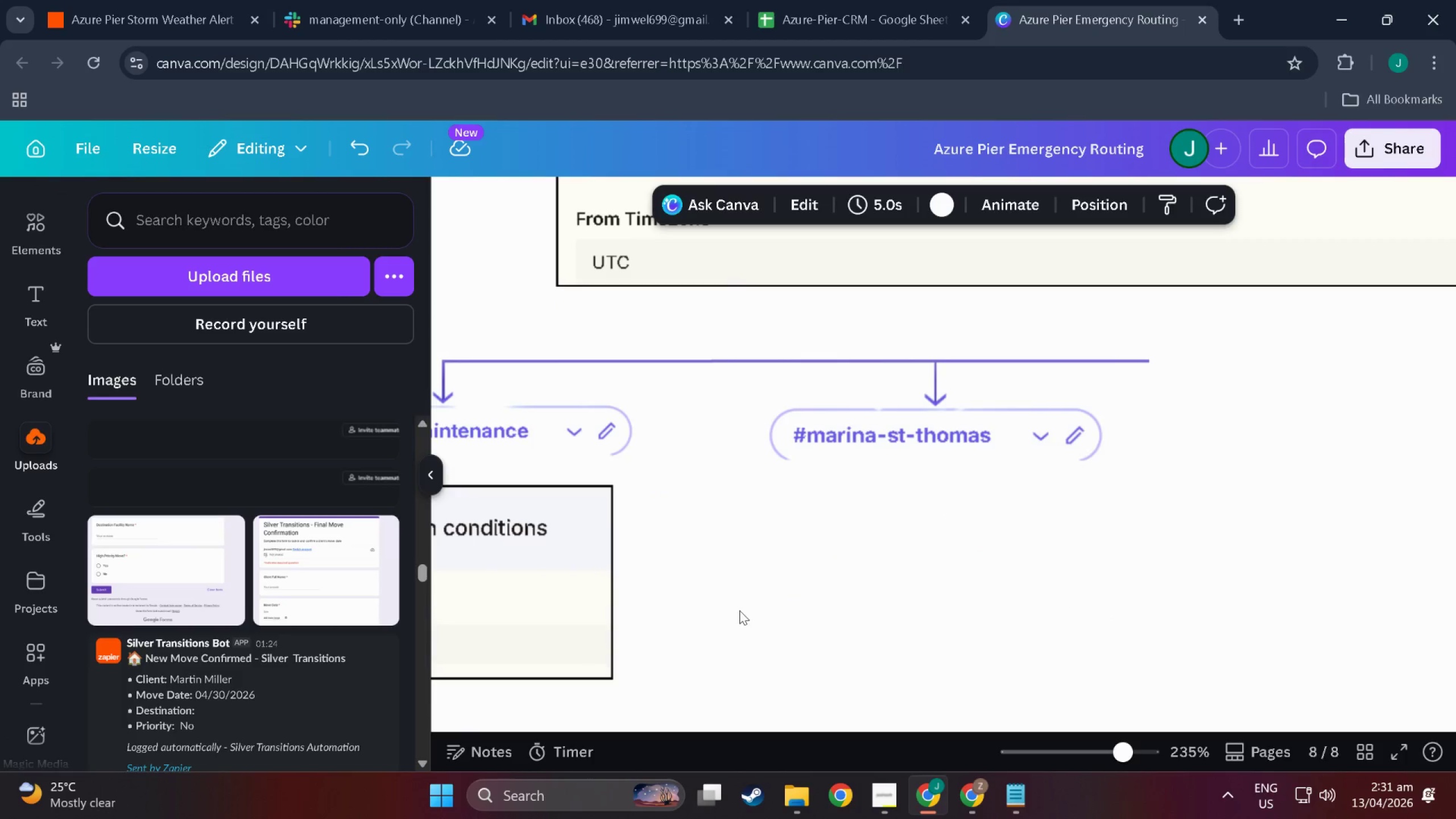 
left_click([863, 565])
 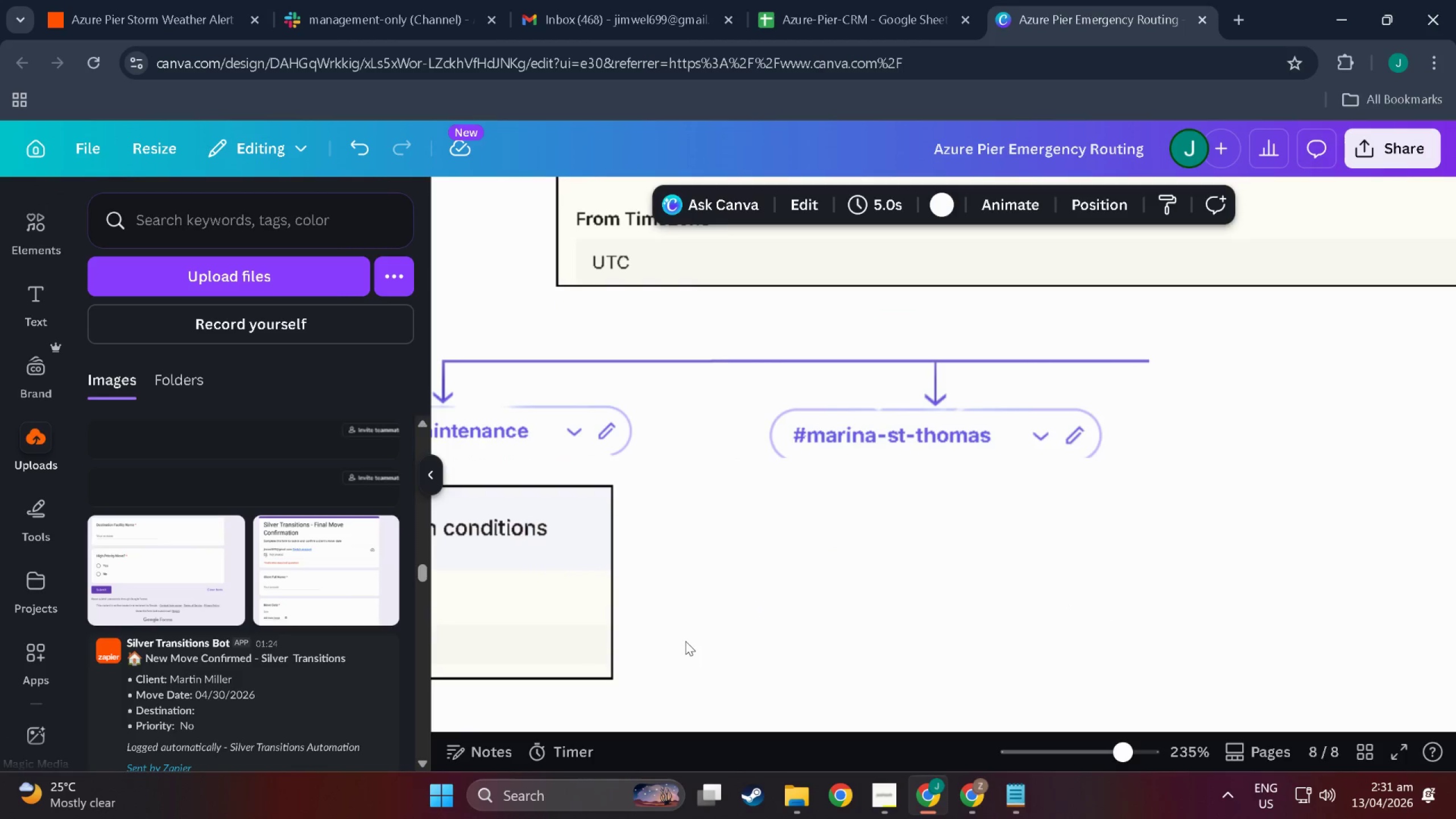 
hold_key(key=ControlLeft, duration=0.54)
scroll: coordinate [799, 577], scroll_direction: down, amount: 7.0
 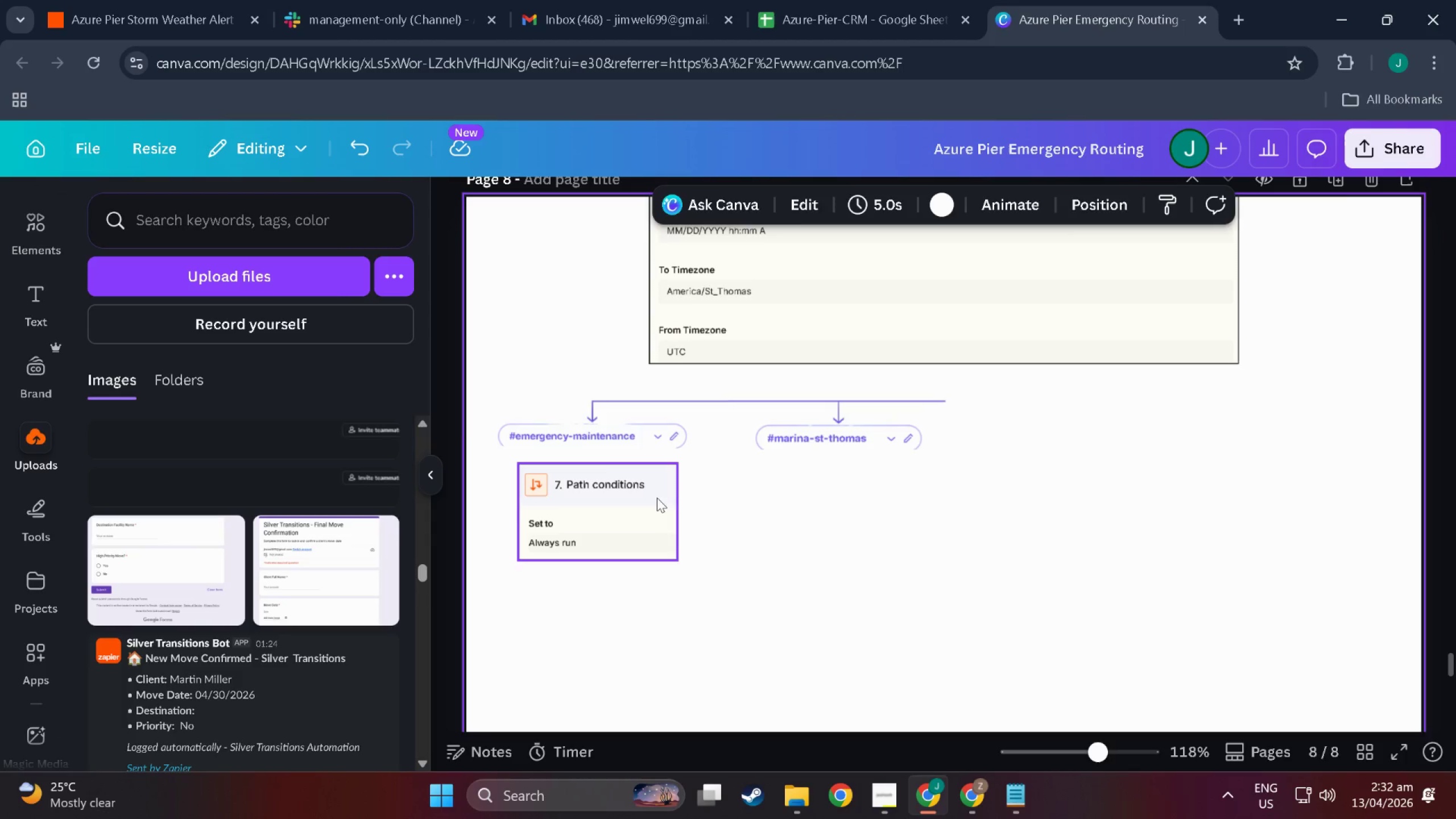 
left_click([647, 498])
 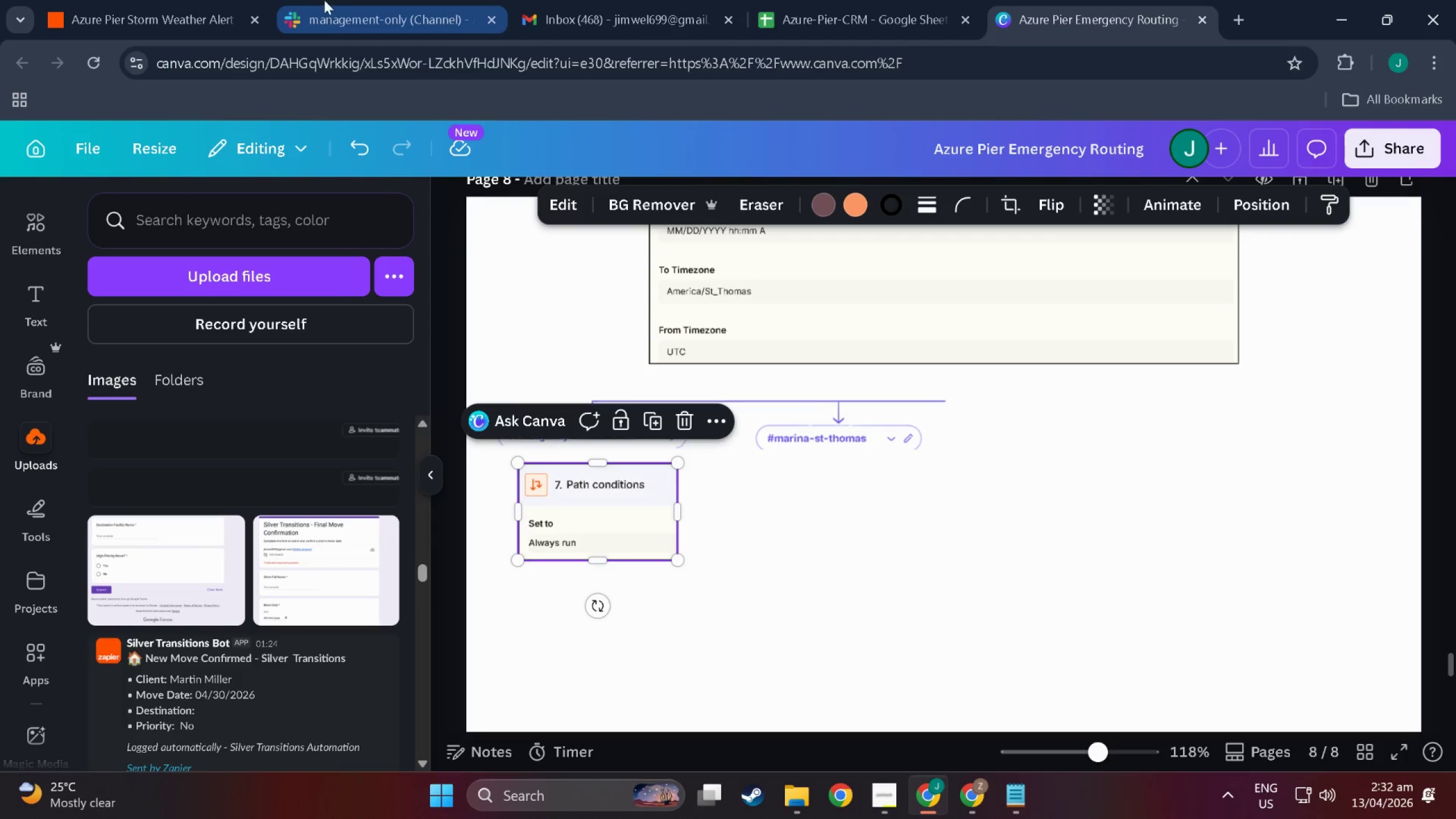 
left_click([127, 0])
 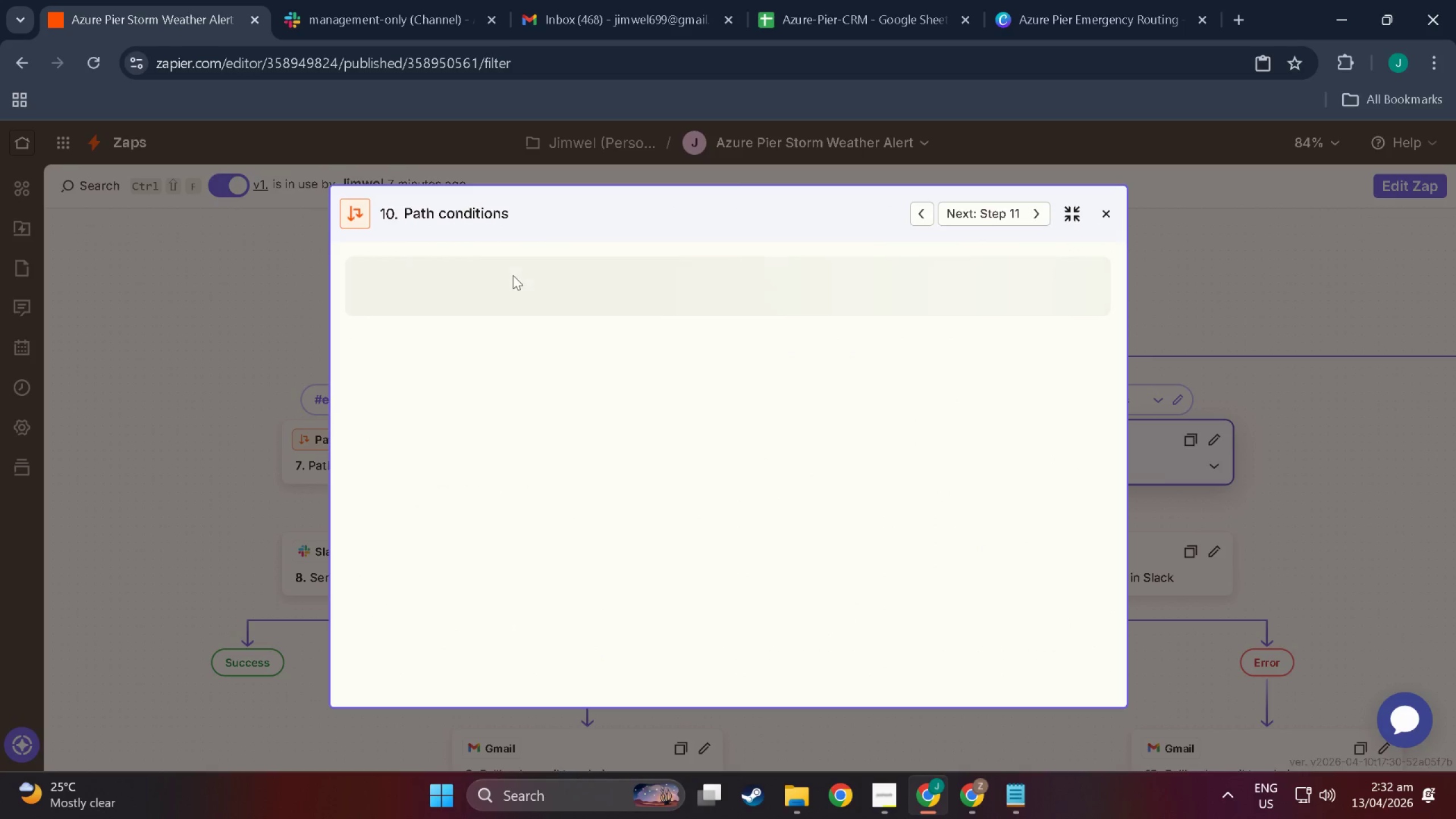 
key(Meta+MetaLeft)
 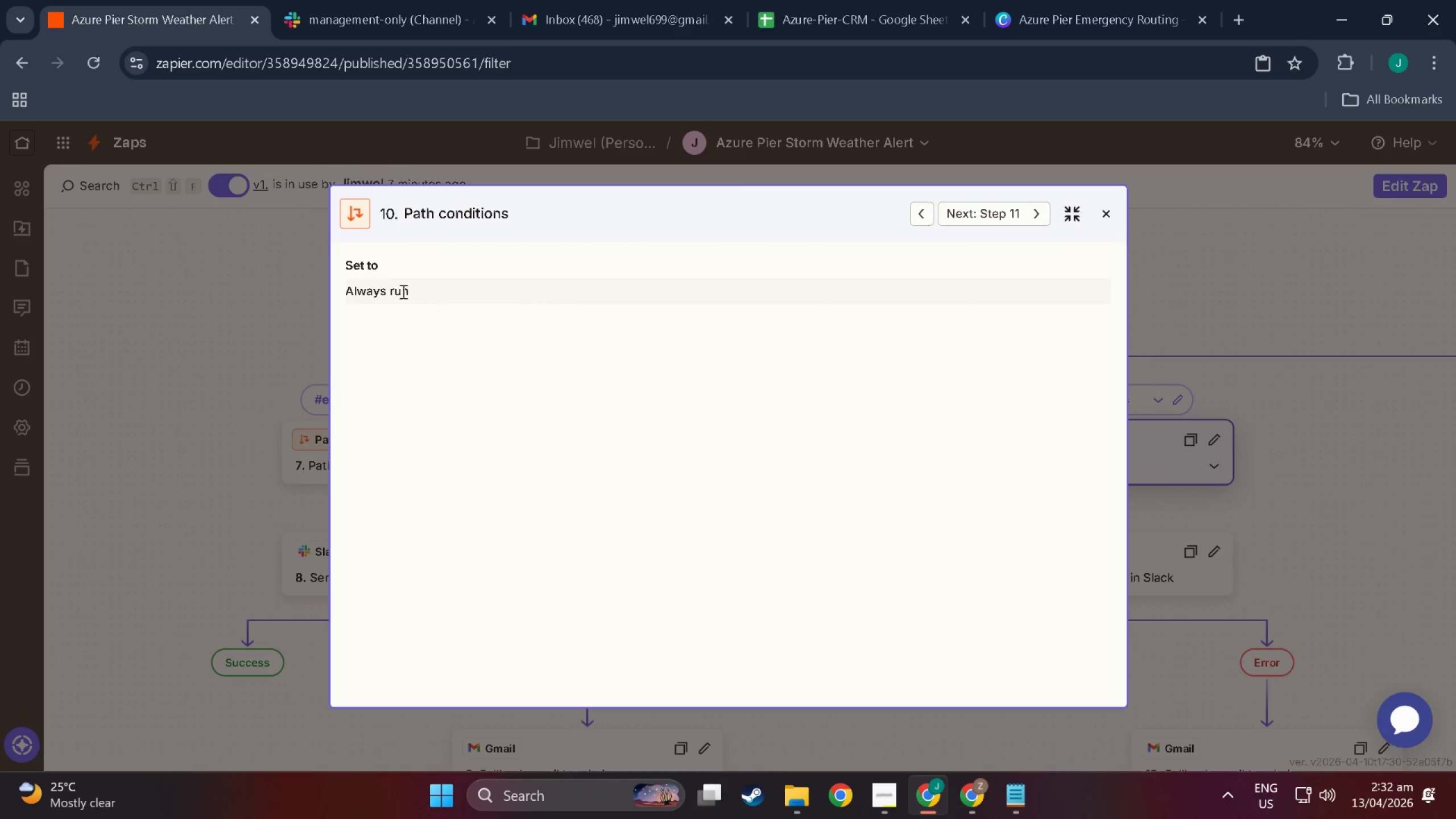 
key(Meta+Shift+ShiftLeft)
 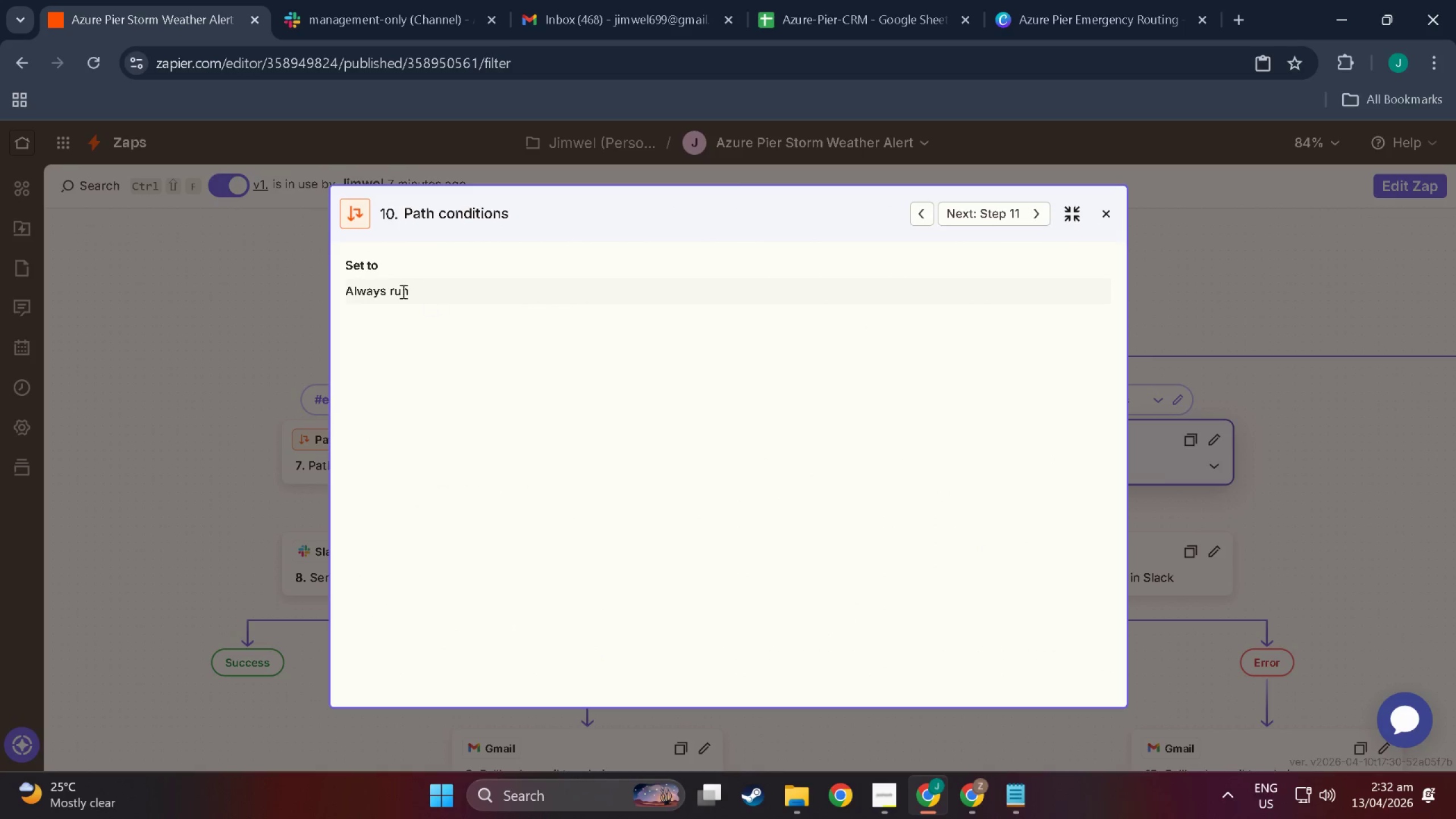 
key(Meta+Shift+S)
 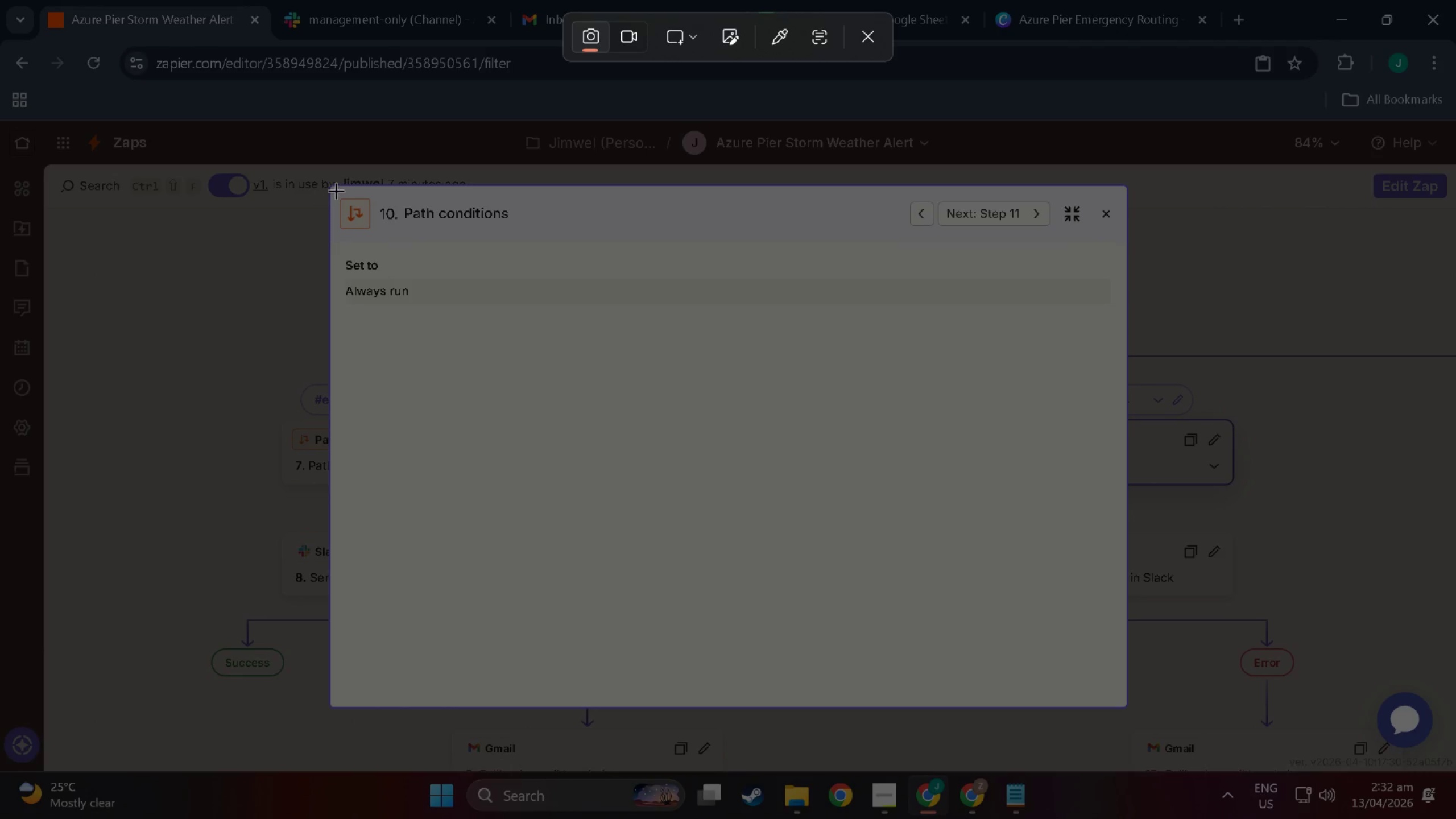 
left_click_drag(start_coordinate=[336, 191], to_coordinate=[541, 315])
 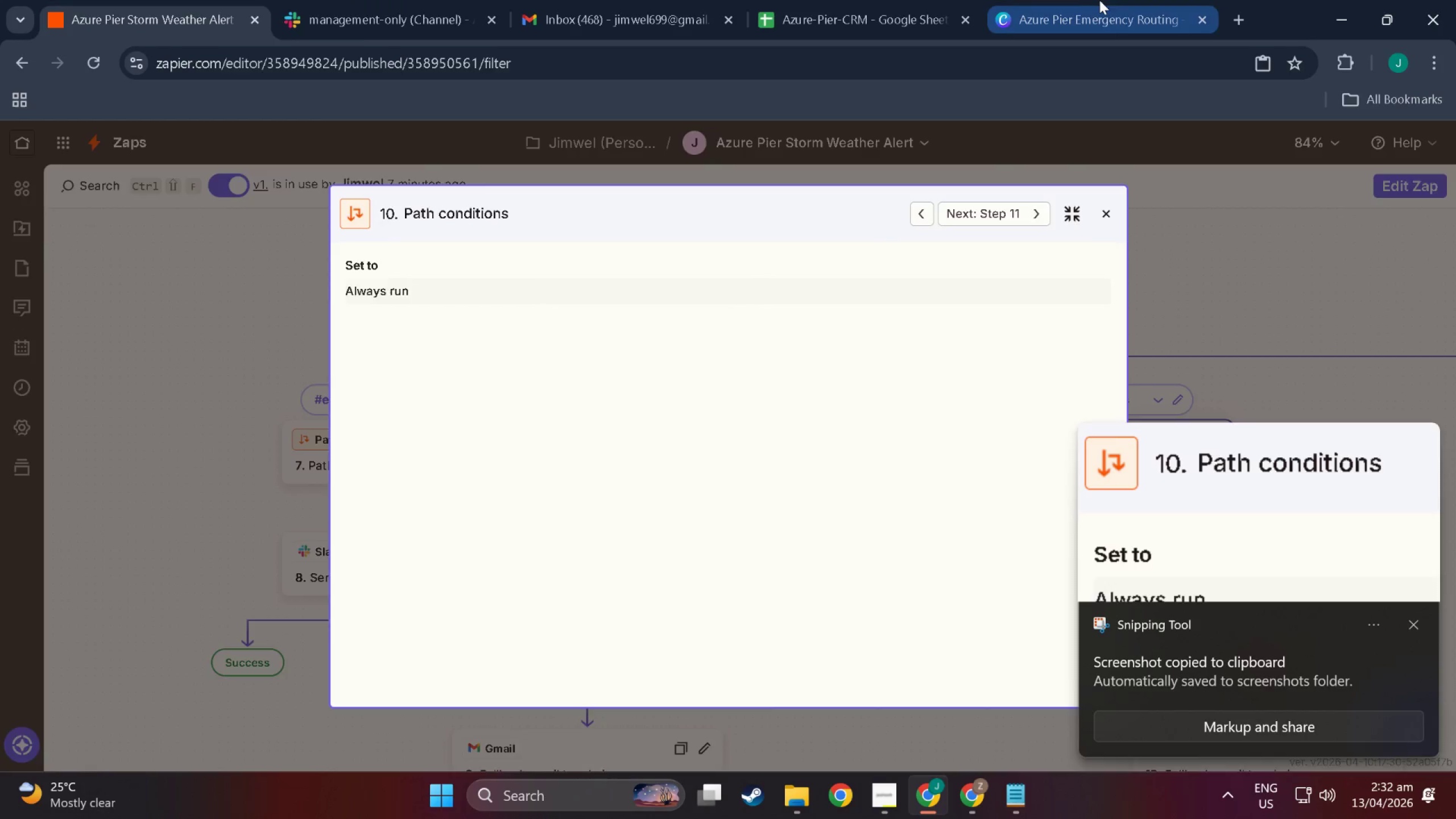 
left_click([1101, 0])
 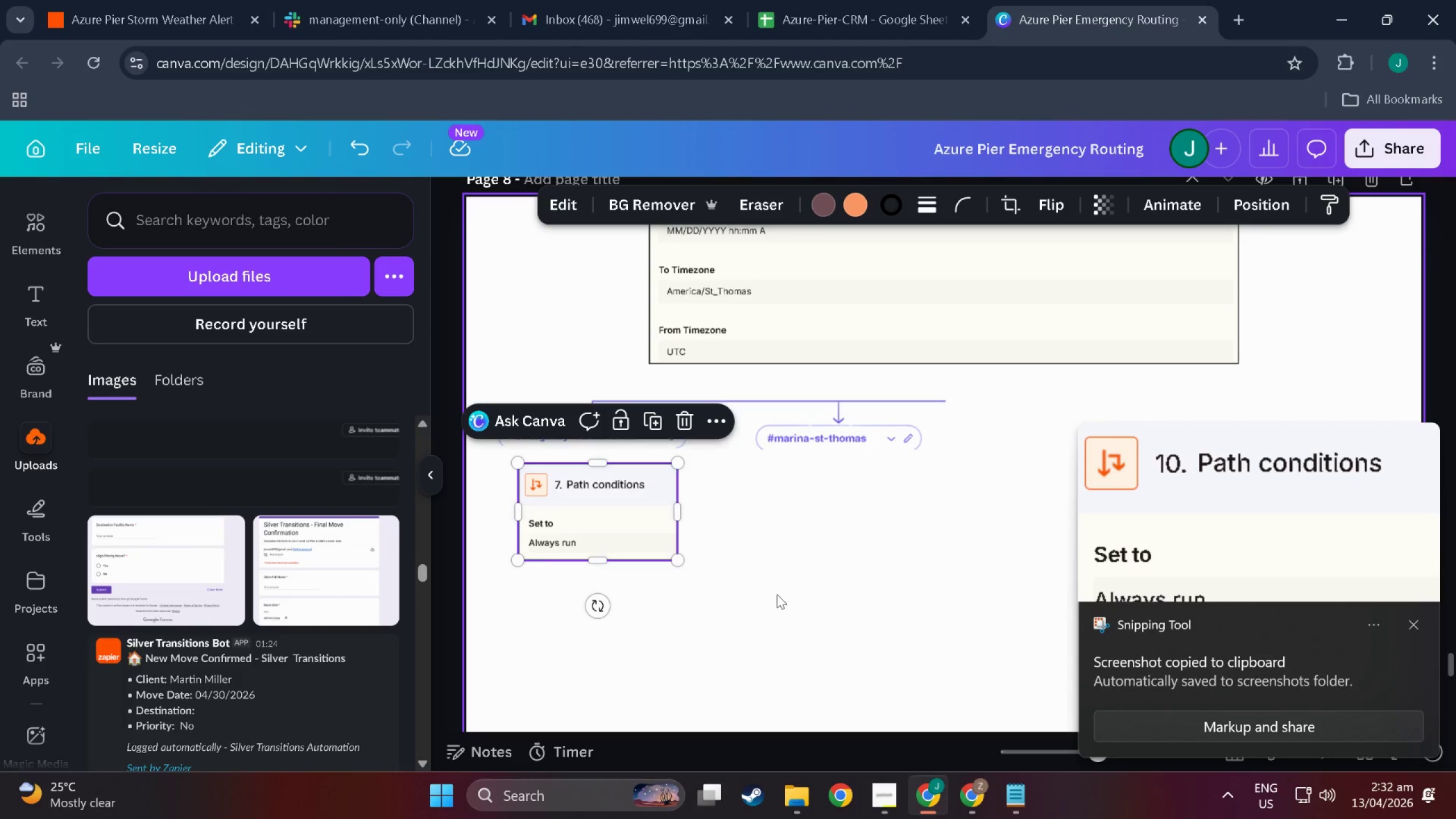 
left_click([776, 605])
 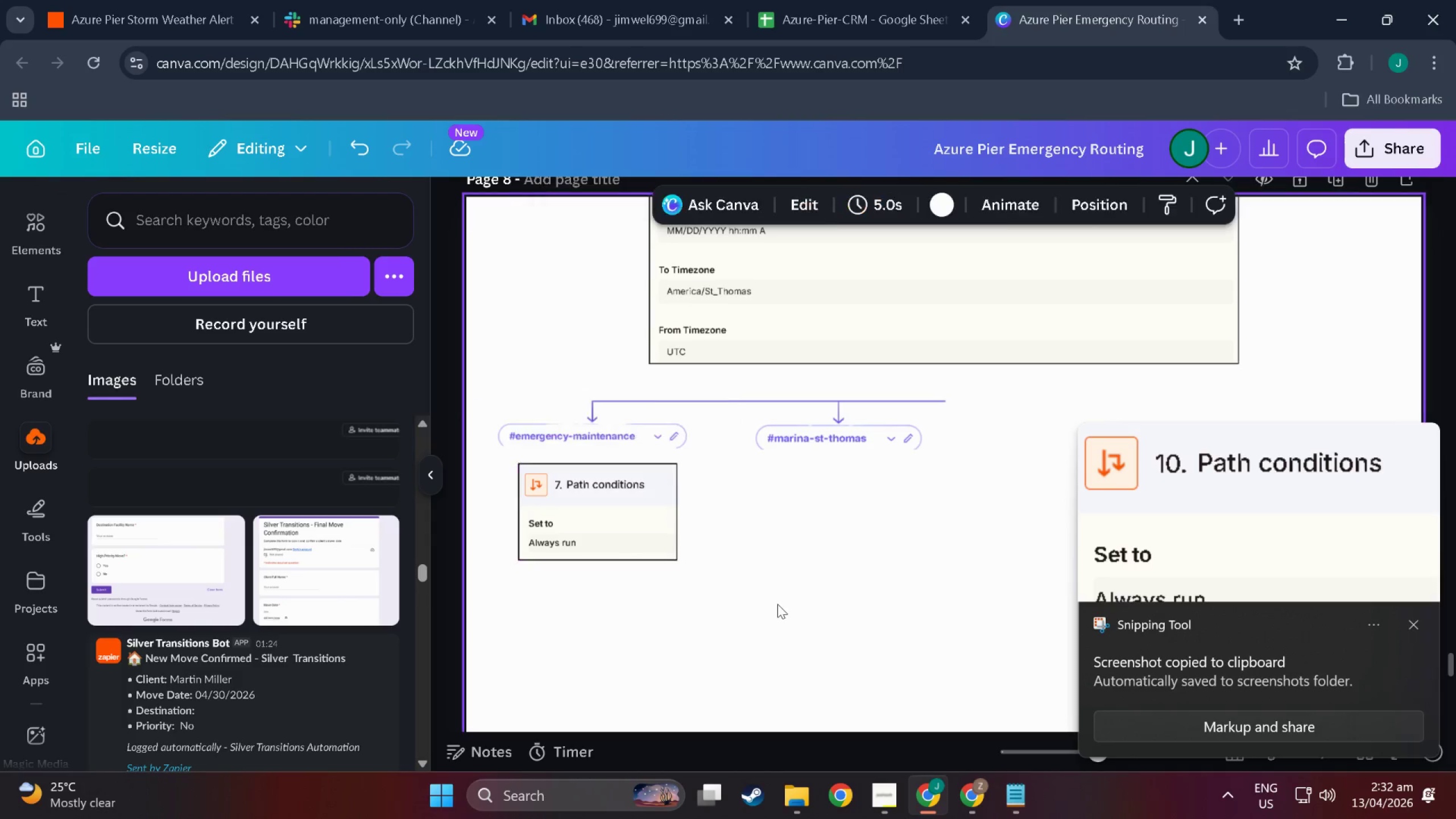 
key(Control+V)
 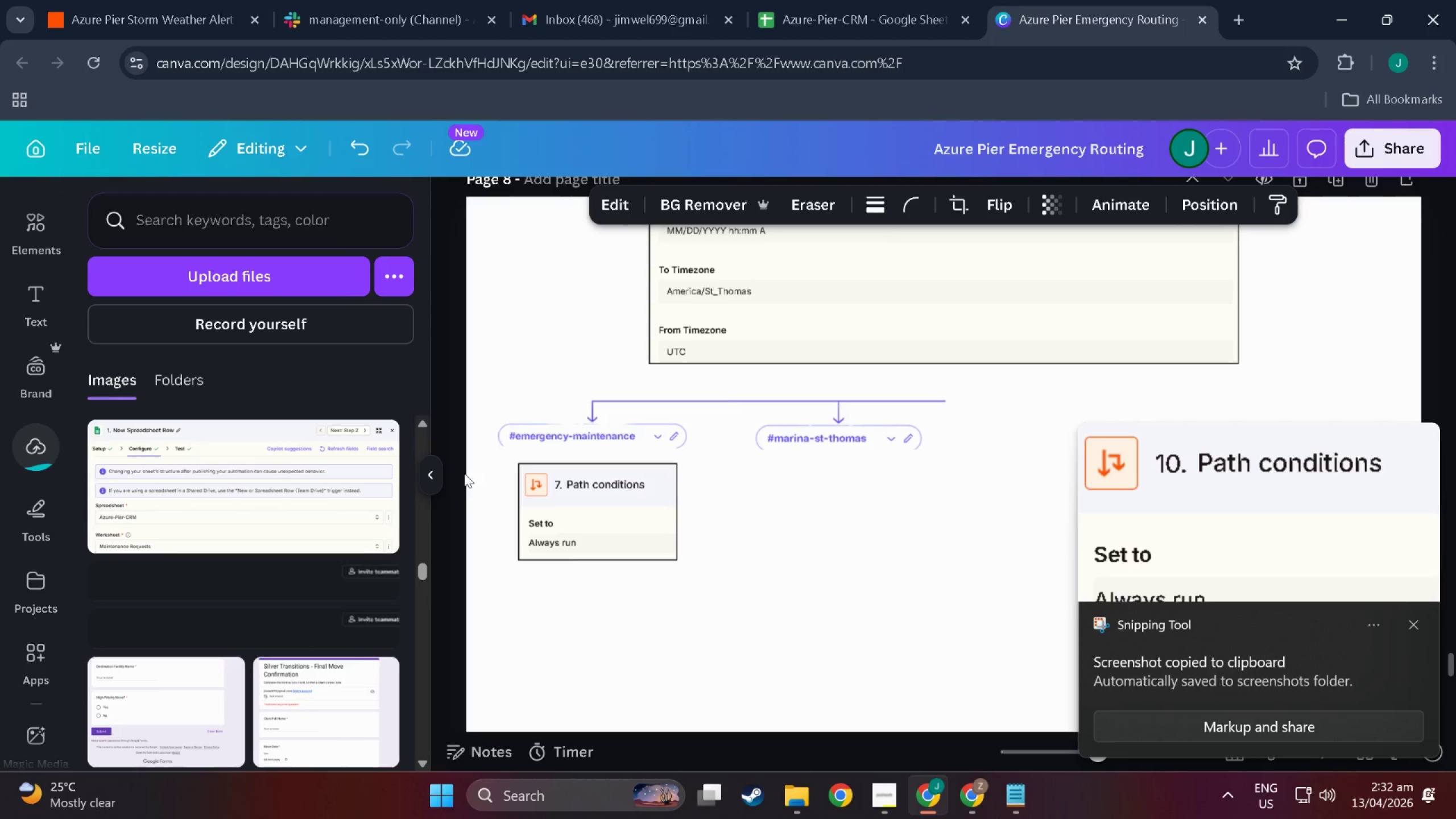 
scroll: coordinate [858, 526], scroll_direction: down, amount: 8.0
 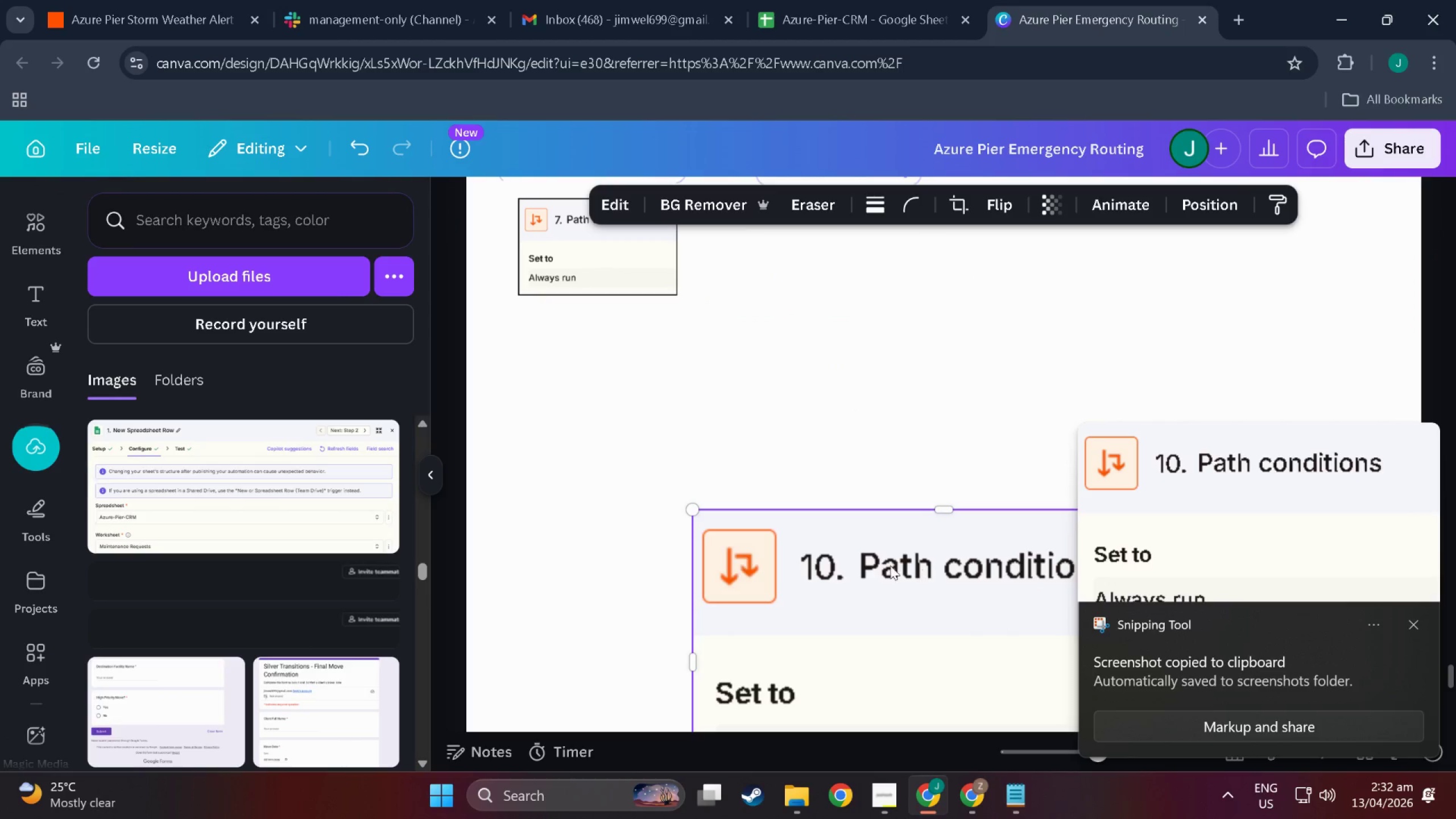 
scroll: coordinate [864, 565], scroll_direction: up, amount: 2.0
 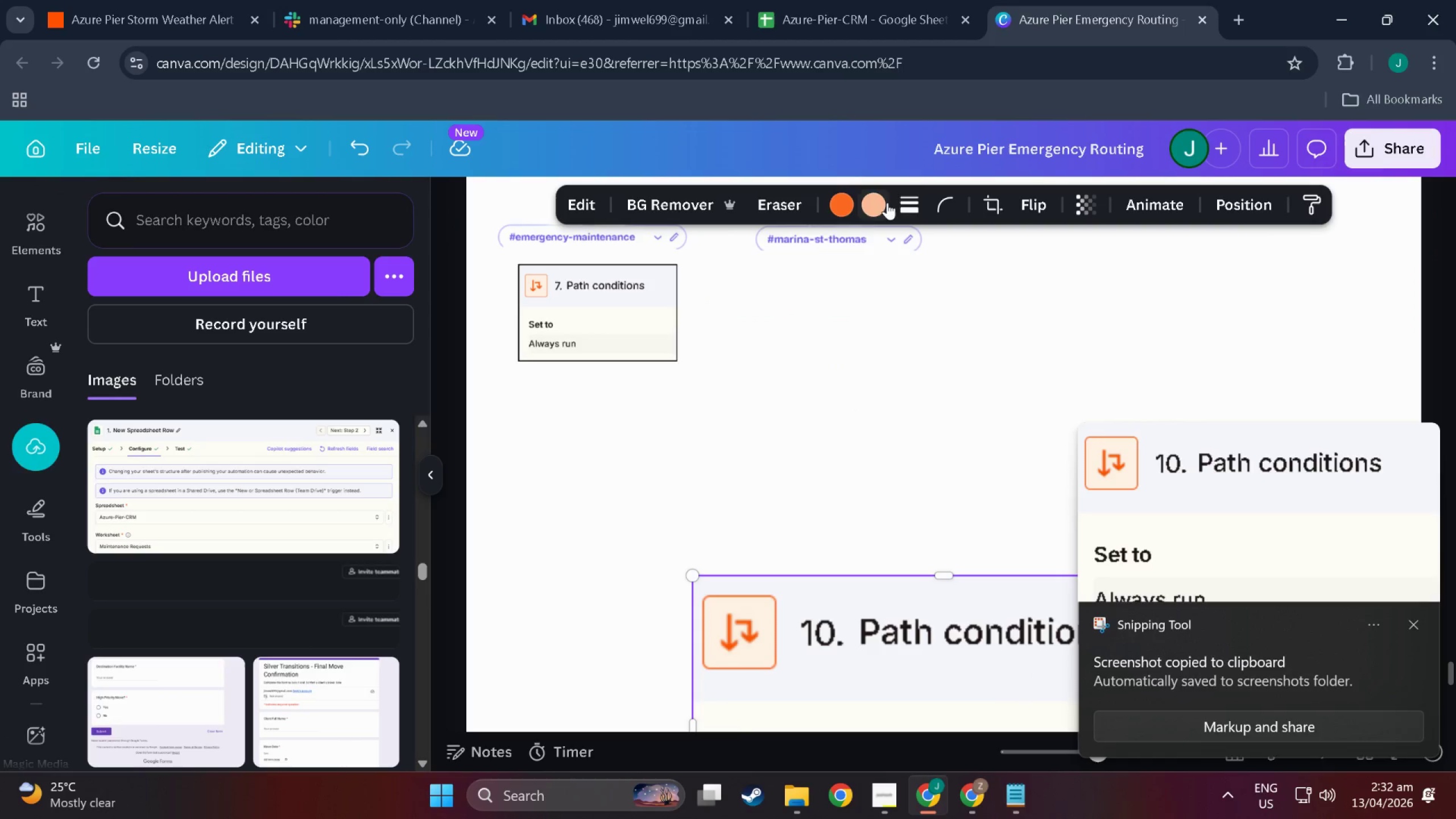 
left_click([903, 205])
 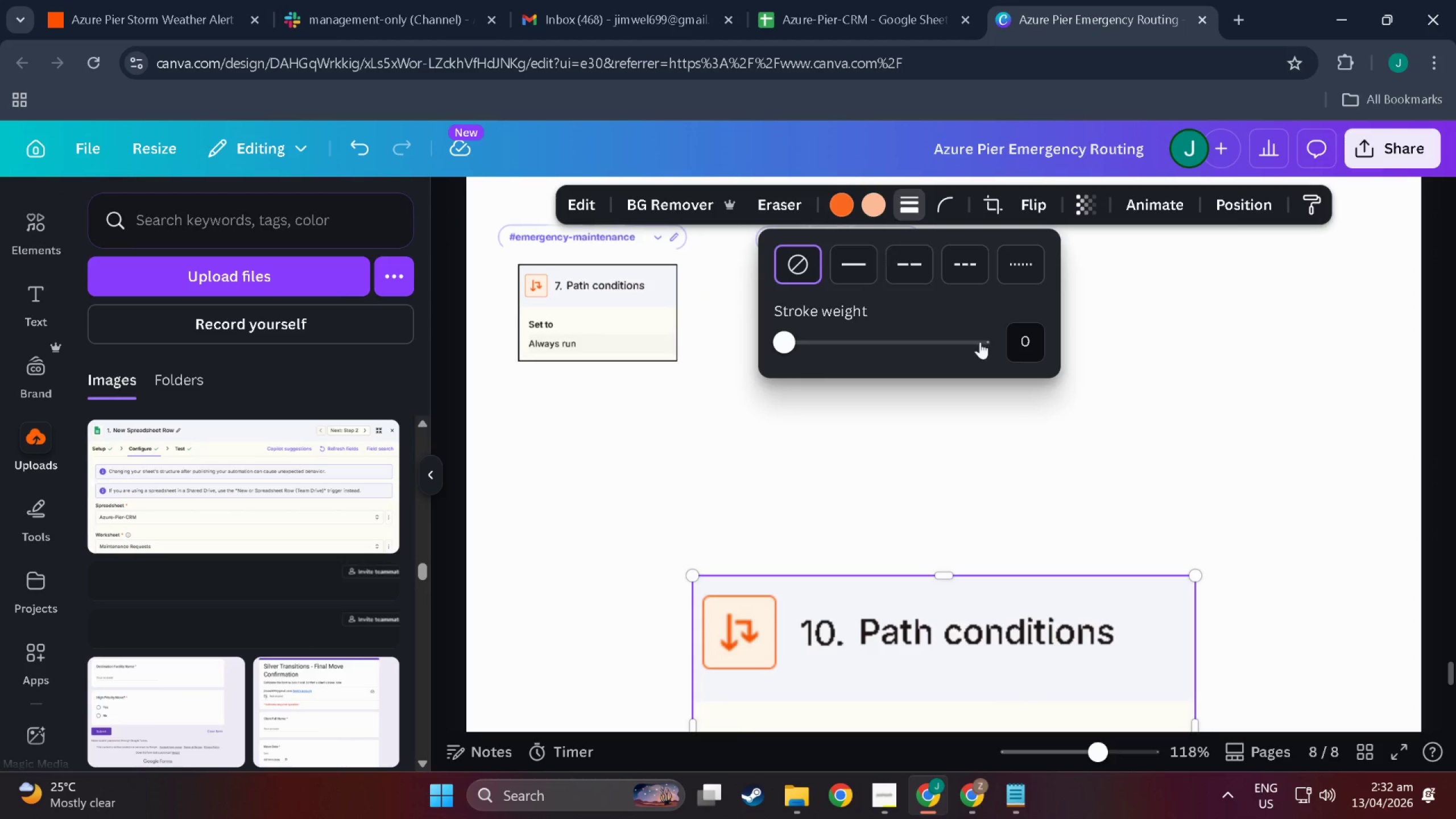 
left_click([1028, 342])
 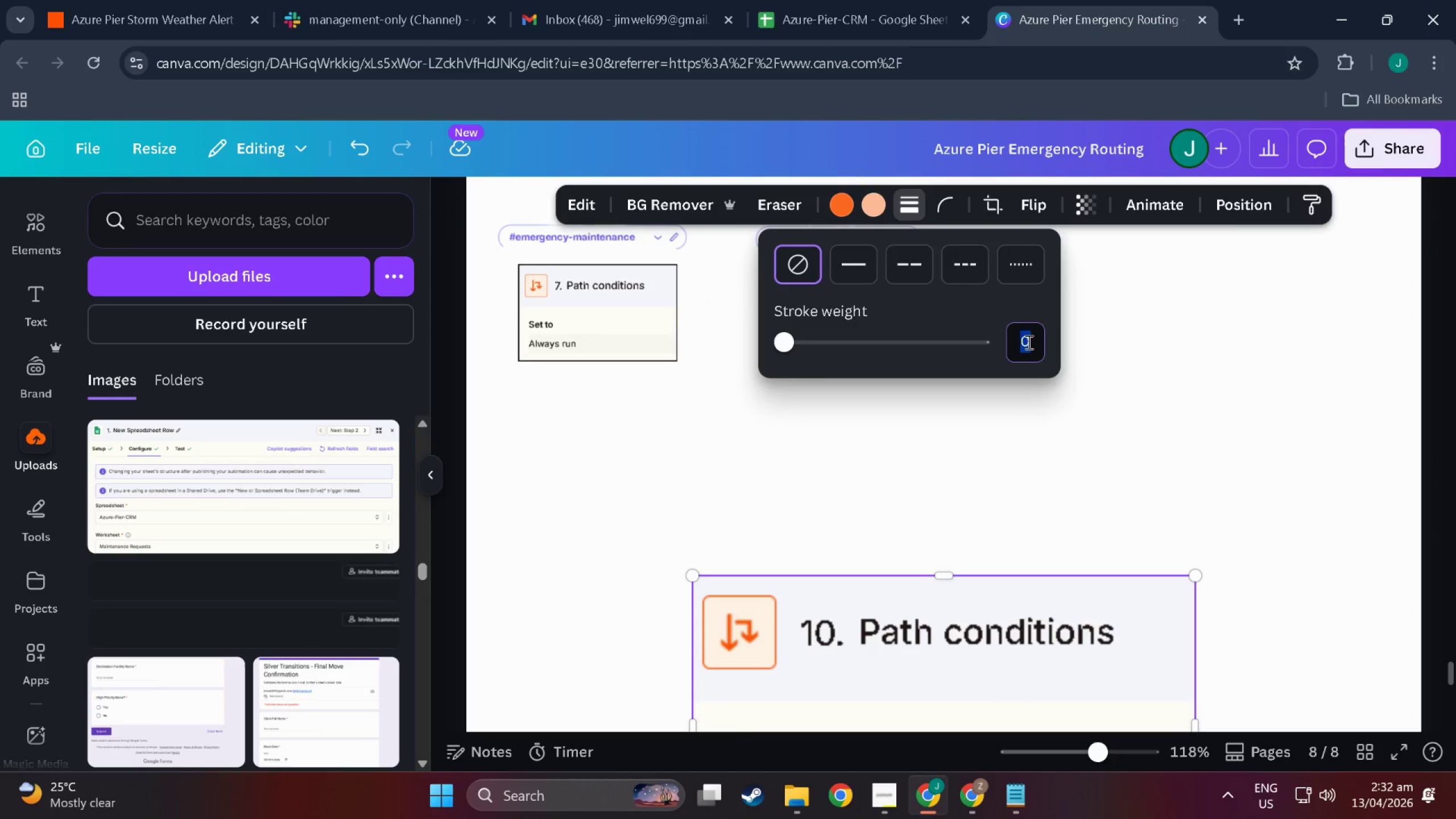 
key(1)
 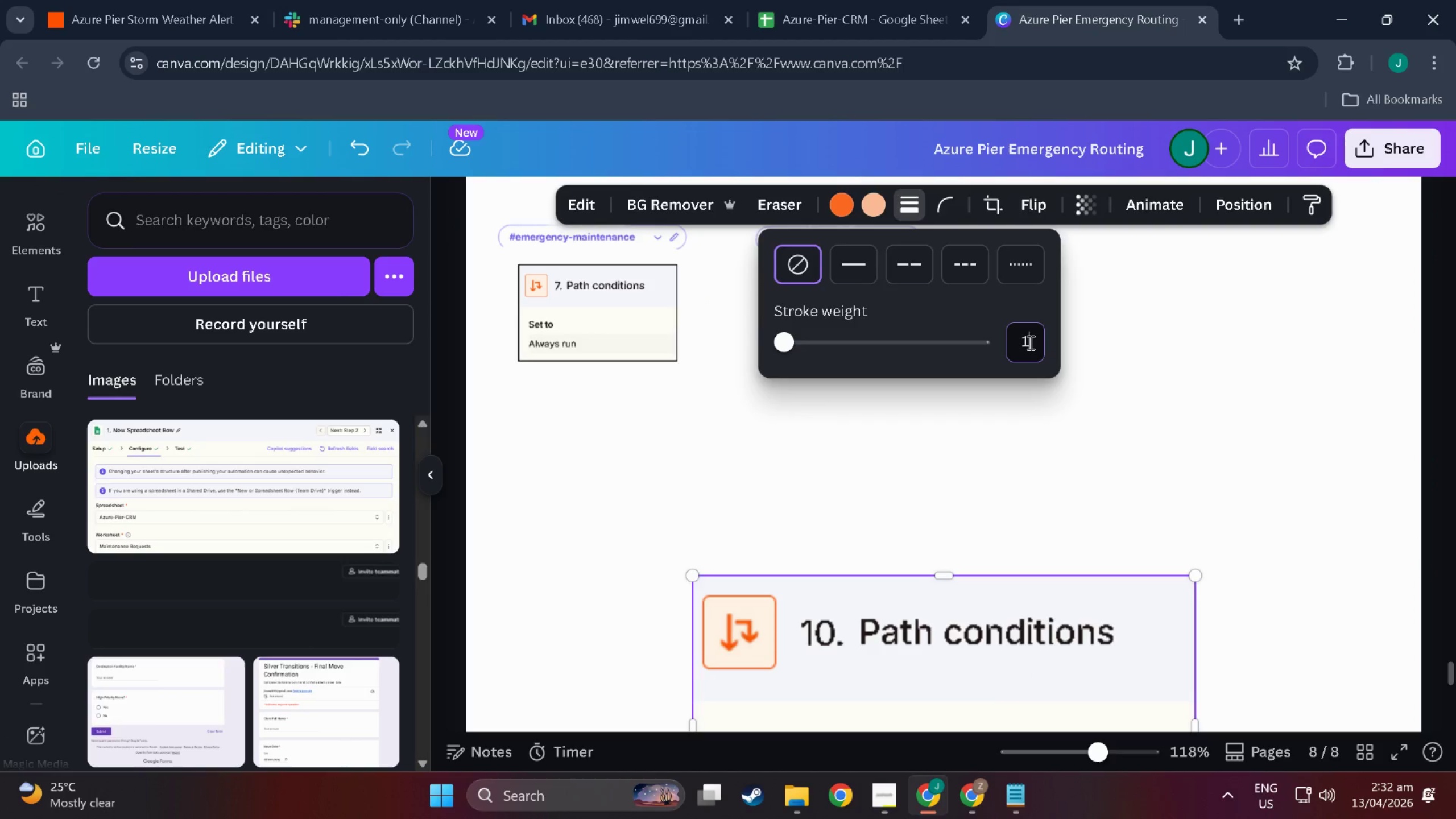 
key(NumpadEnter)
 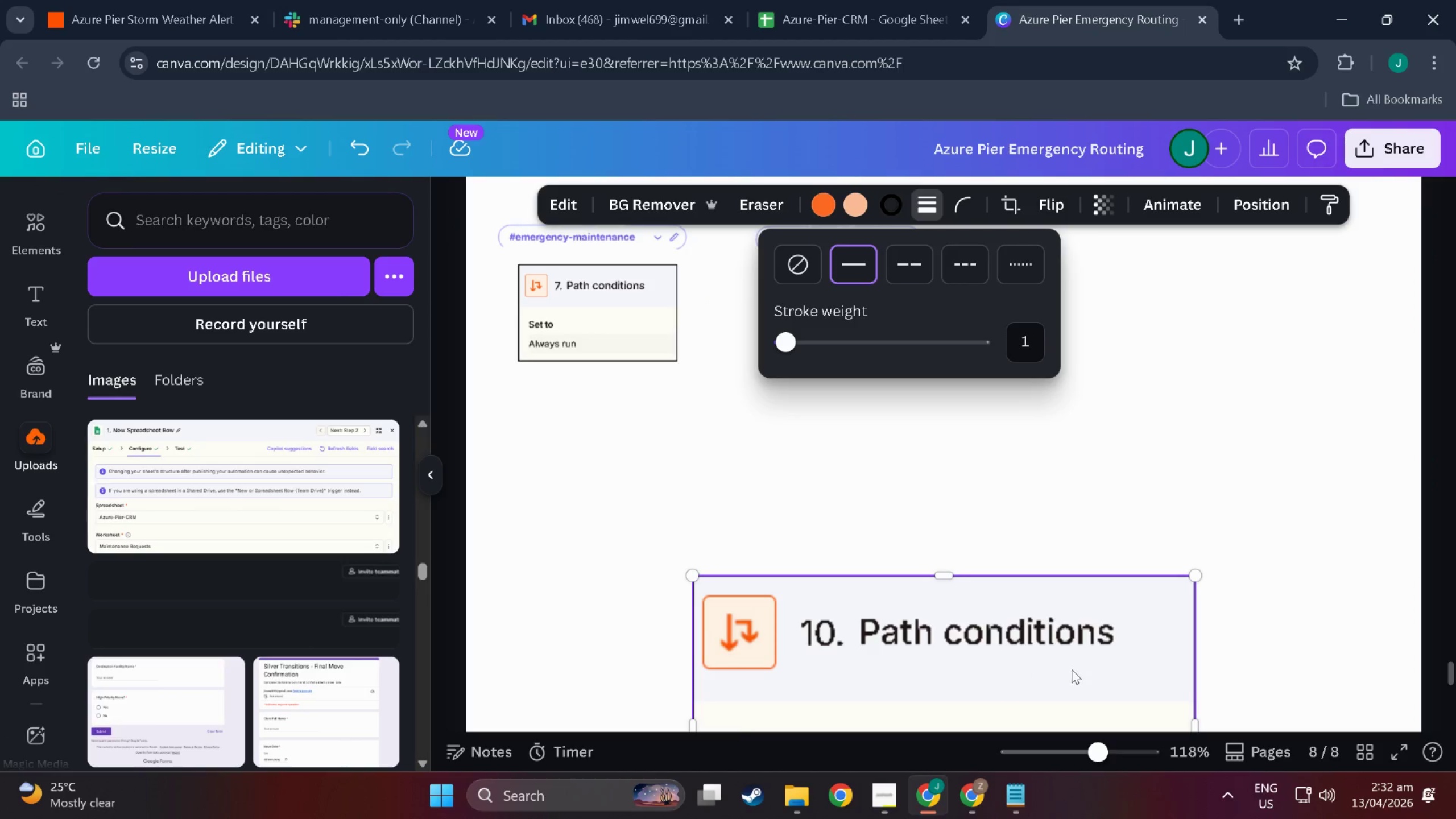 
left_click_drag(start_coordinate=[1064, 675], to_coordinate=[1128, 359])
 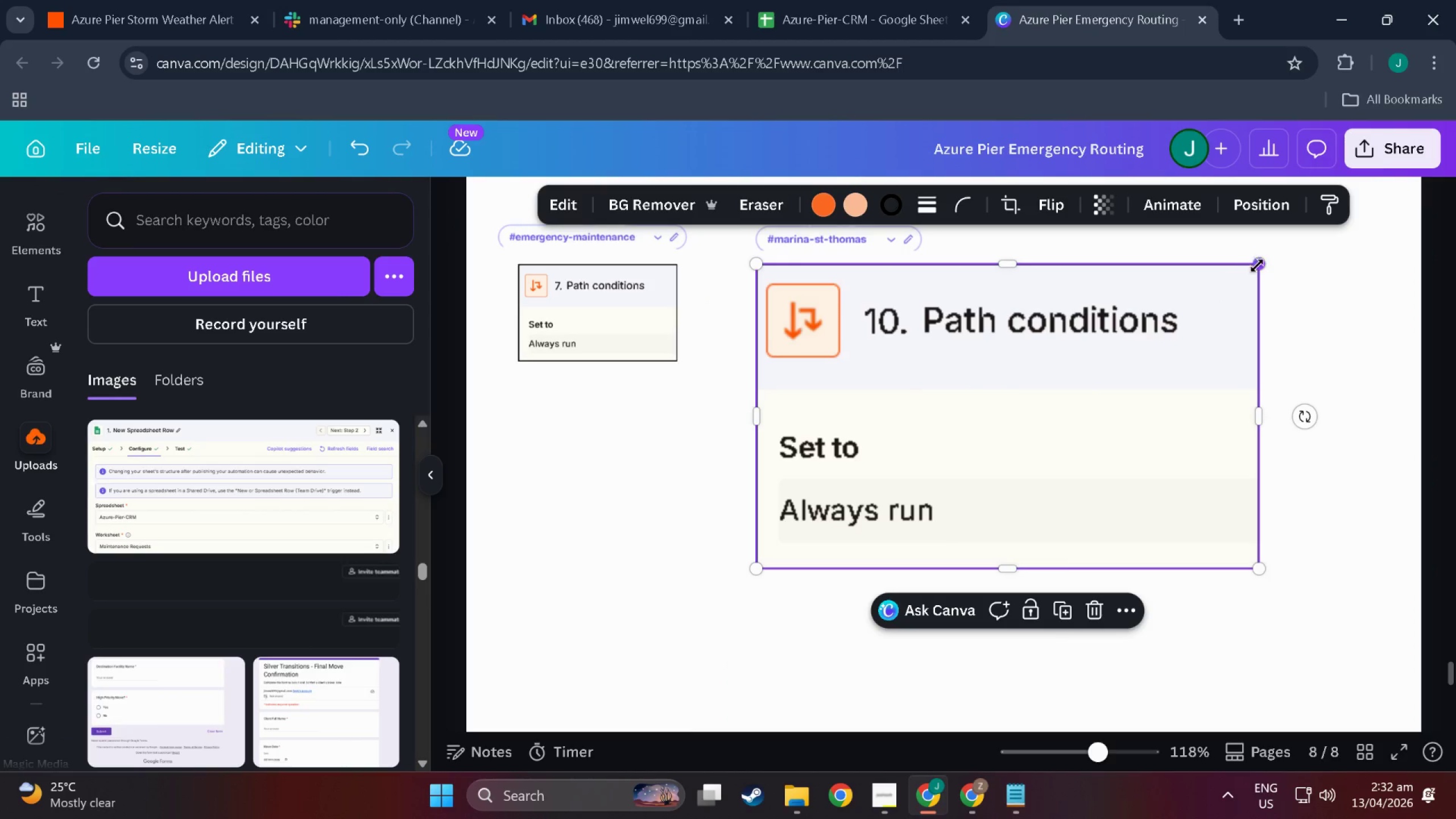 
left_click_drag(start_coordinate=[1259, 267], to_coordinate=[840, 421])
 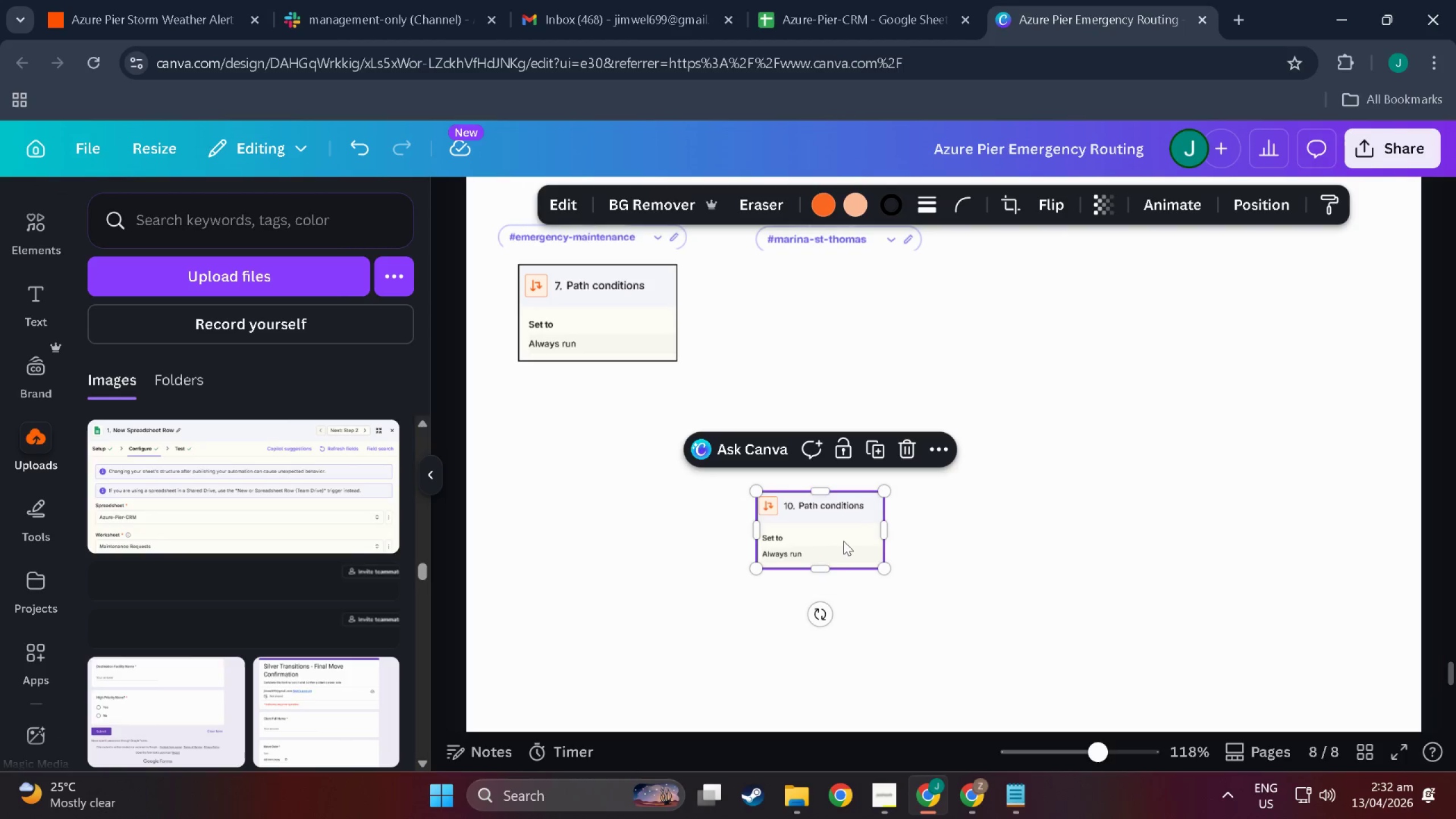 
left_click_drag(start_coordinate=[842, 539], to_coordinate=[833, 315])
 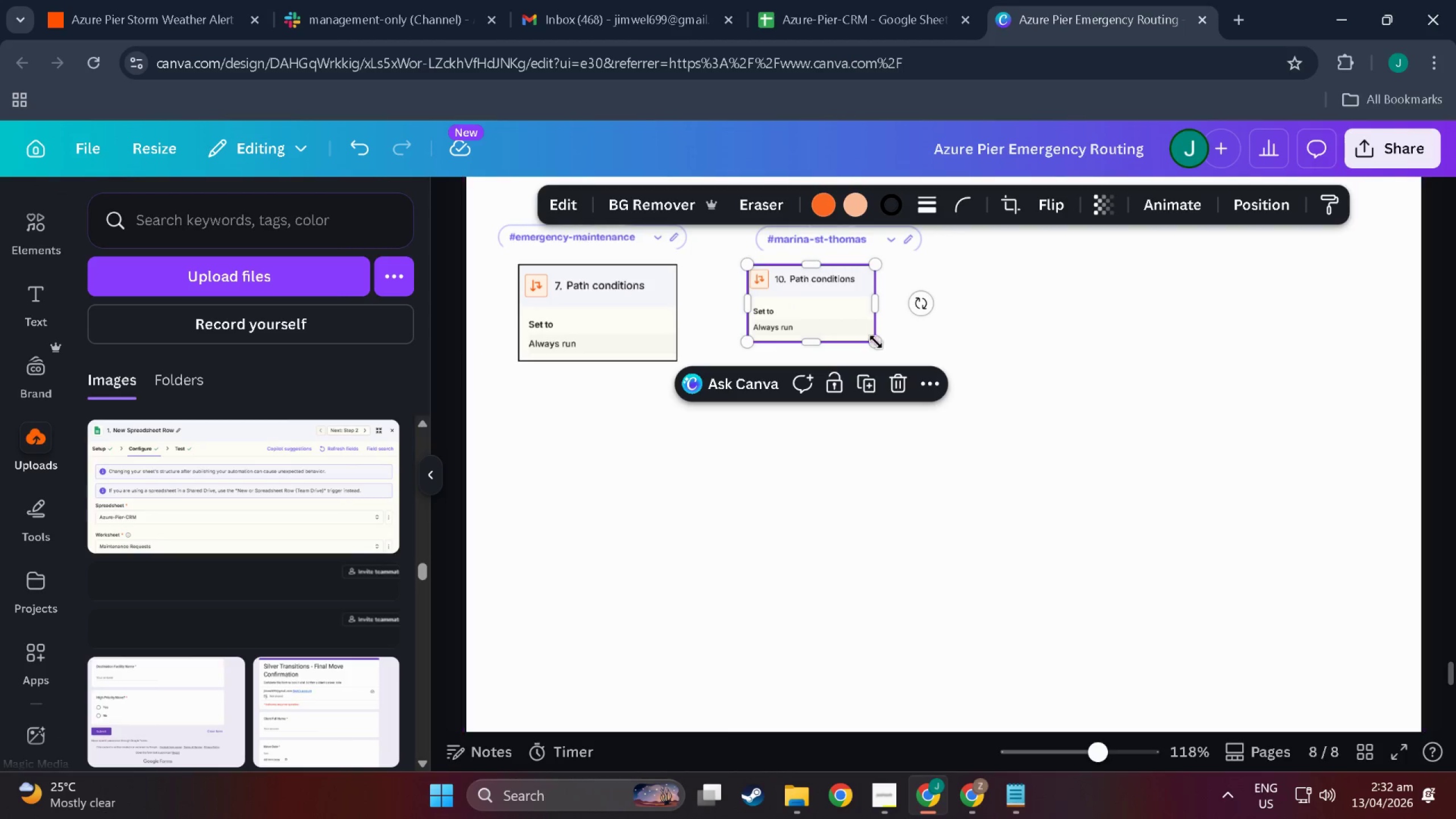 
left_click_drag(start_coordinate=[874, 342], to_coordinate=[907, 358])
 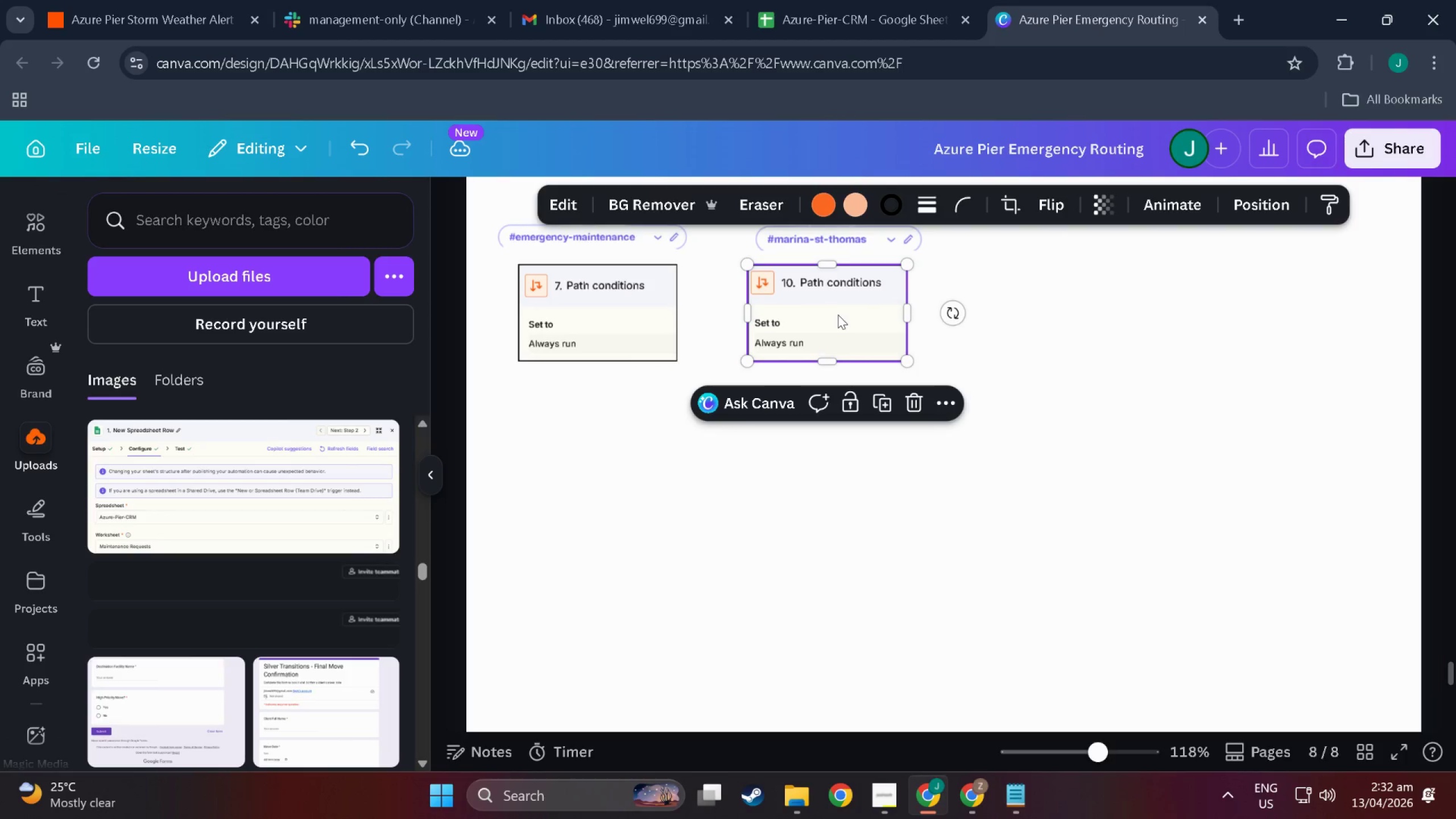 
left_click_drag(start_coordinate=[839, 315], to_coordinate=[853, 318])
 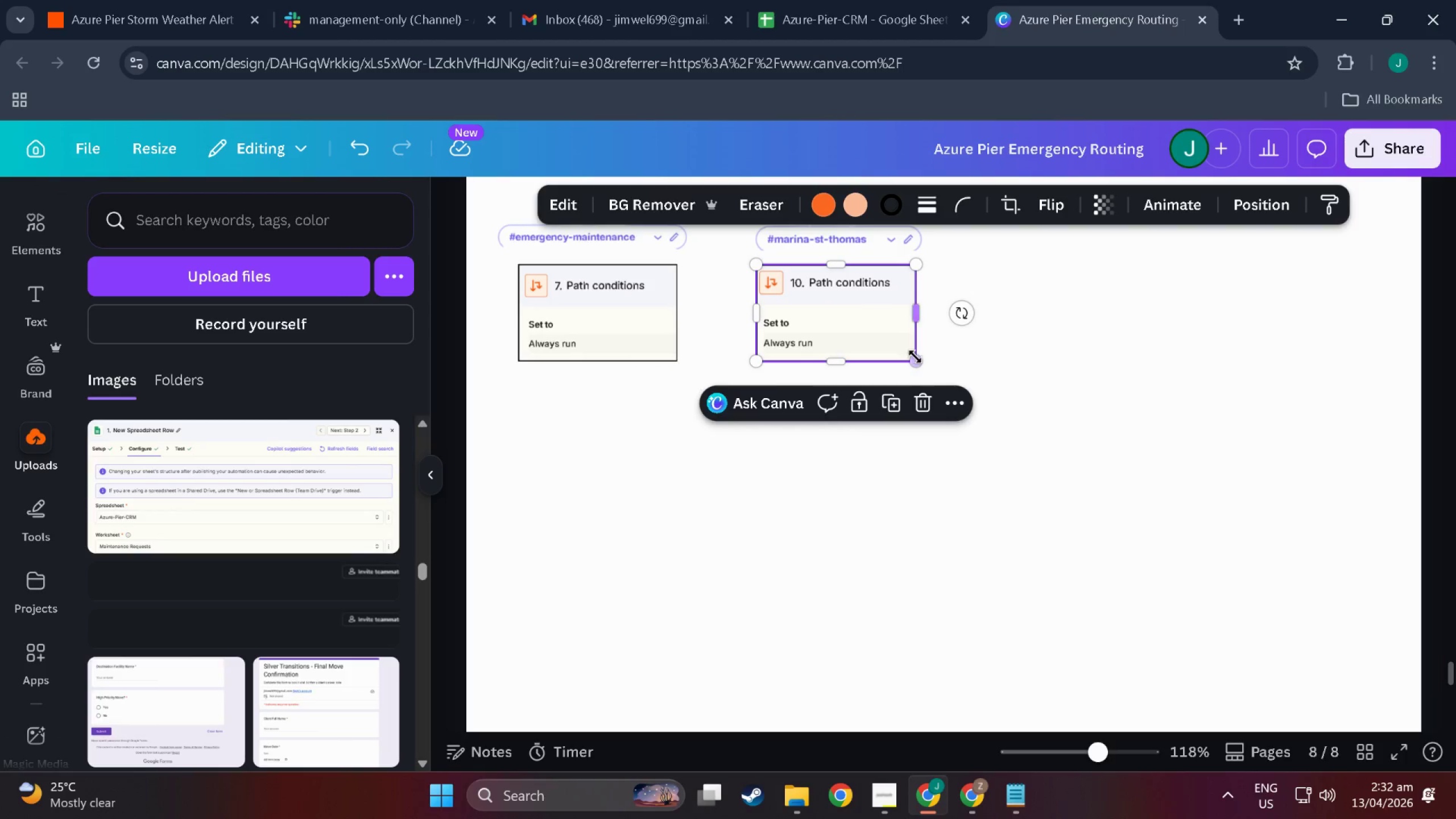 
left_click_drag(start_coordinate=[915, 358], to_coordinate=[917, 361])
 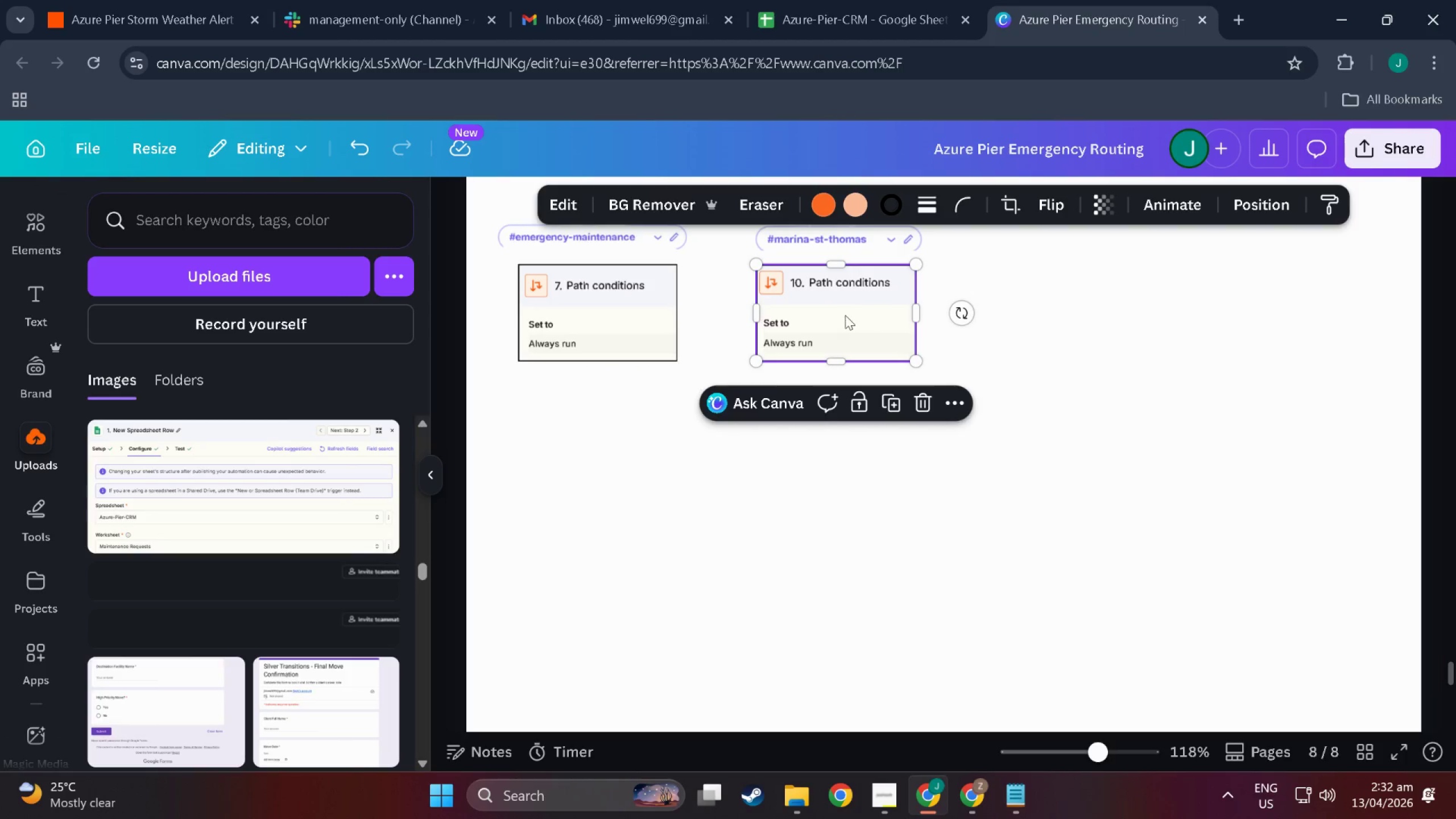 
left_click_drag(start_coordinate=[845, 315], to_coordinate=[845, 309])
 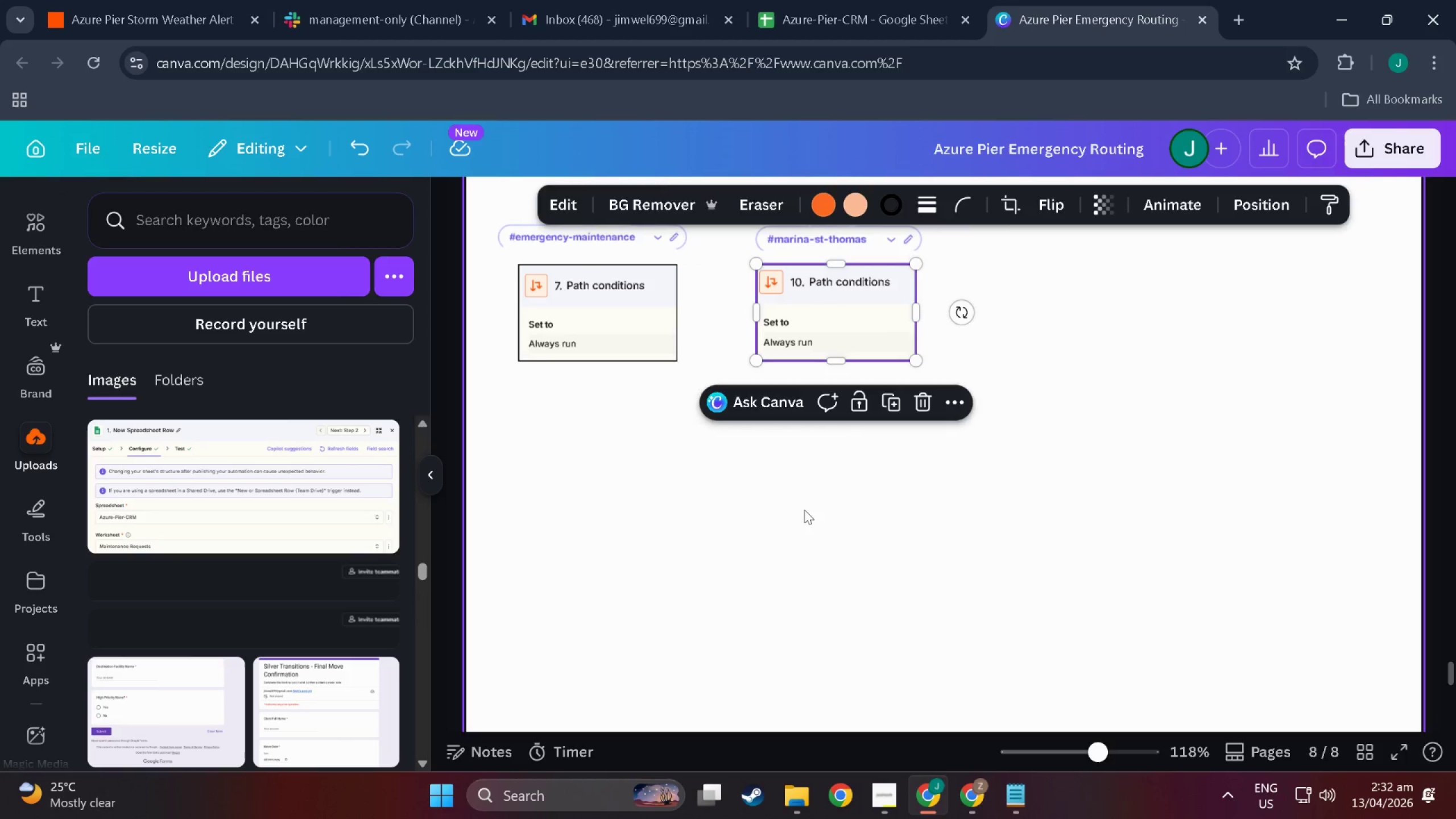 
left_click([804, 510])
 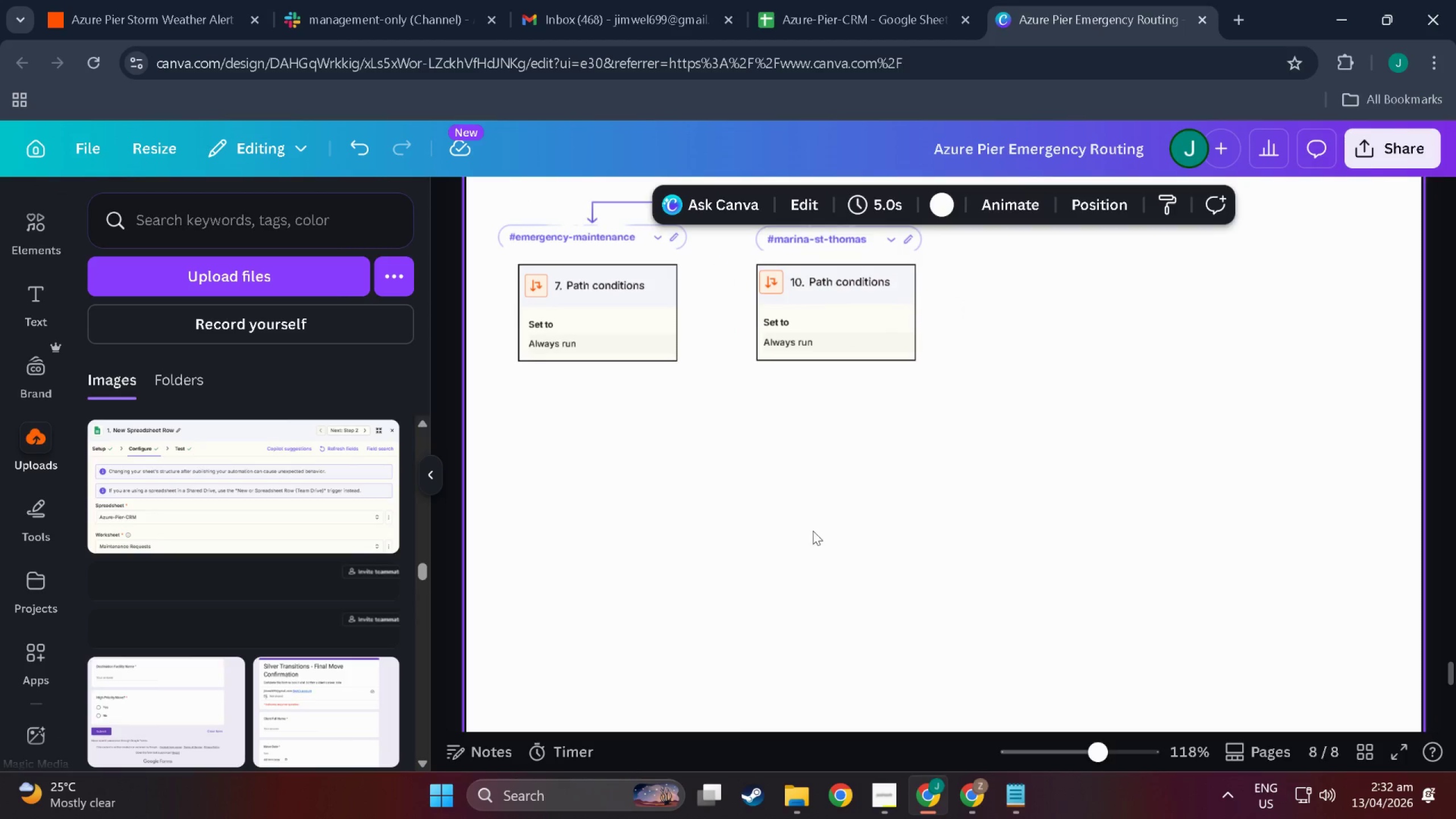 
scroll: coordinate [814, 535], scroll_direction: up, amount: 7.0
 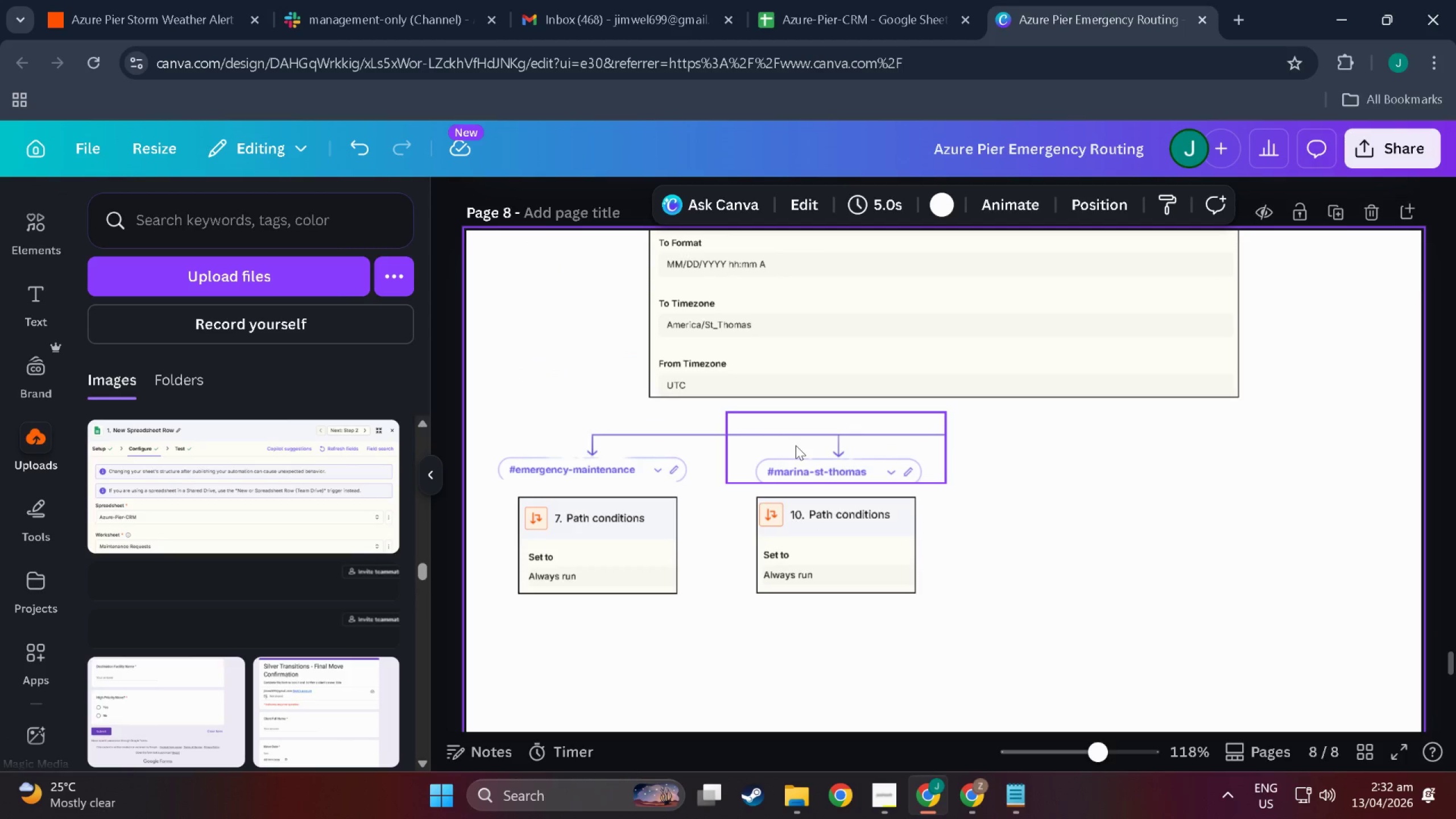 
hold_key(key=AltLeft, duration=0.41)
 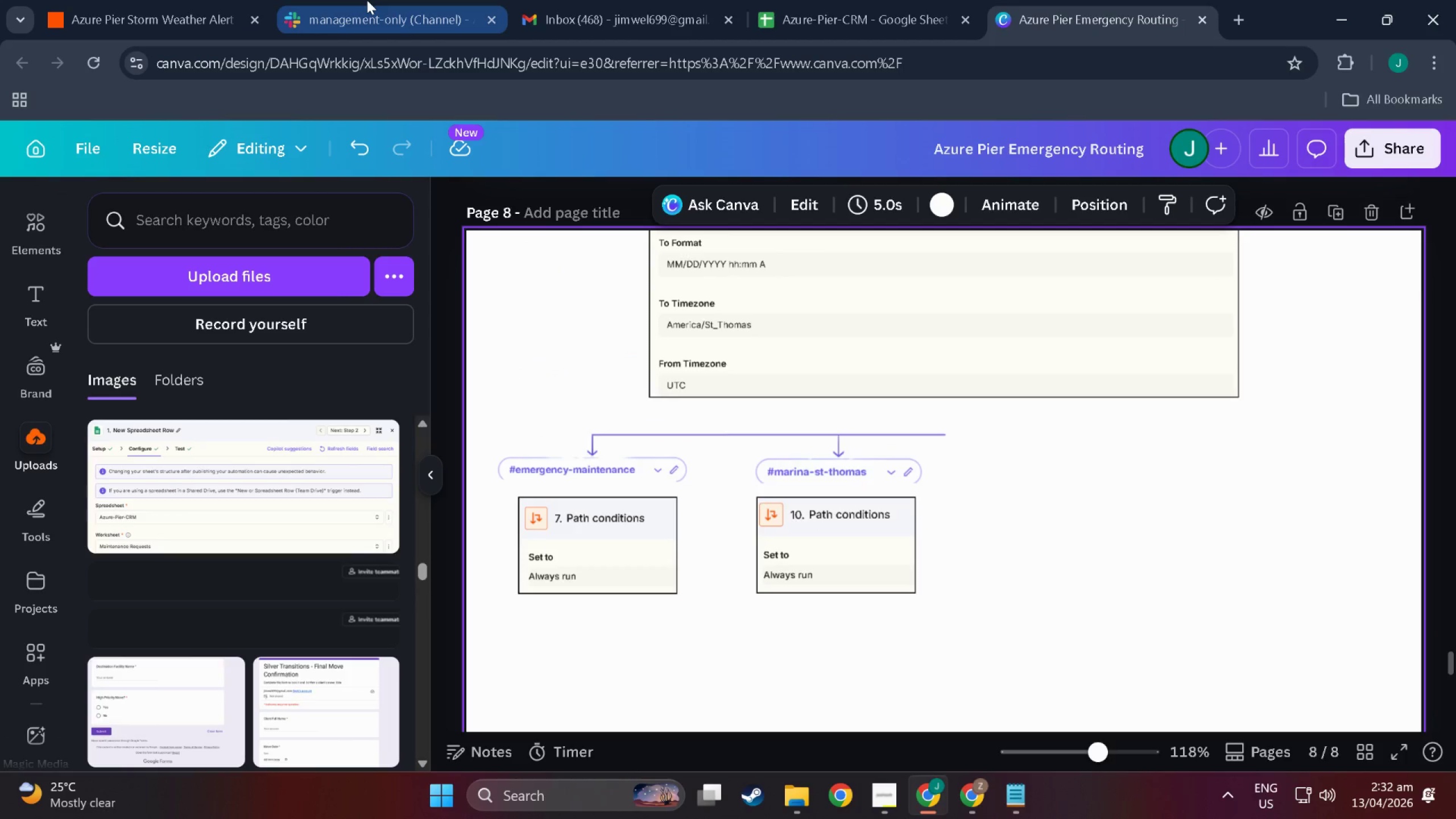 
left_click([367, 0])
 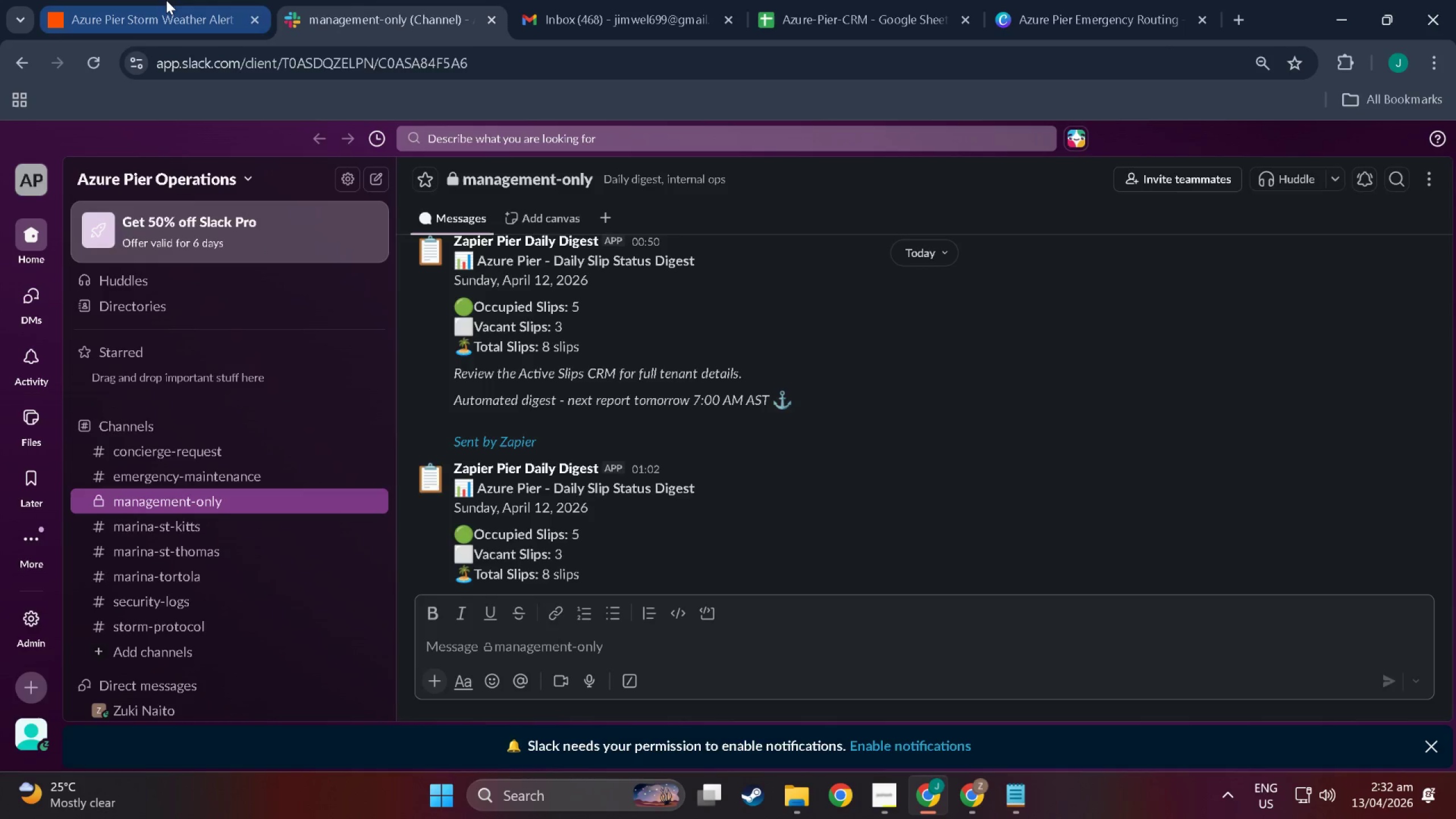 
left_click([159, 0])
 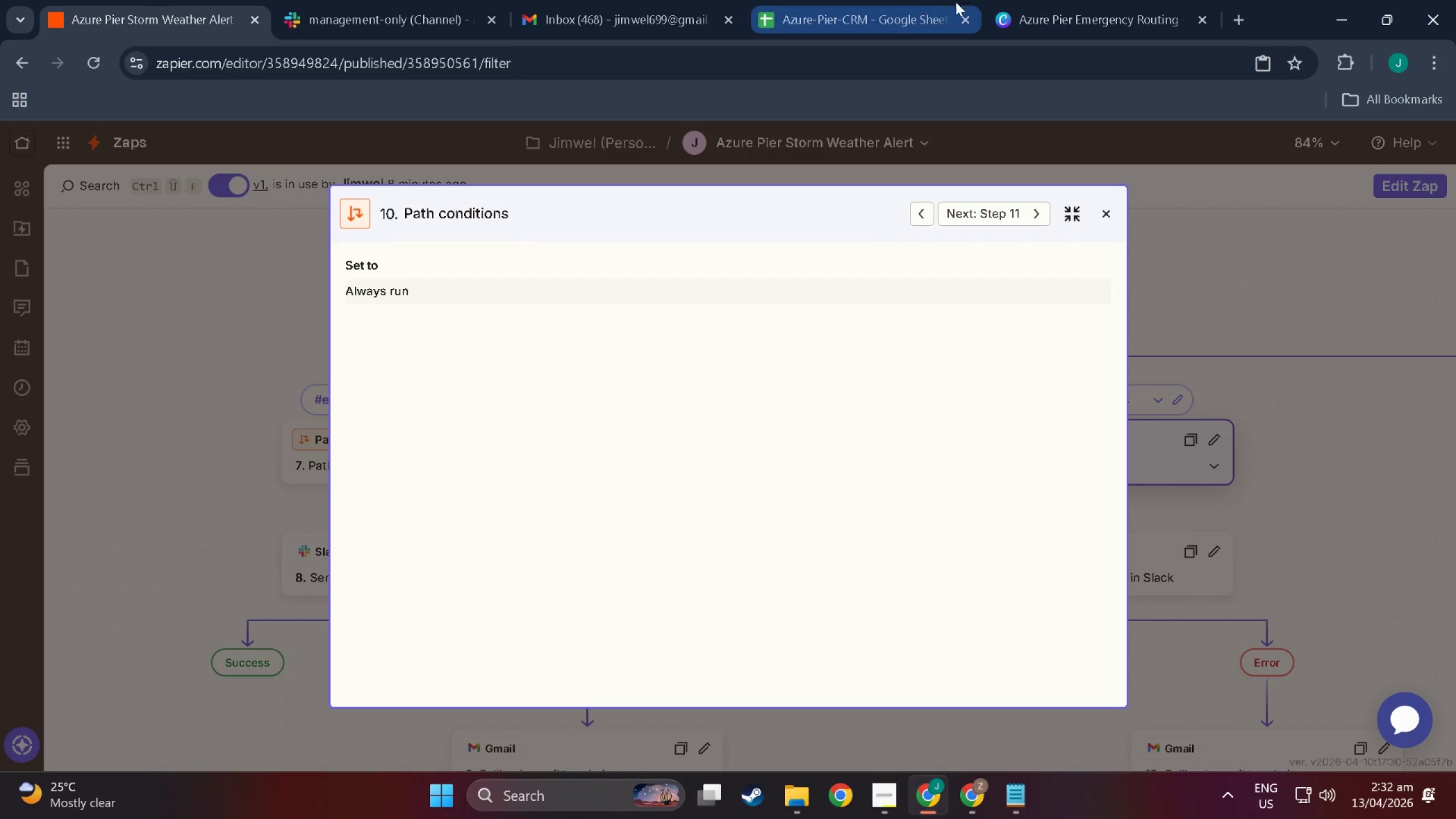 
left_click([1041, 1])
 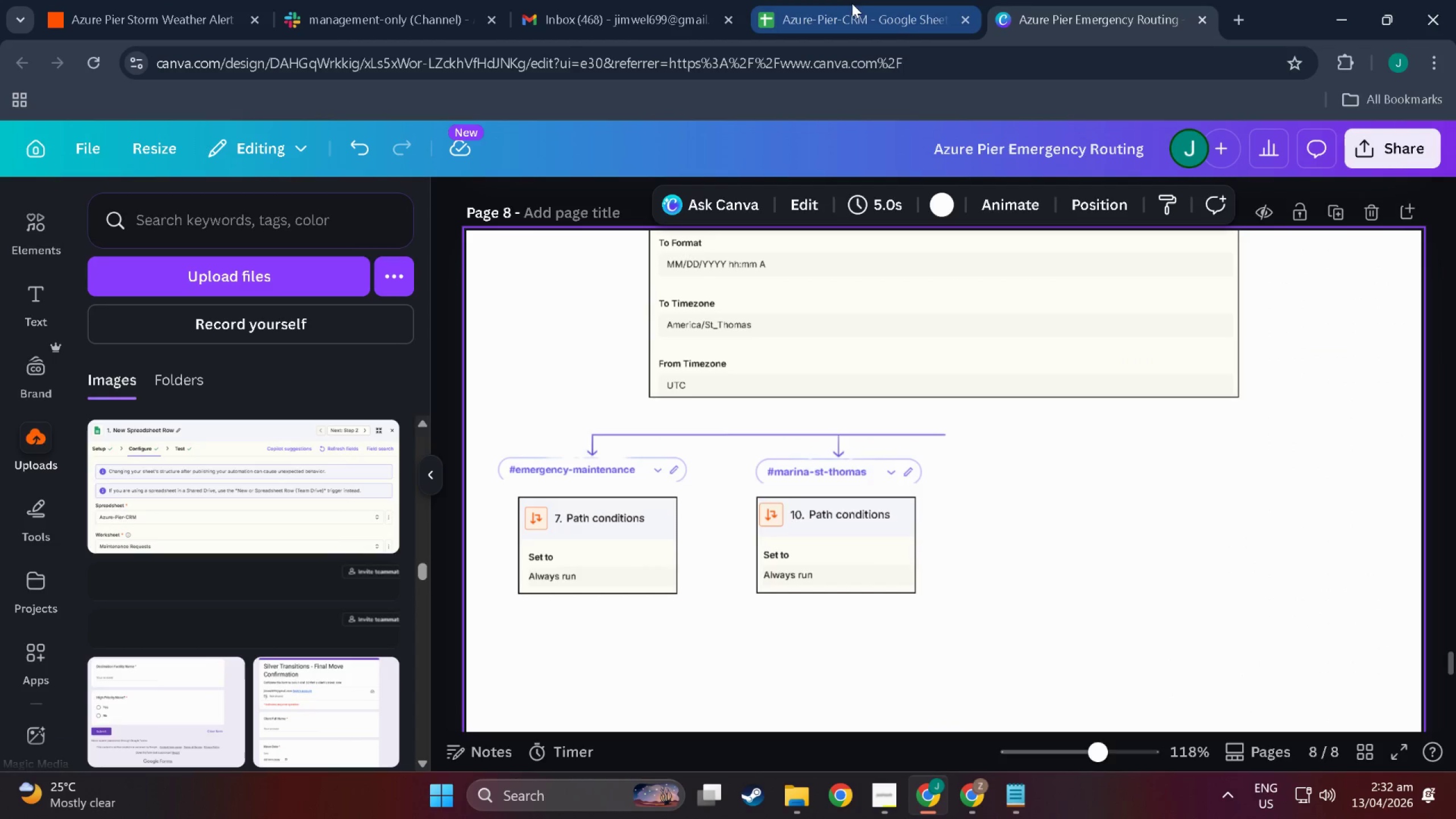 
left_click([846, 0])
 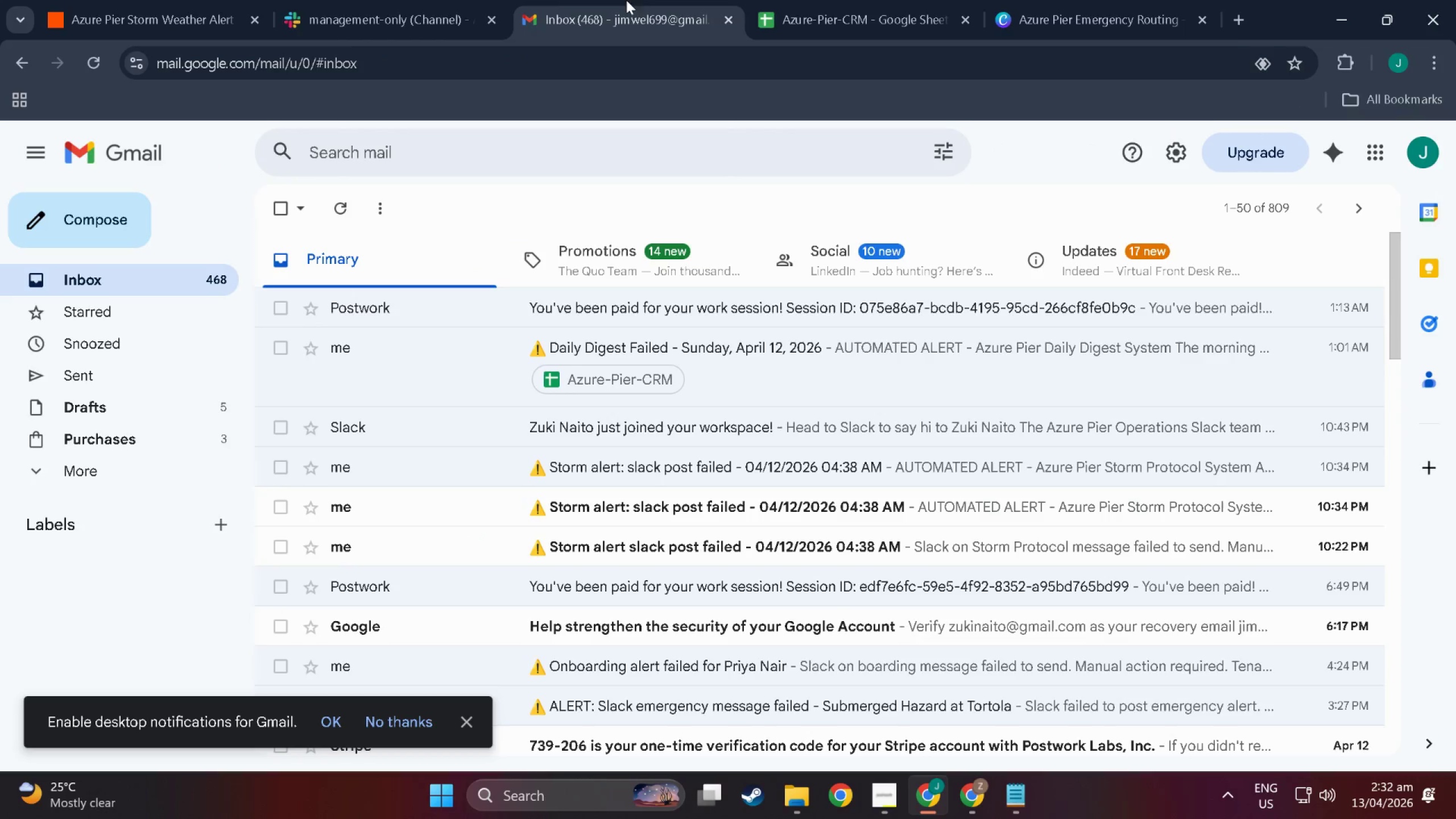 
double_click([322, 0])
 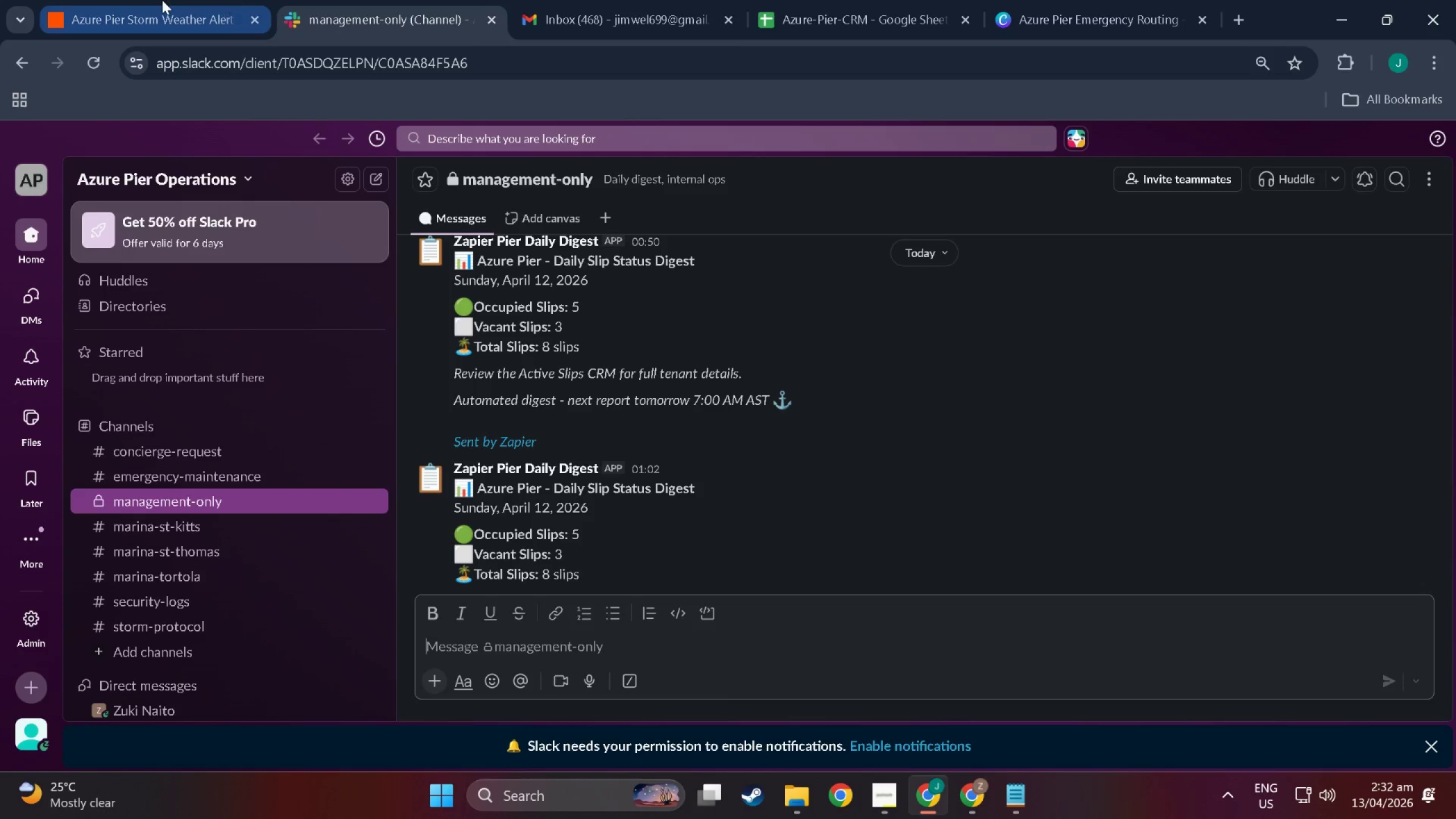 
triple_click([162, 0])
 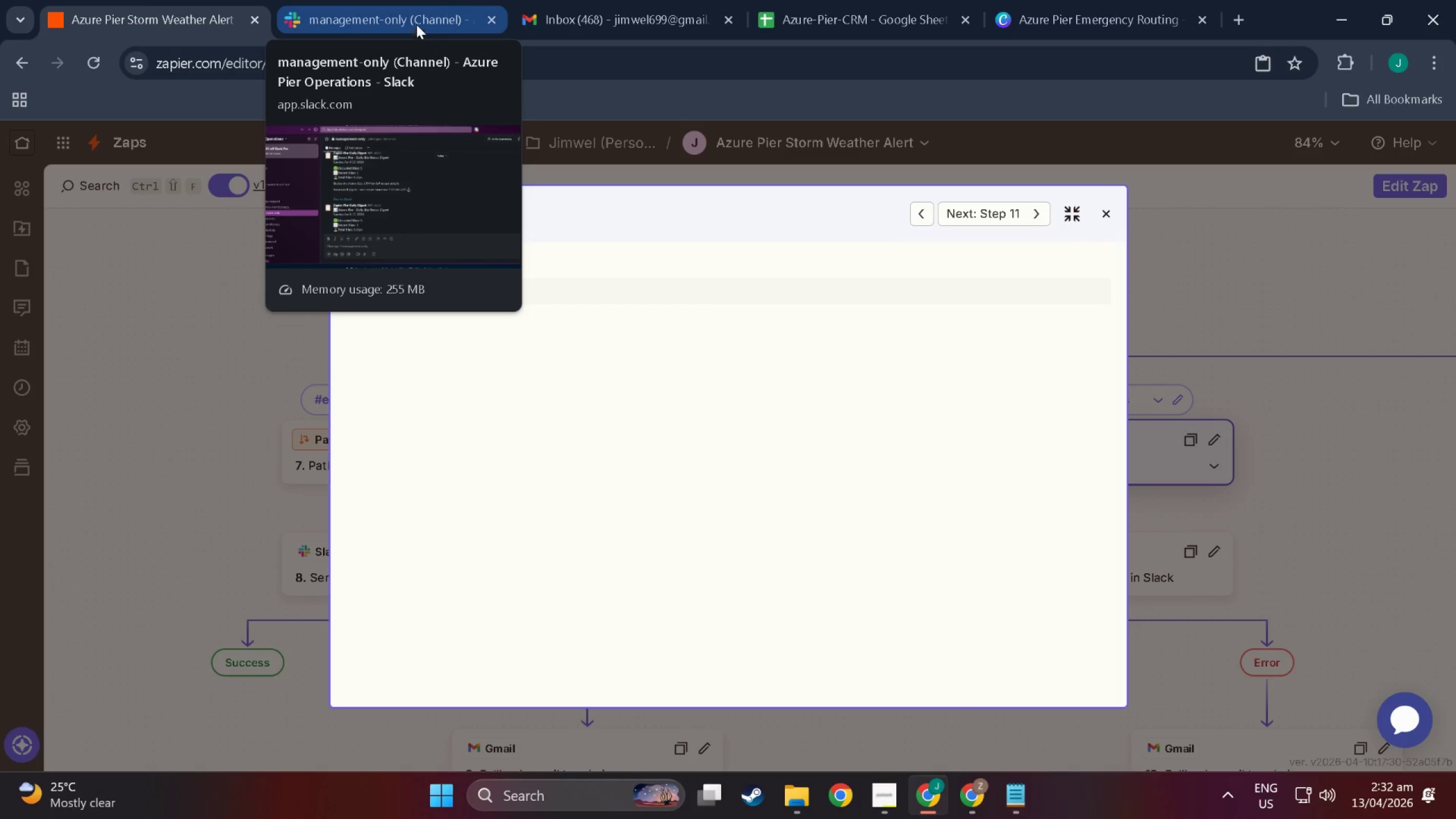 
left_click([400, 14])
 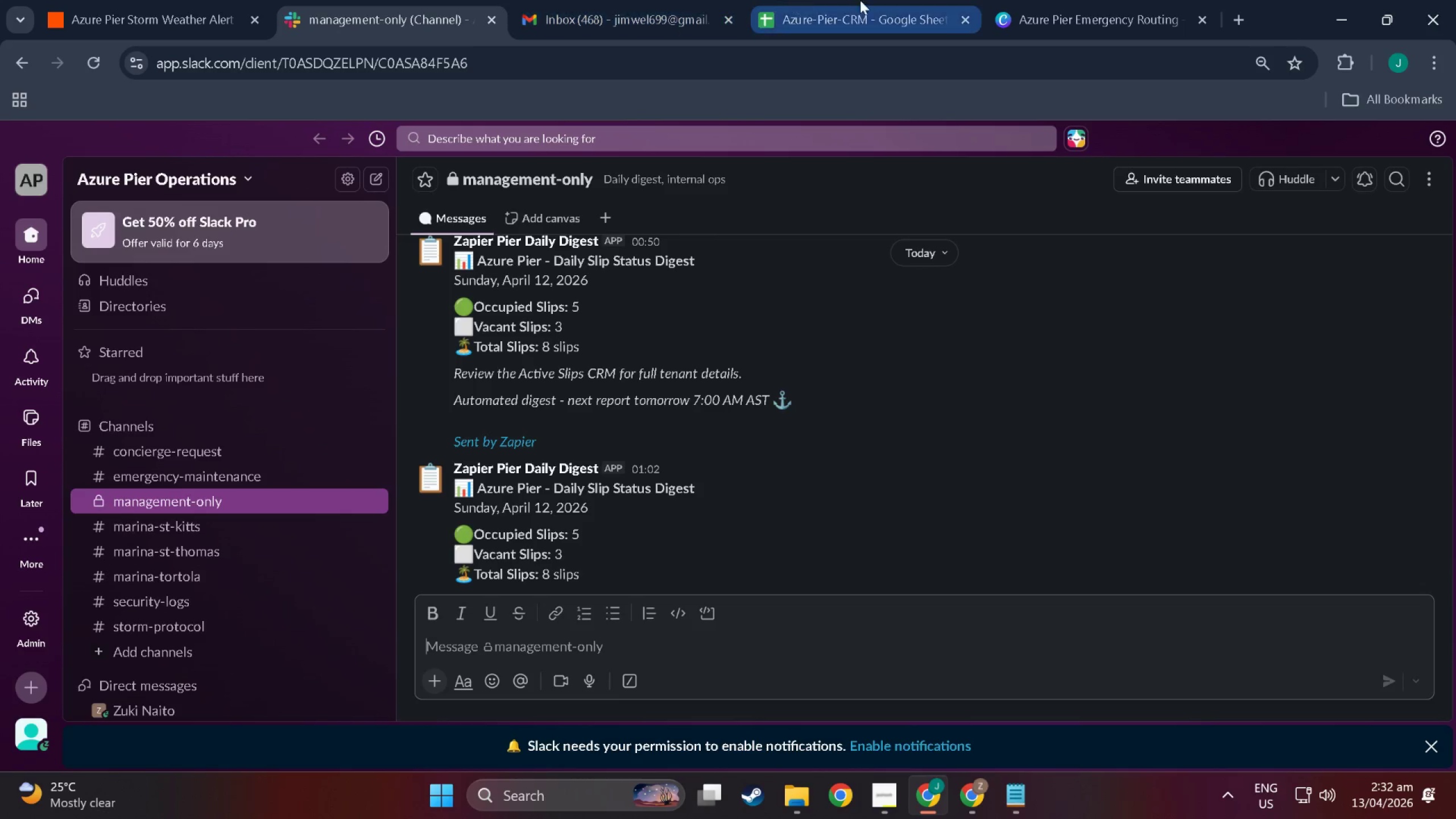 
left_click([1054, 2])
 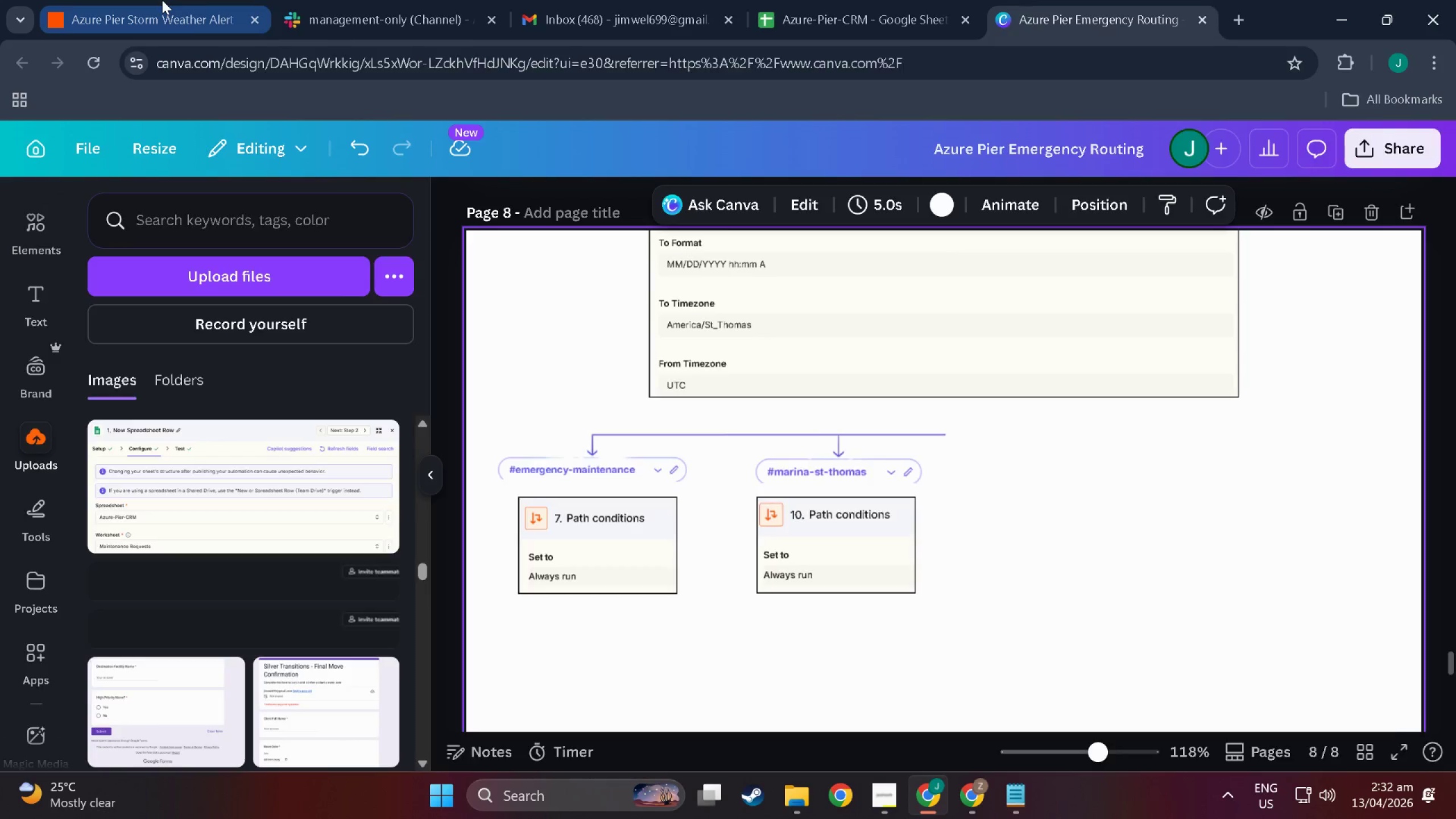 
left_click([162, 0])
 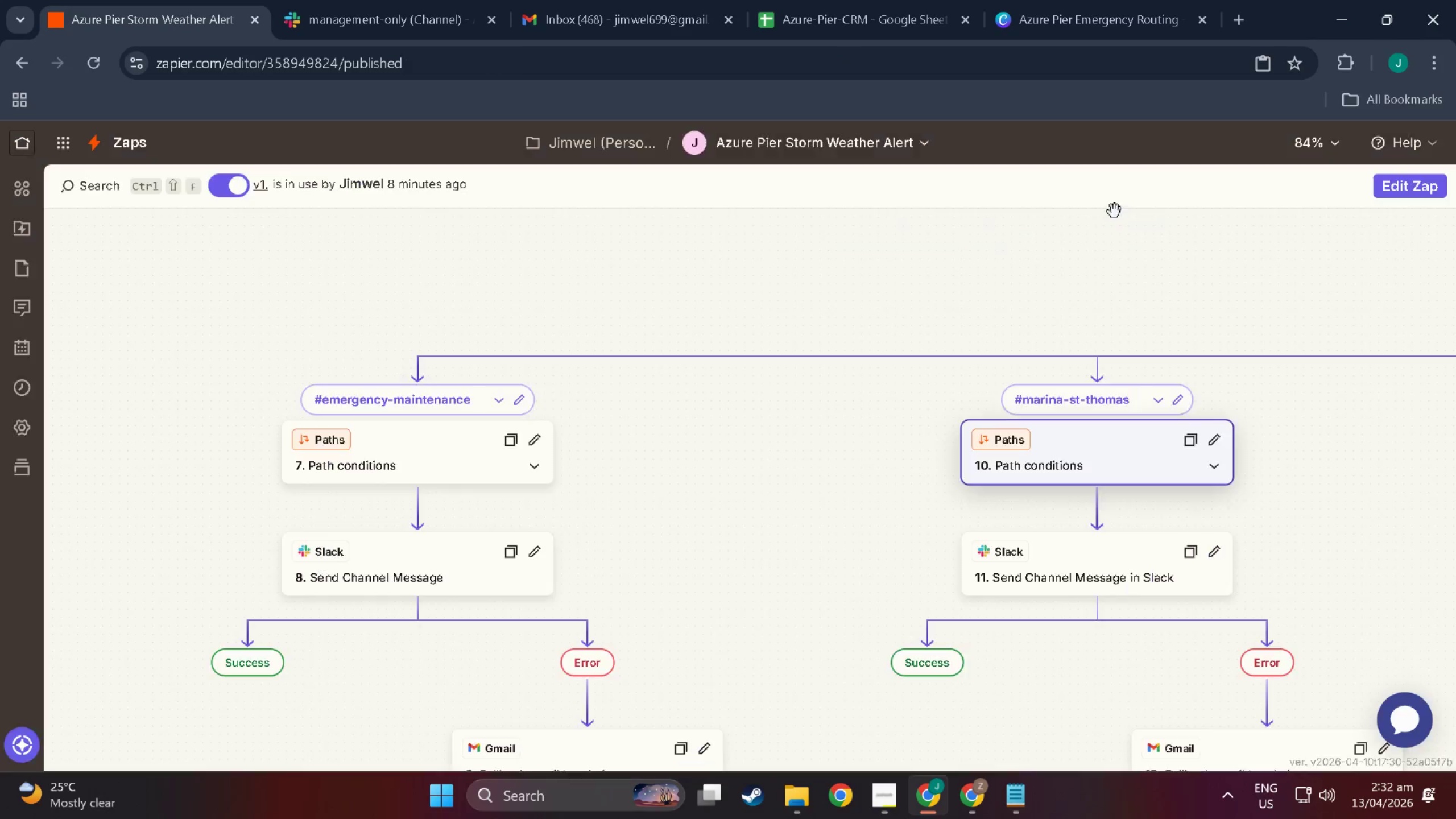 
left_click_drag(start_coordinate=[784, 539], to_coordinate=[429, 495])
 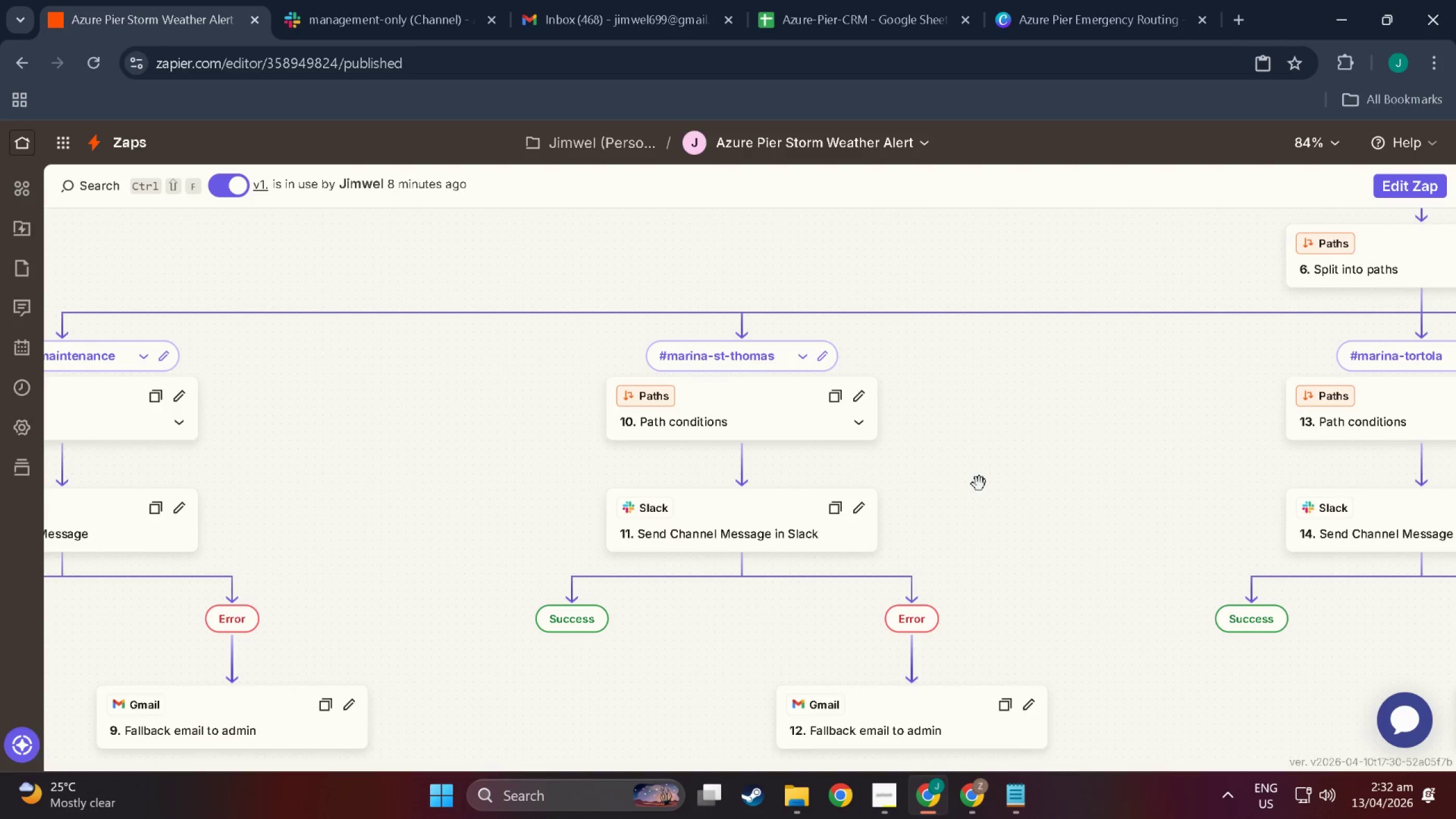 
left_click_drag(start_coordinate=[990, 484], to_coordinate=[490, 463])
 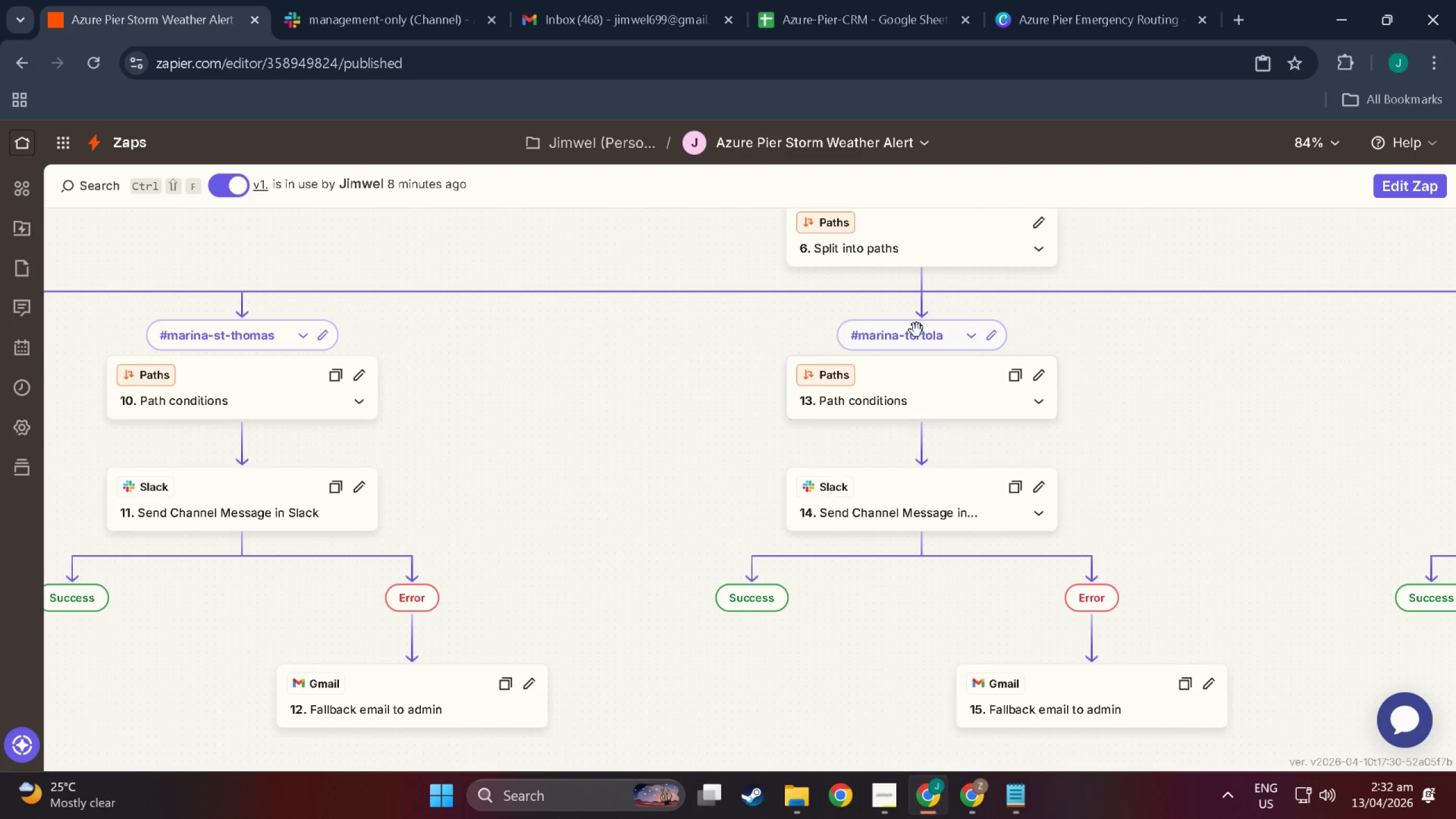 
left_click_drag(start_coordinate=[702, 347], to_coordinate=[258, 363])
 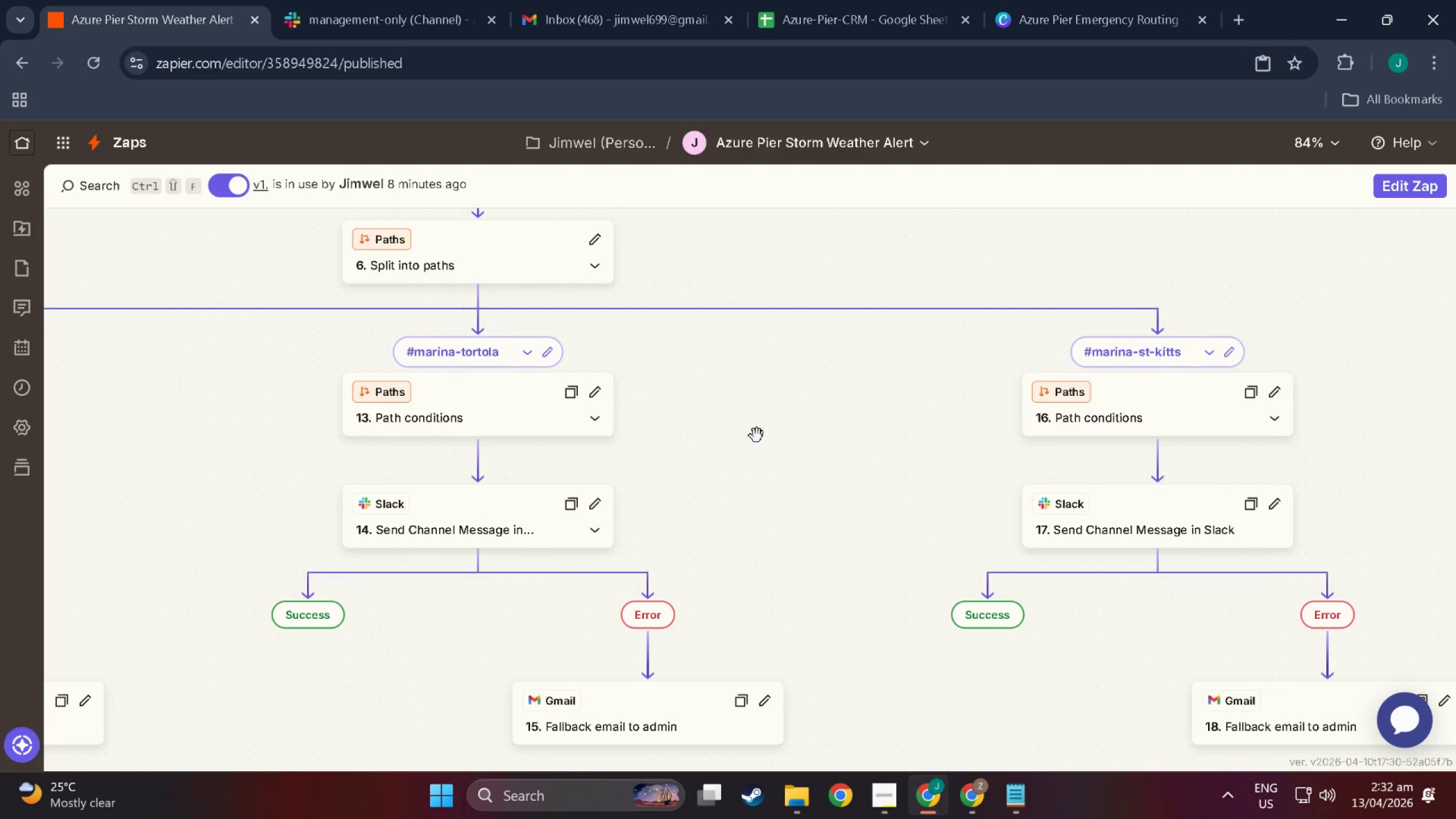 
left_click_drag(start_coordinate=[781, 438], to_coordinate=[387, 462])
 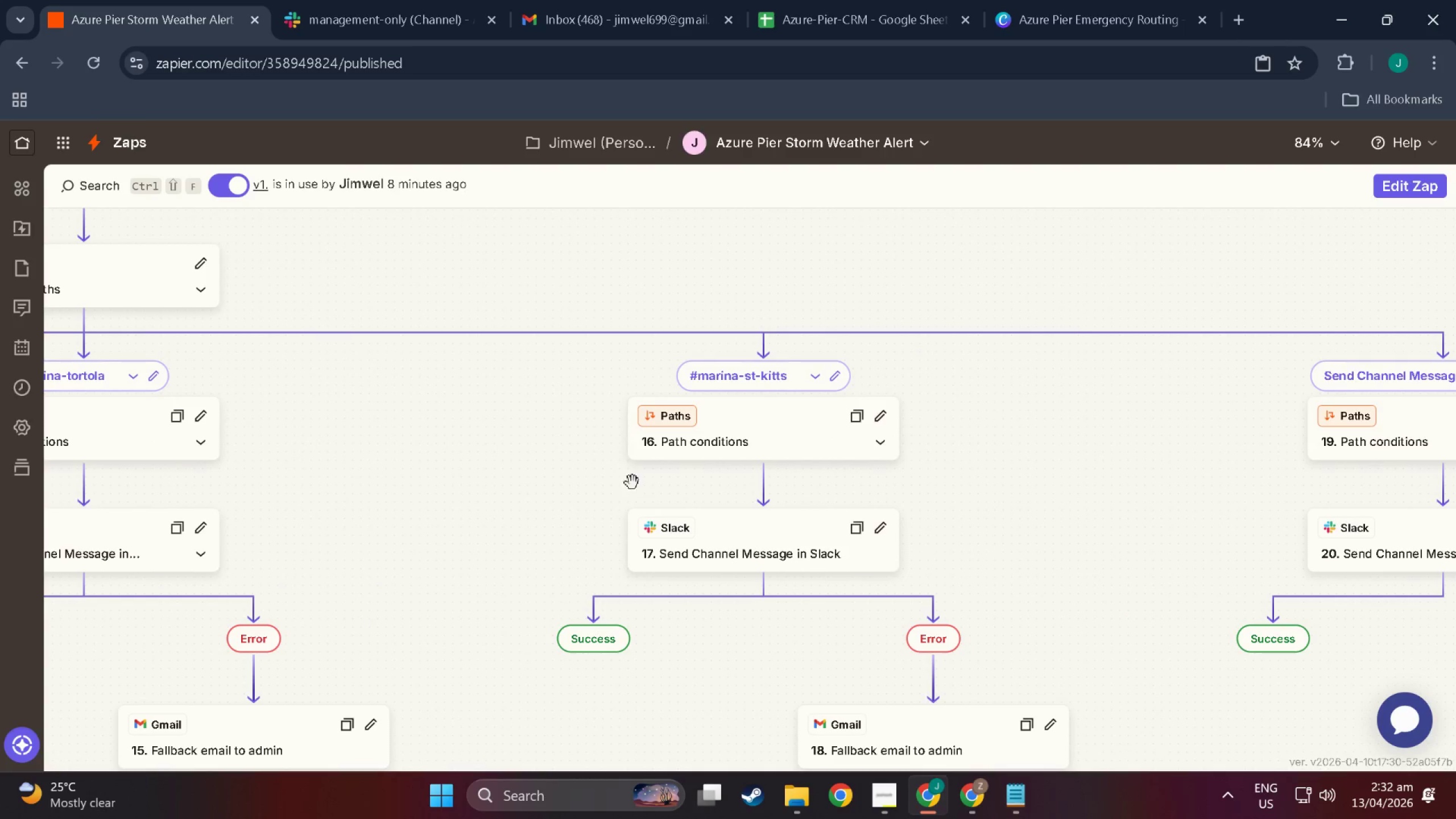 
left_click_drag(start_coordinate=[618, 483], to_coordinate=[609, 476])
 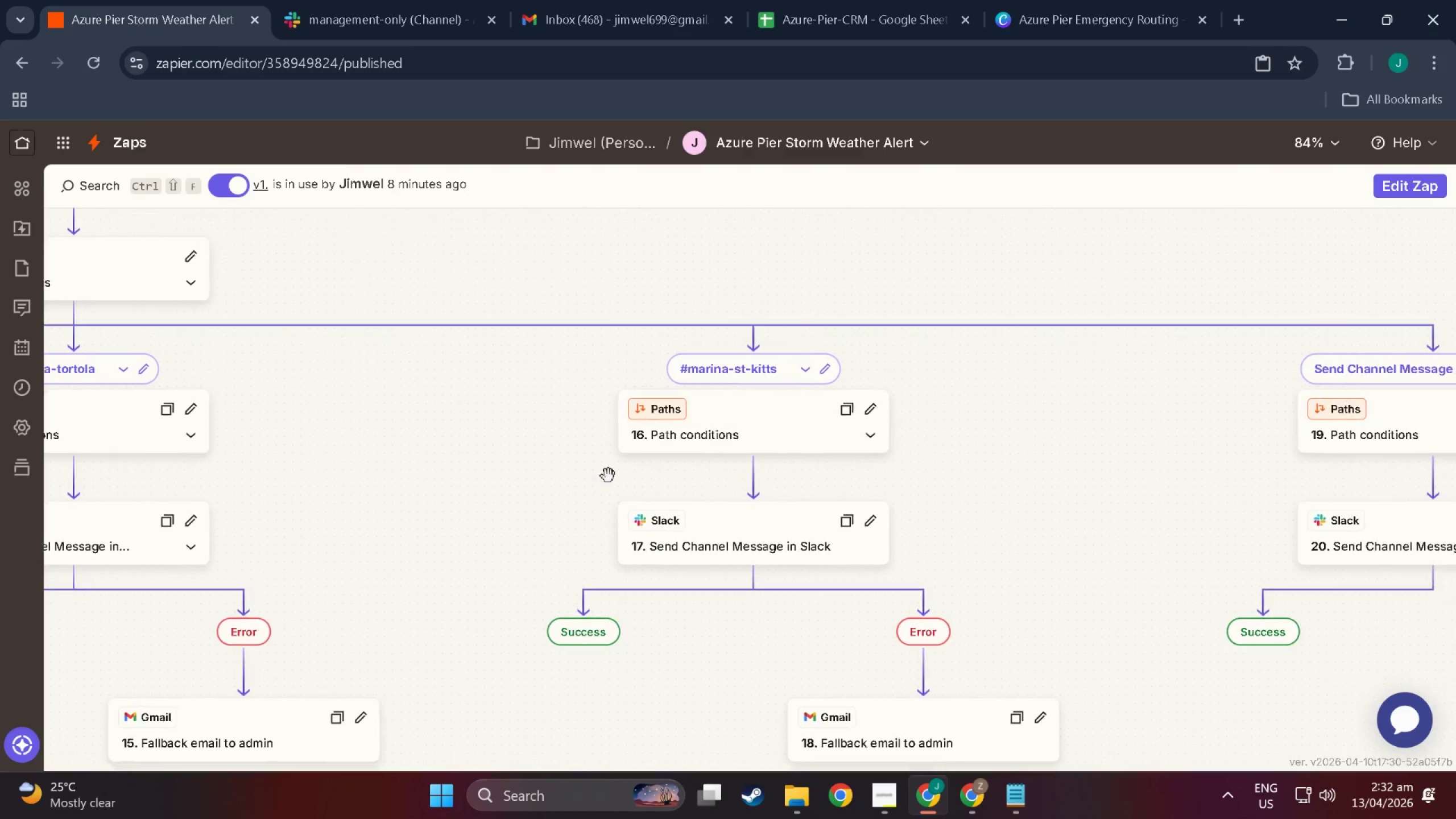 
hold_key(key=ControlLeft, duration=1.5)
scroll: coordinate [592, 491], scroll_direction: down, amount: 4.0
 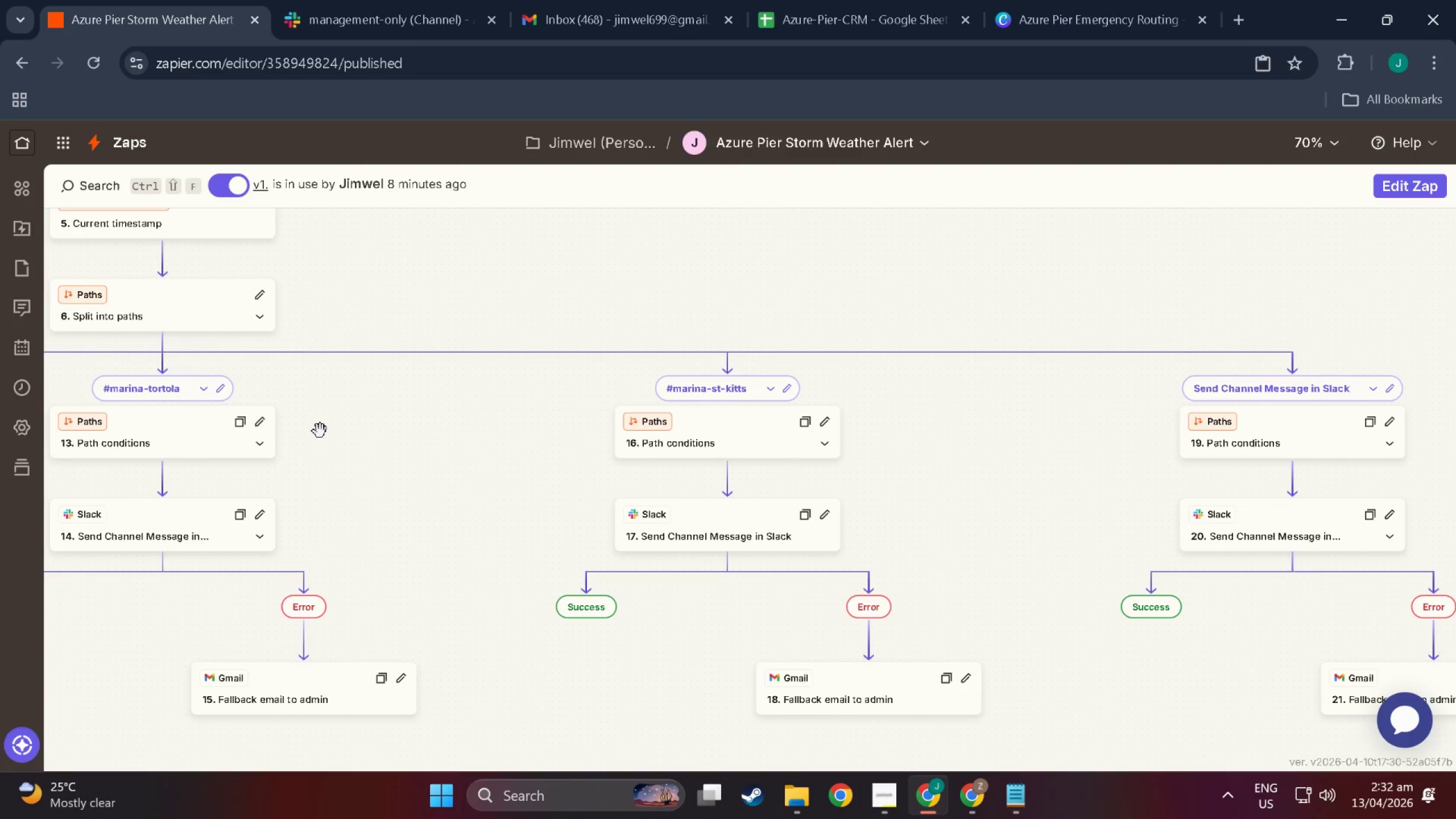 
key(Shift+ShiftLeft)
 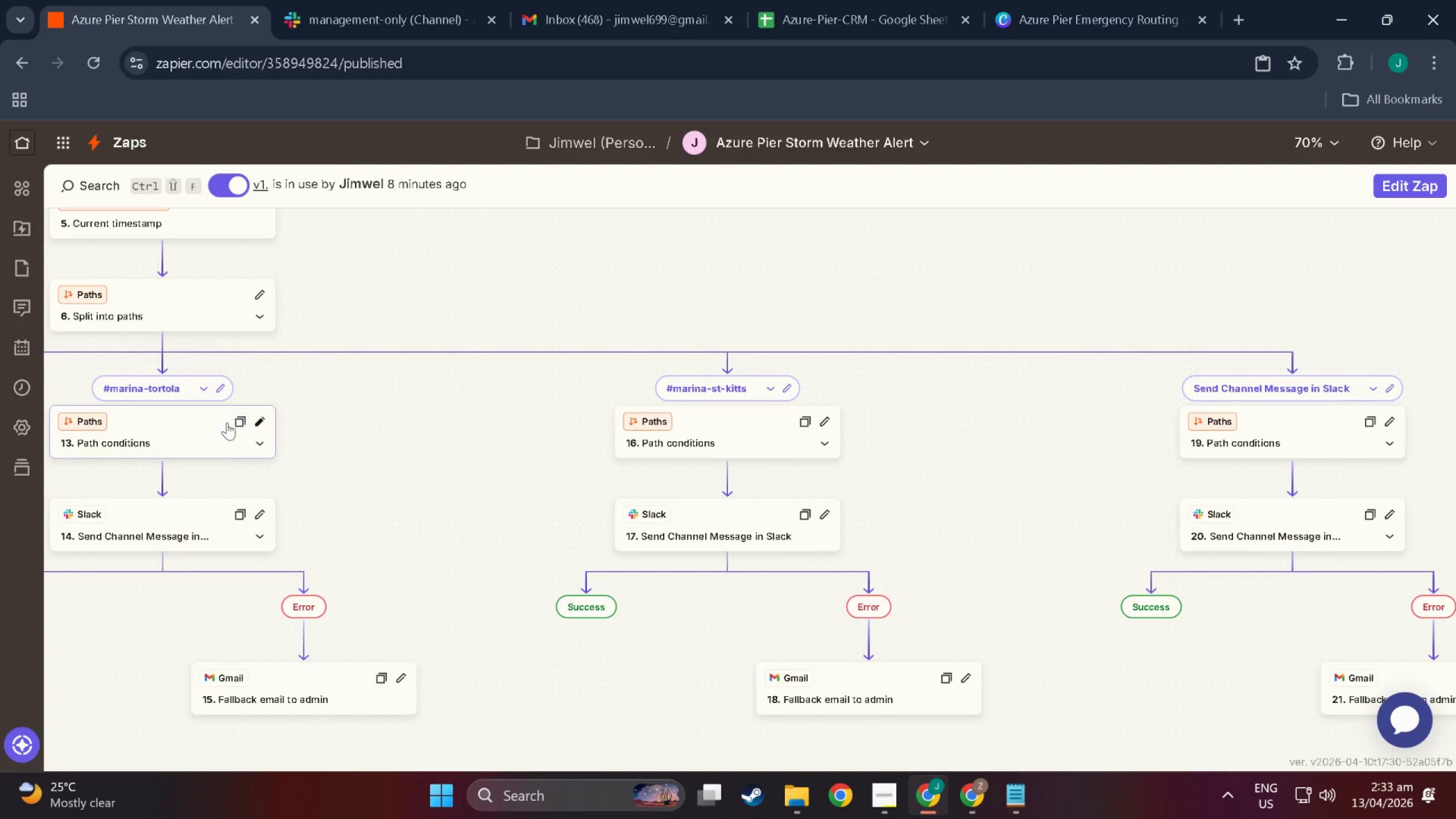 
key(Meta+Shift+MetaLeft)
 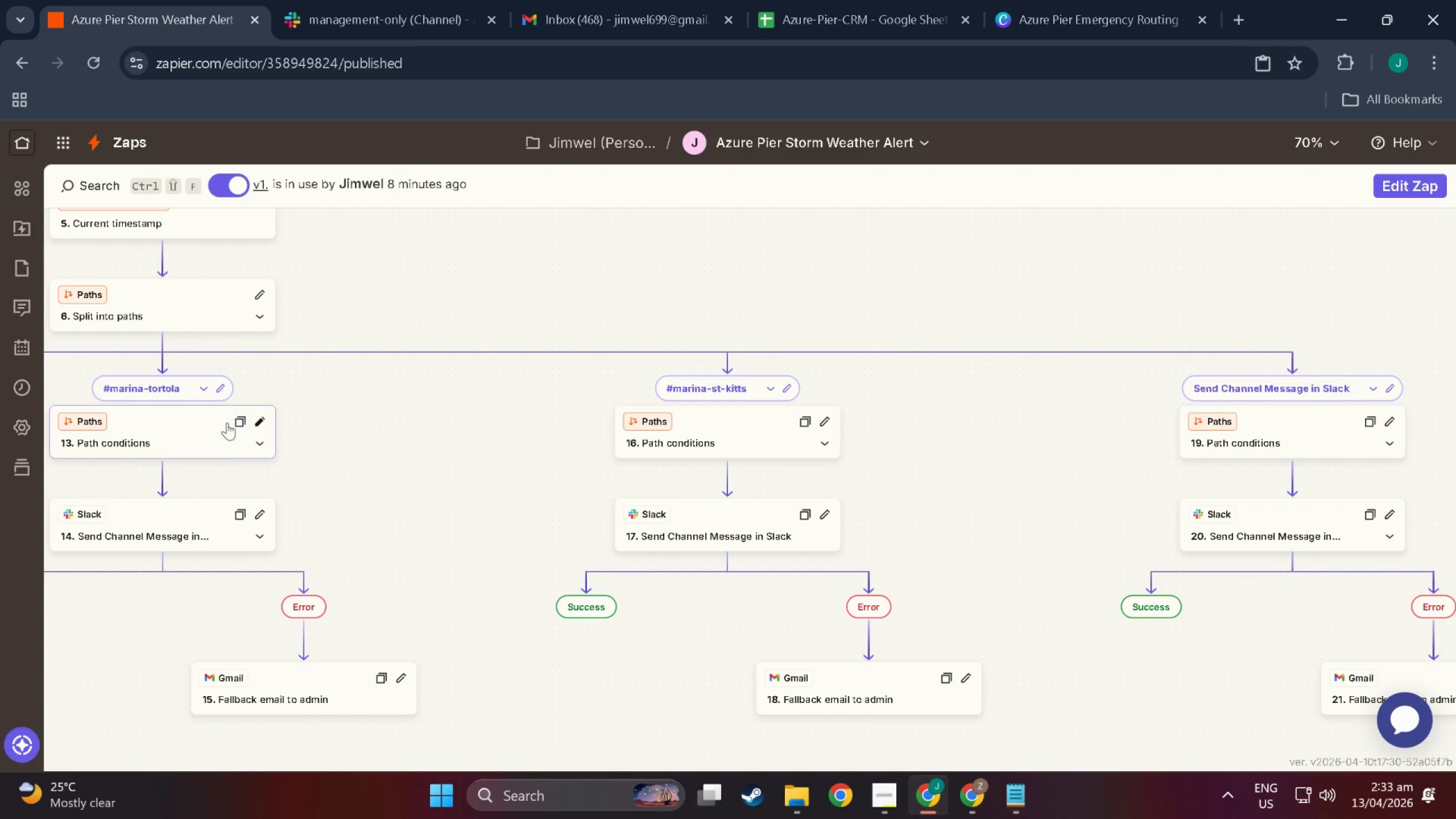 
key(Meta+Shift+S)
 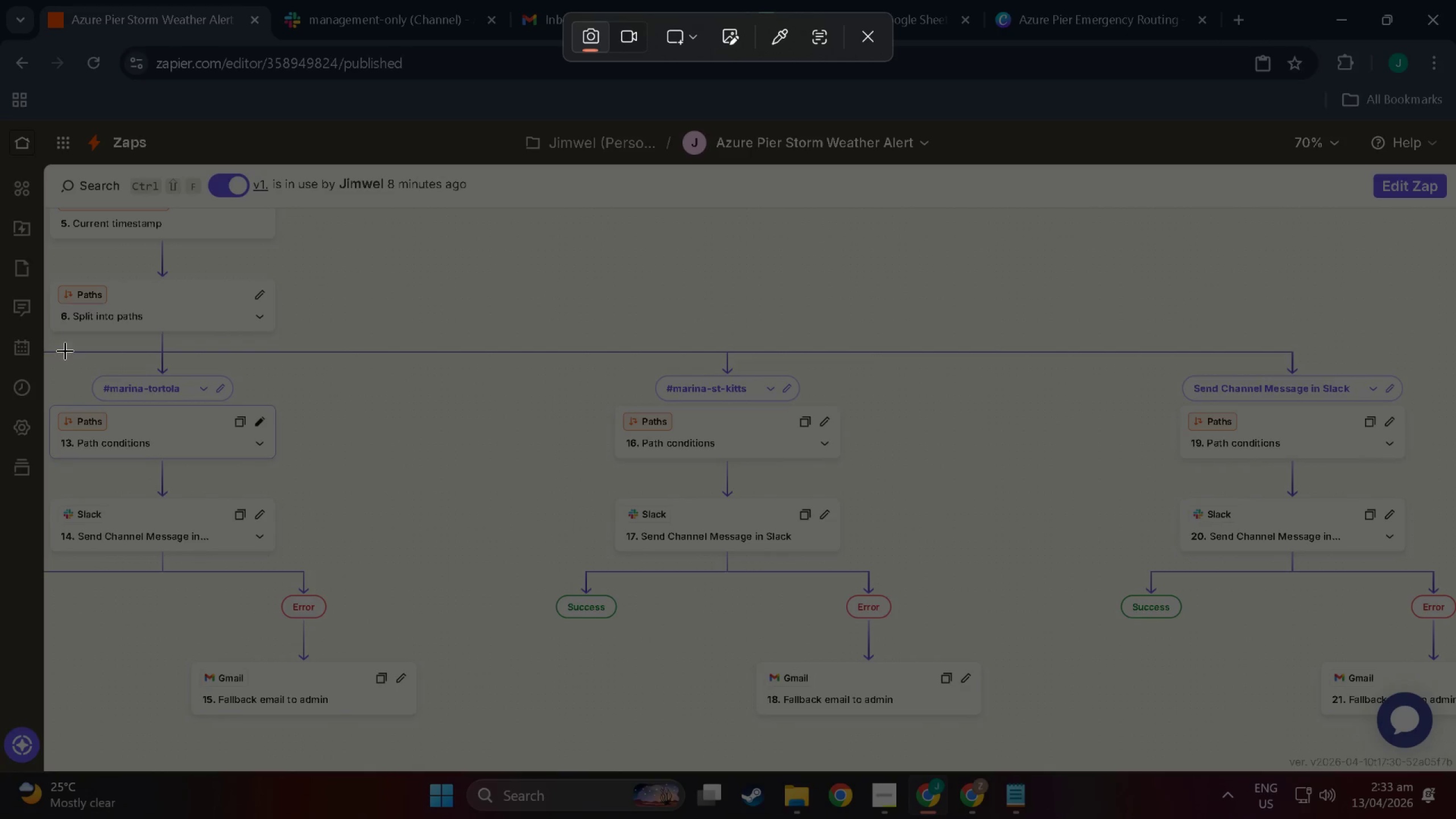 
left_click_drag(start_coordinate=[64, 345], to_coordinate=[1429, 404])
 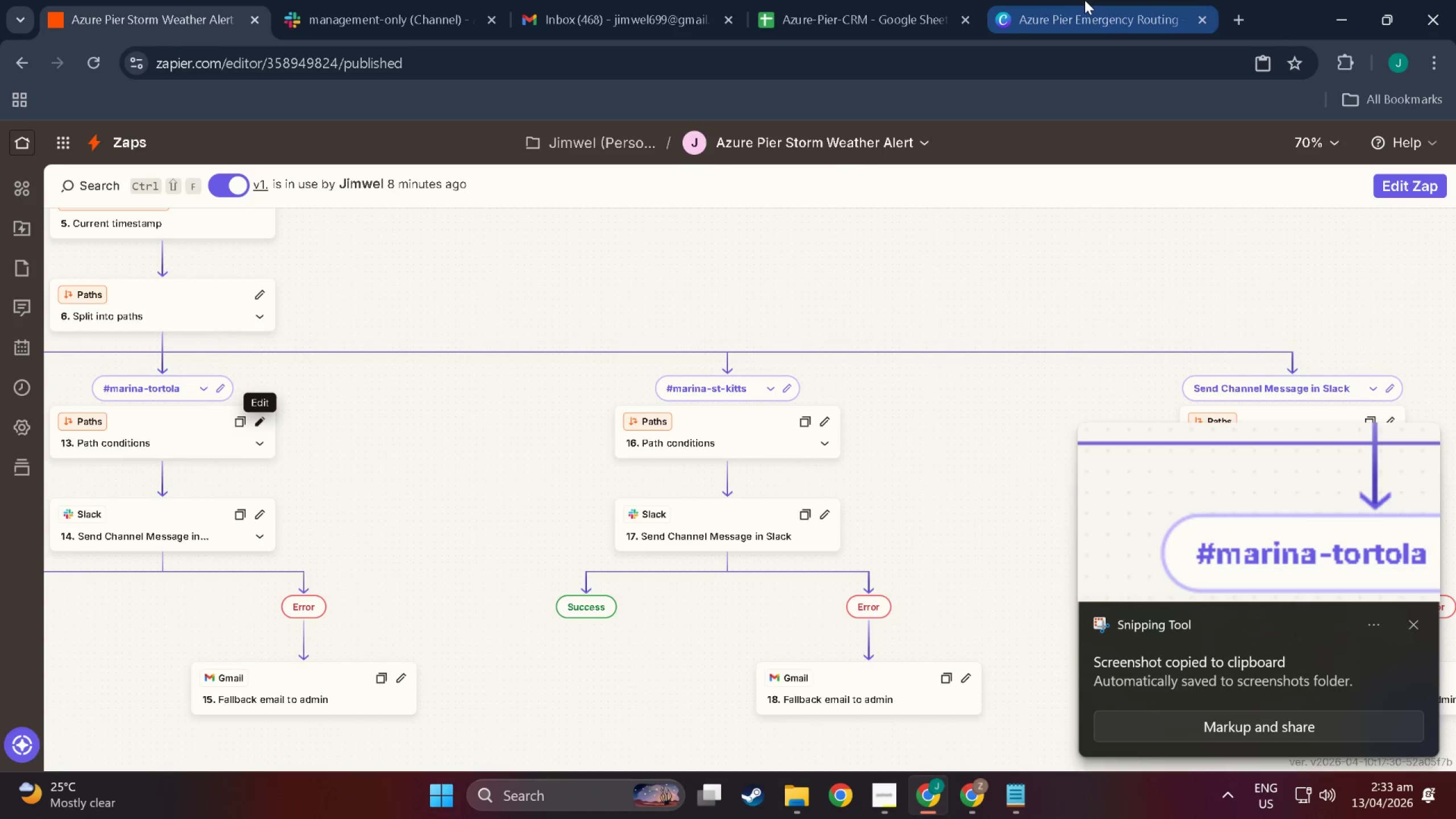 
left_click([1085, 0])
 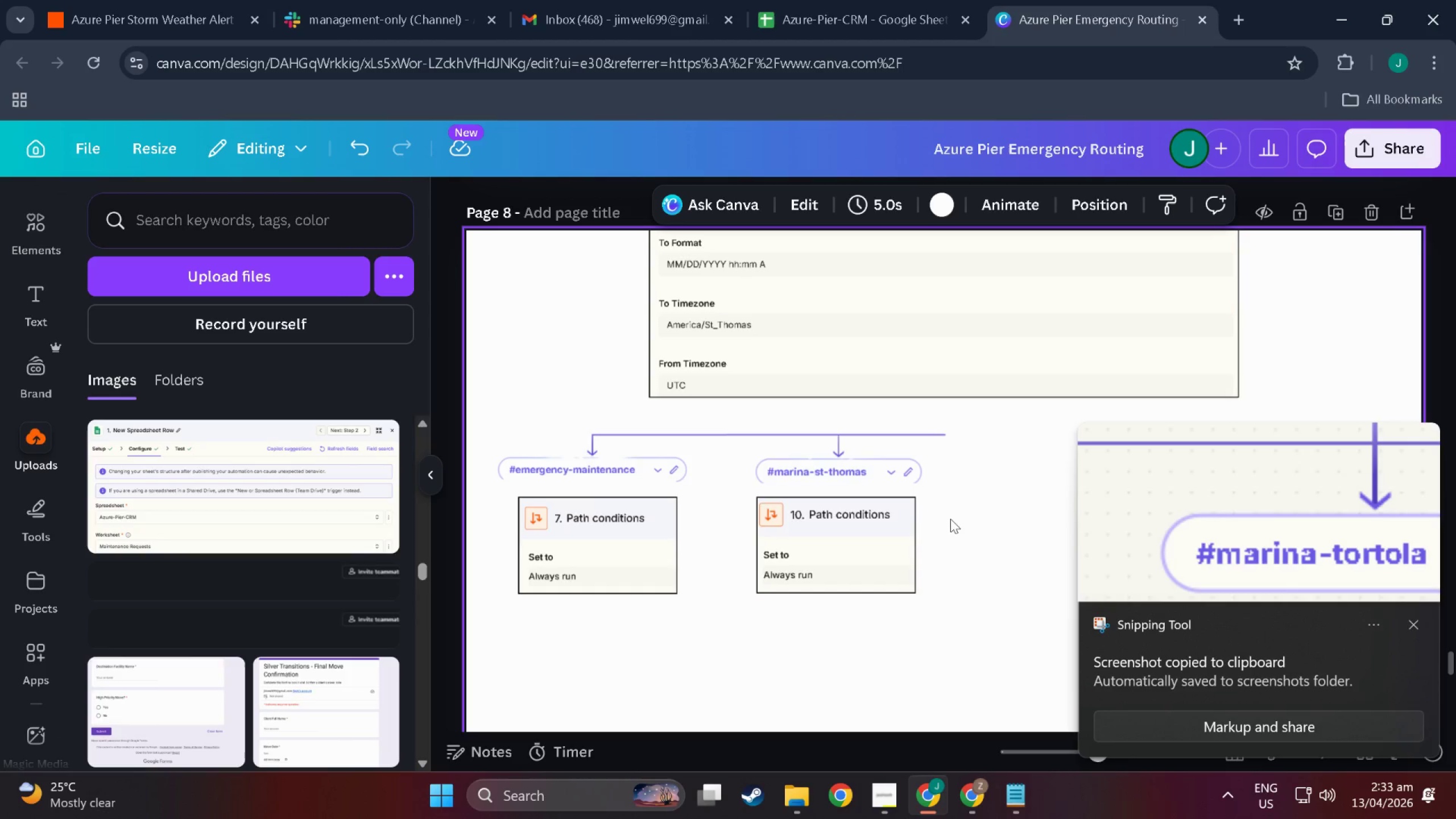 
left_click([997, 547])
 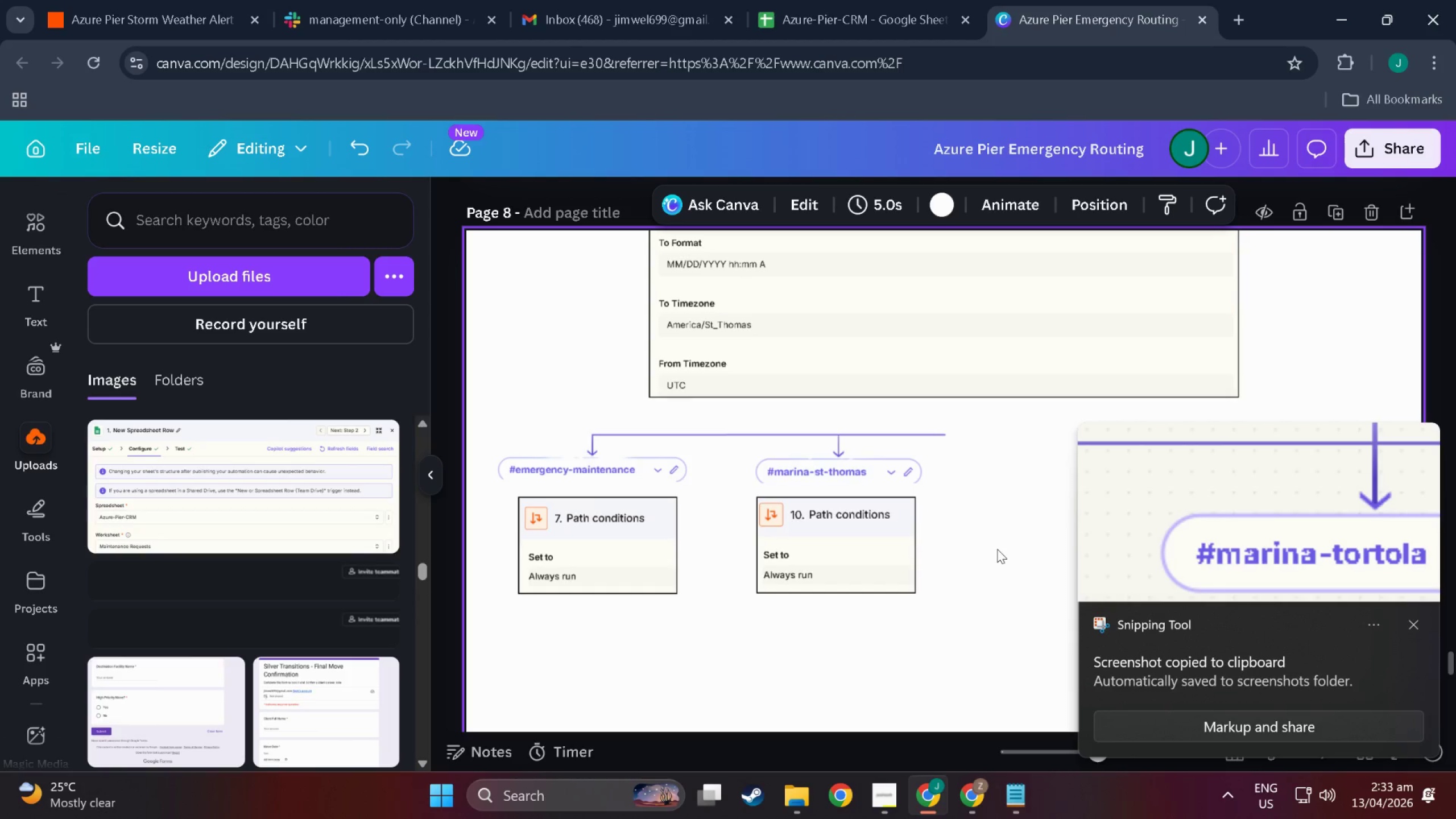 
key(Control+V)
 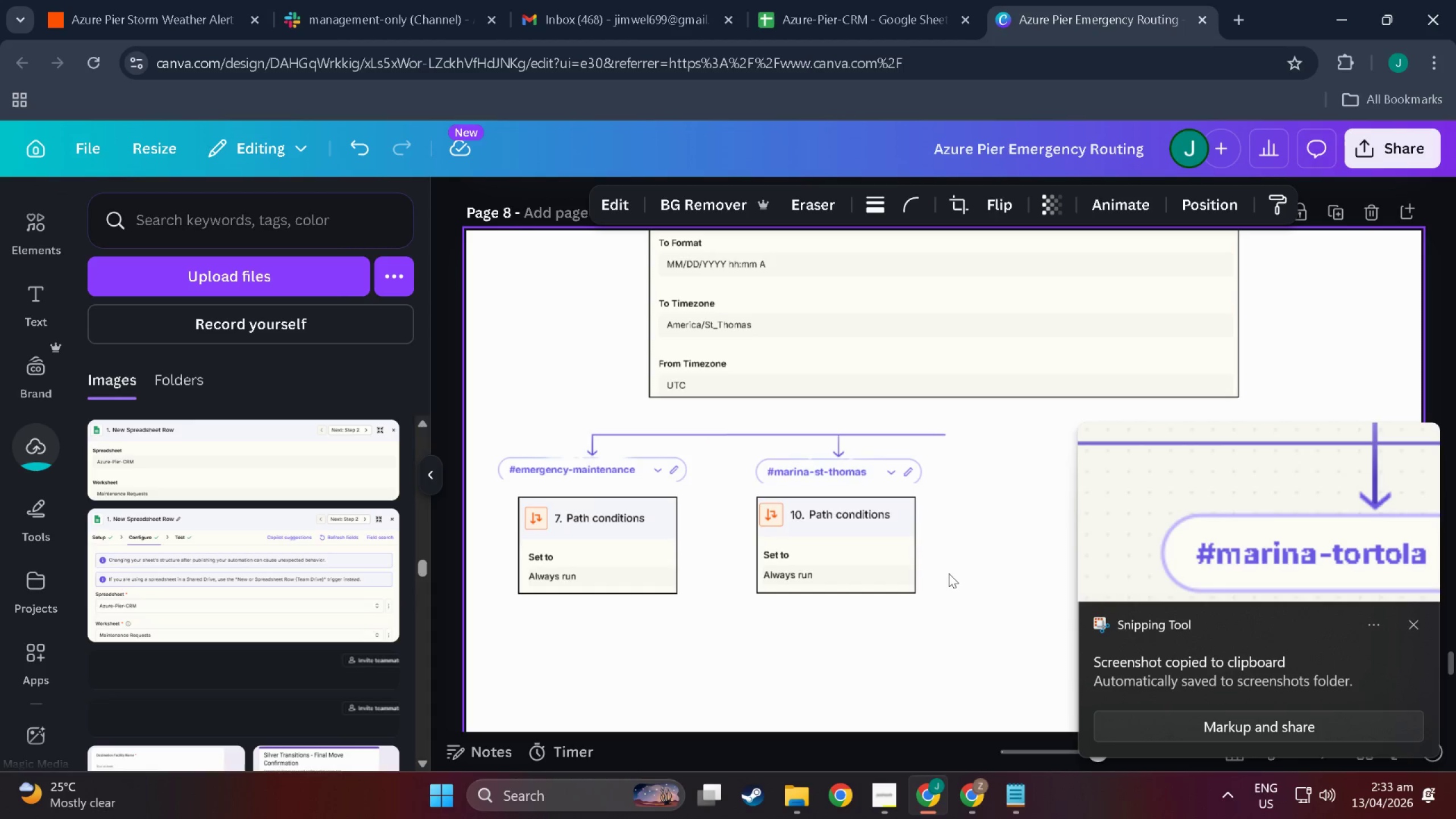 
scroll: coordinate [949, 573], scroll_direction: up, amount: 1.0
 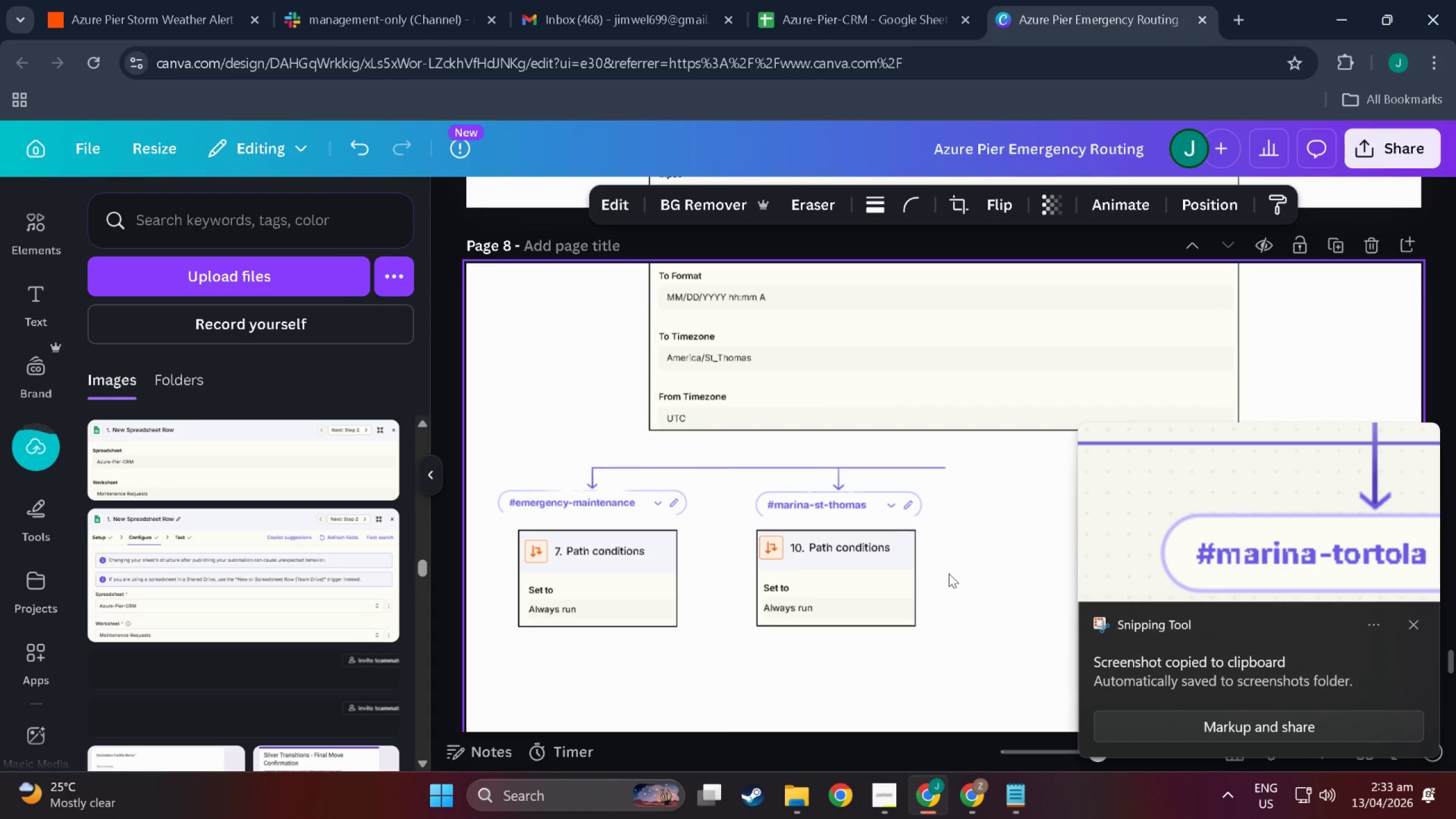 
scroll: coordinate [950, 597], scroll_direction: down, amount: 14.0
 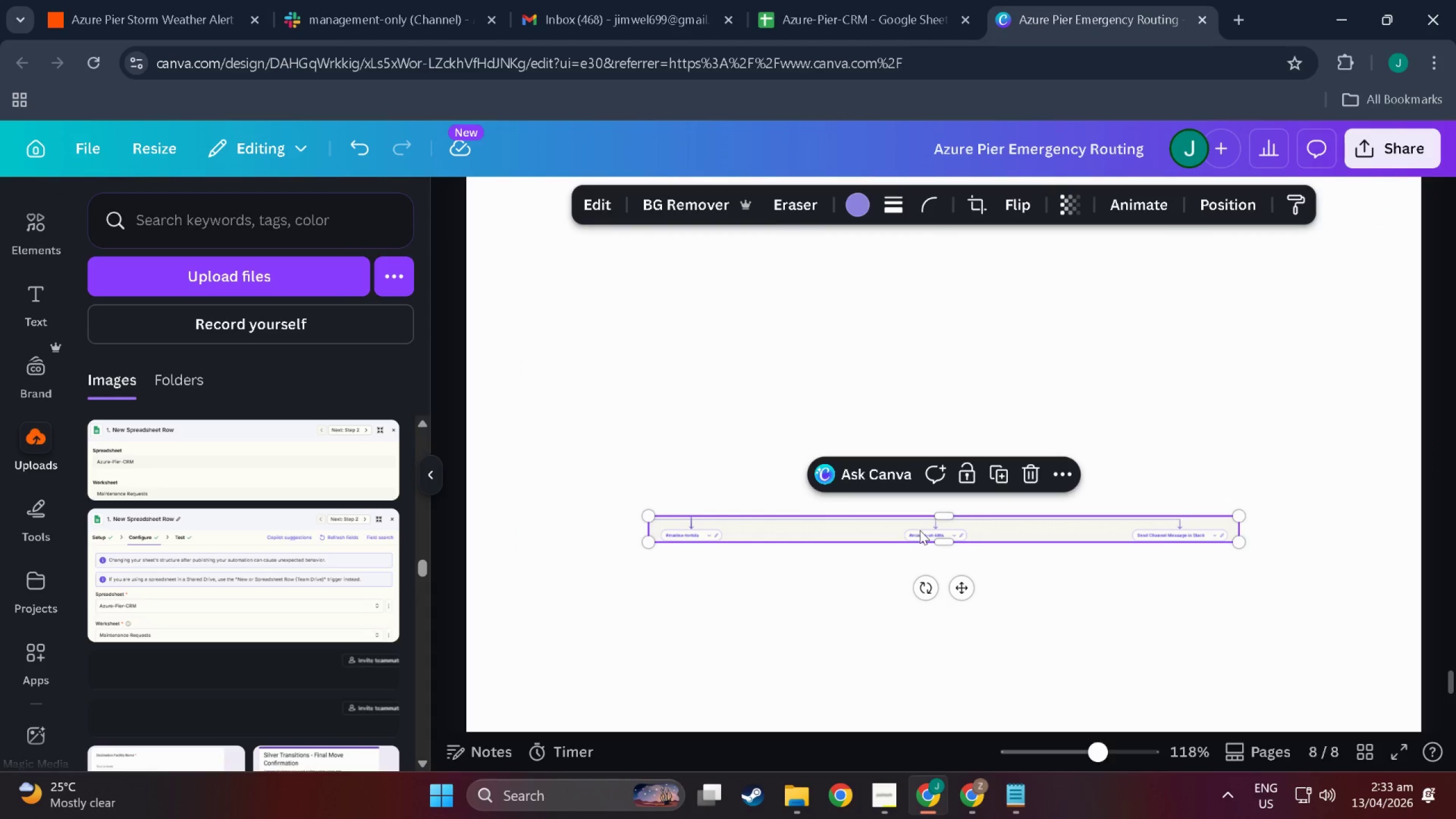 
left_click_drag(start_coordinate=[928, 528], to_coordinate=[884, 363])
 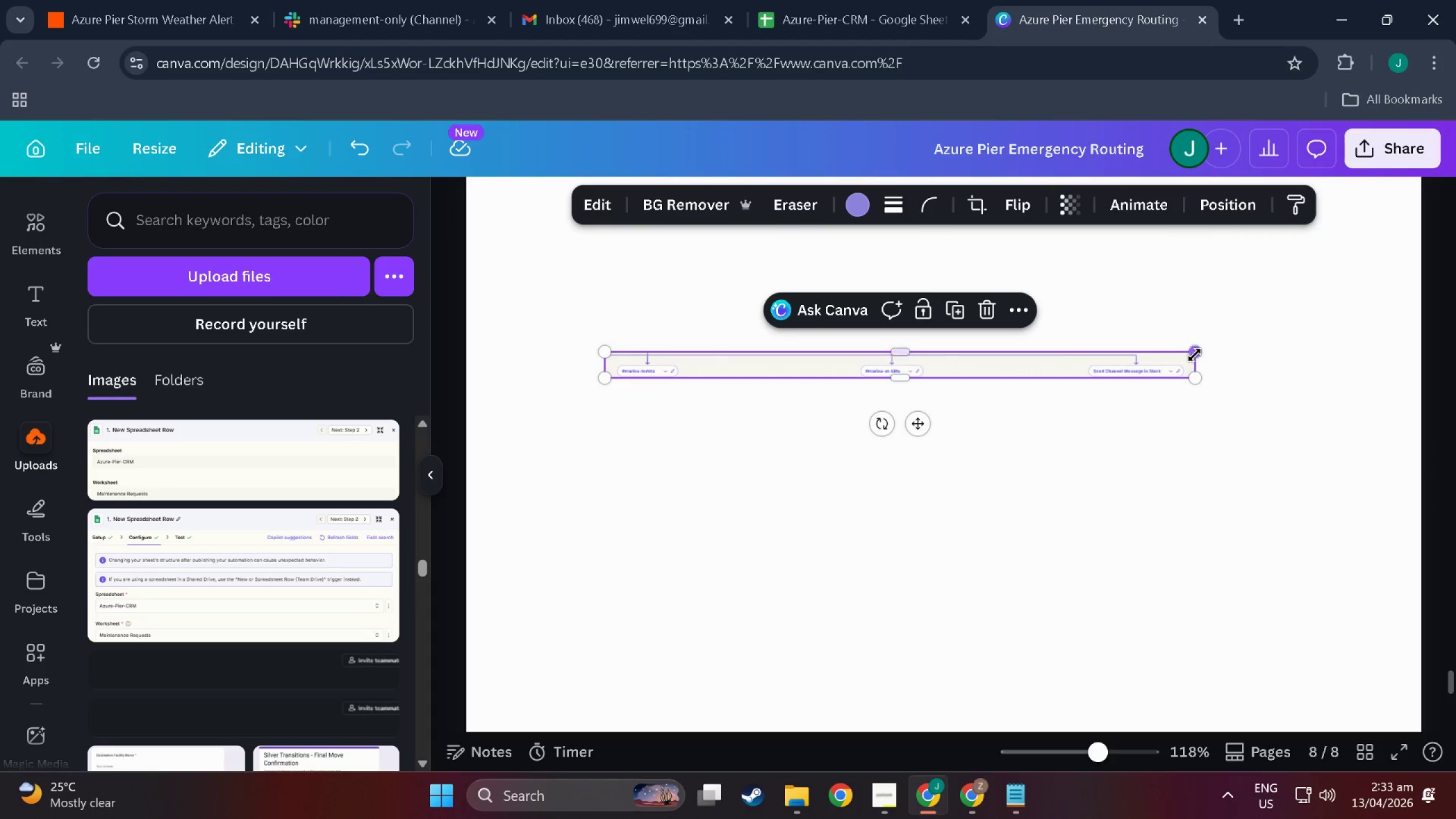 
left_click_drag(start_coordinate=[1196, 352], to_coordinate=[1346, 231])
 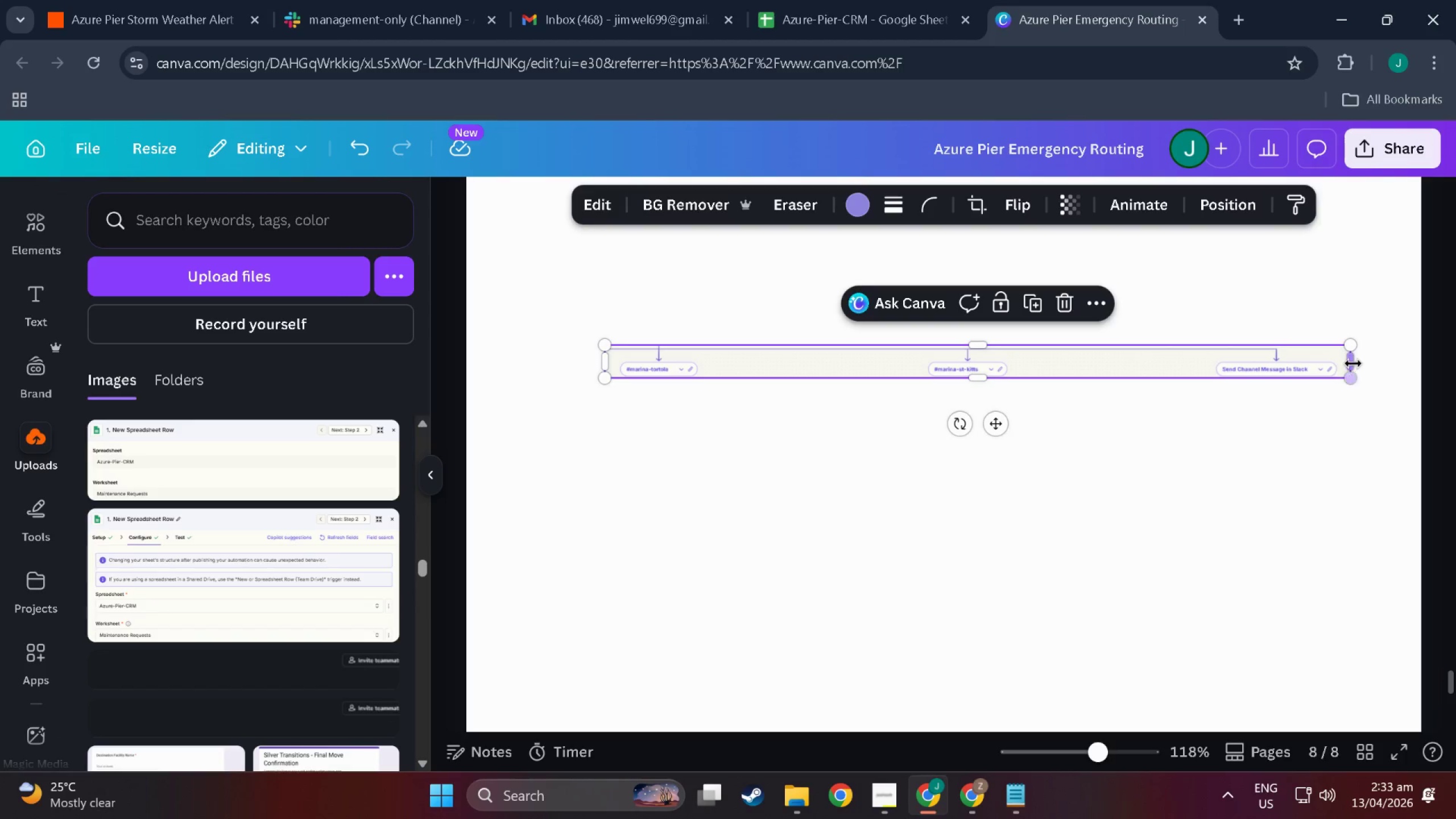 
left_click_drag(start_coordinate=[1353, 363], to_coordinate=[785, 362])
 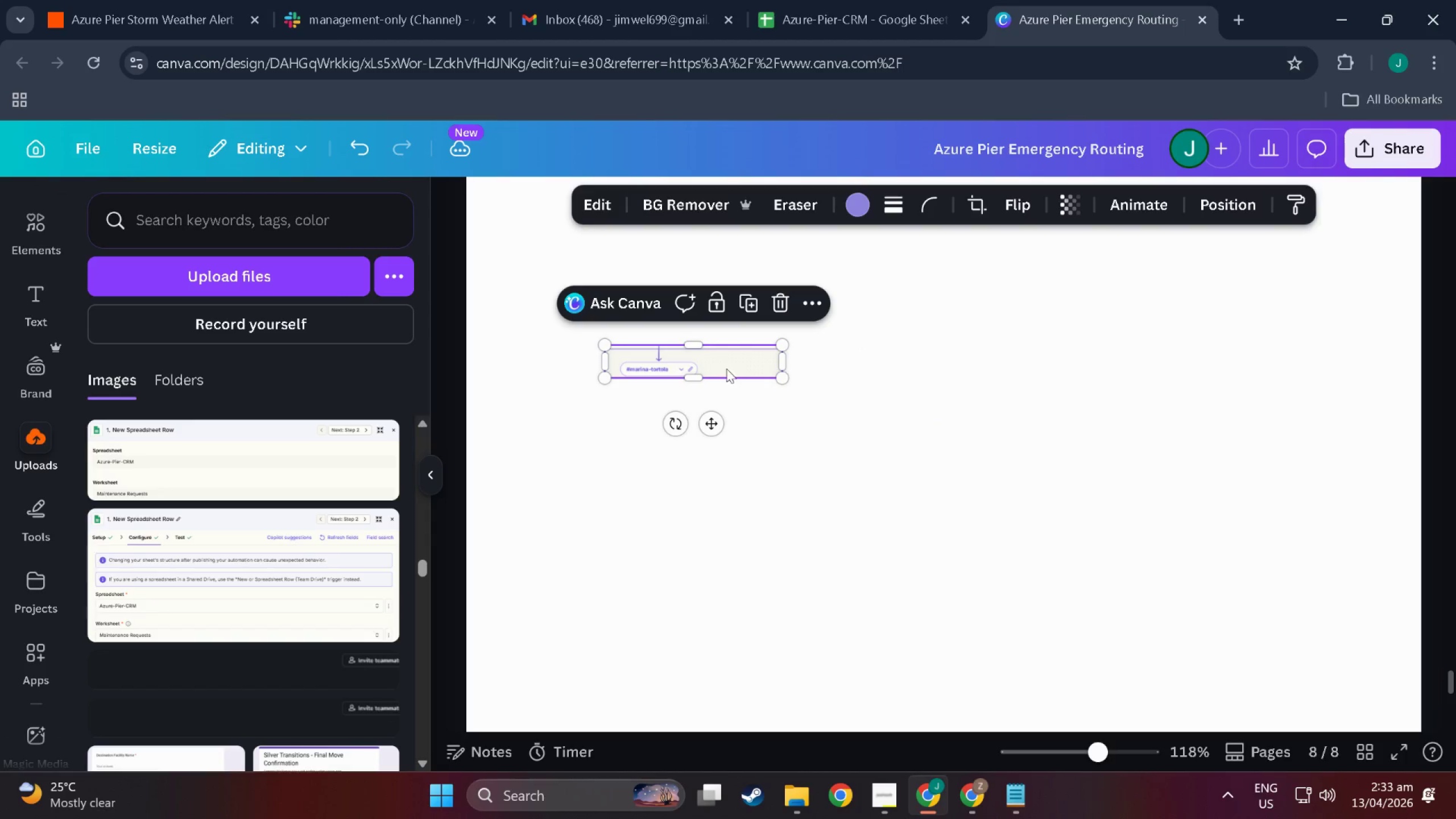 
scroll: coordinate [735, 371], scroll_direction: up, amount: 3.0
 